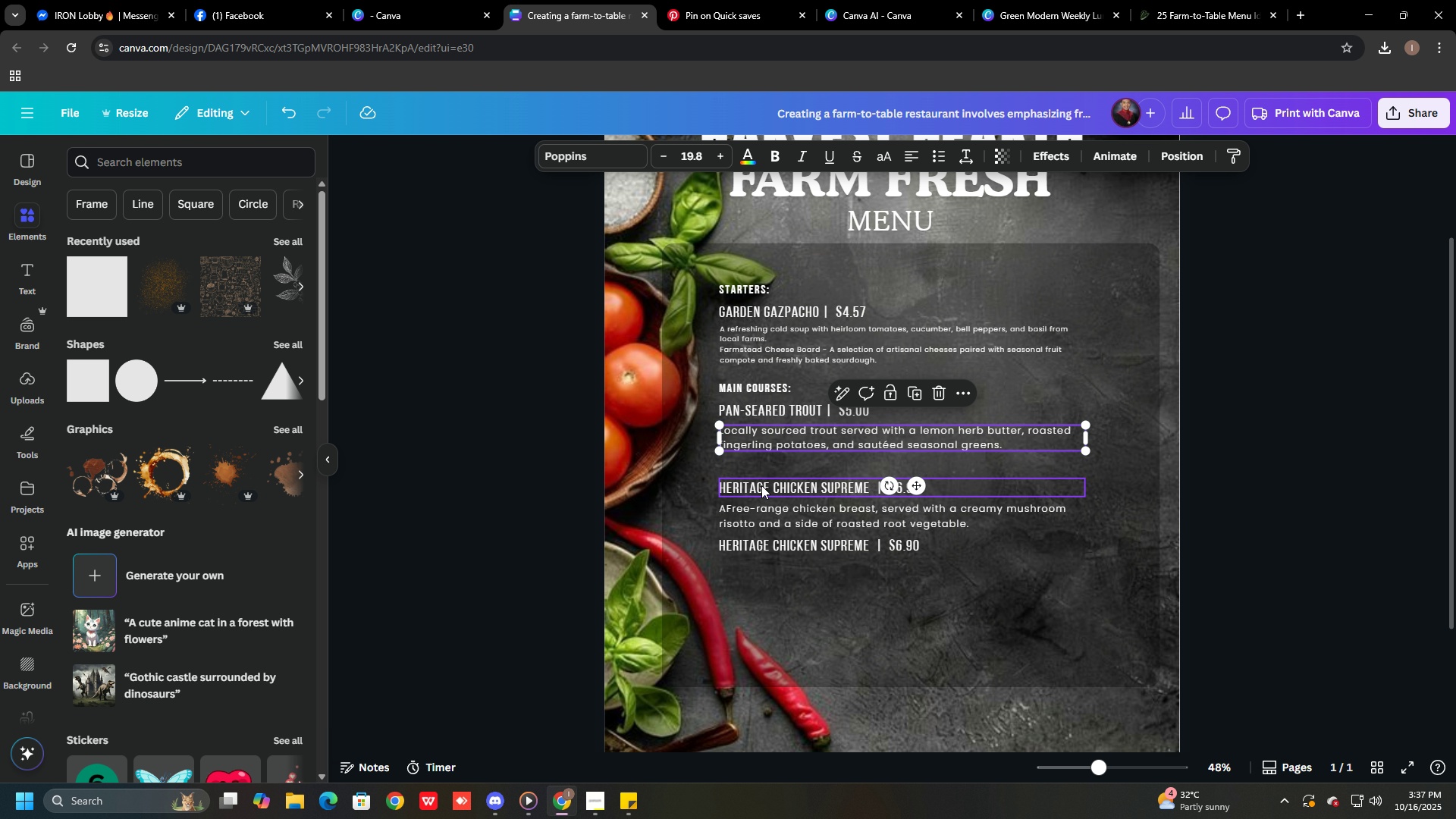 
left_click_drag(start_coordinate=[761, 486], to_coordinate=[761, 466])
 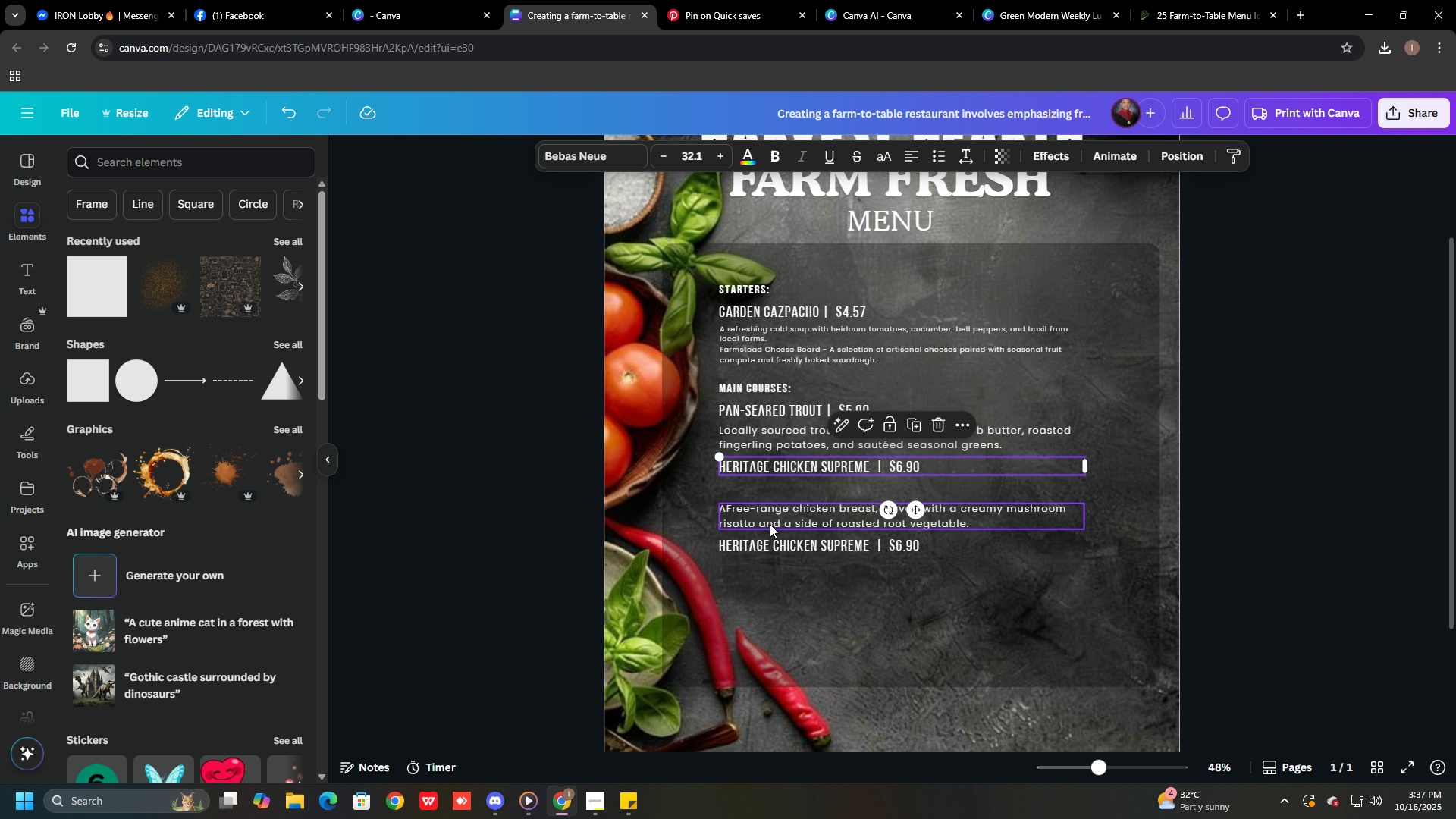 
left_click_drag(start_coordinate=[770, 524], to_coordinate=[767, 504])
 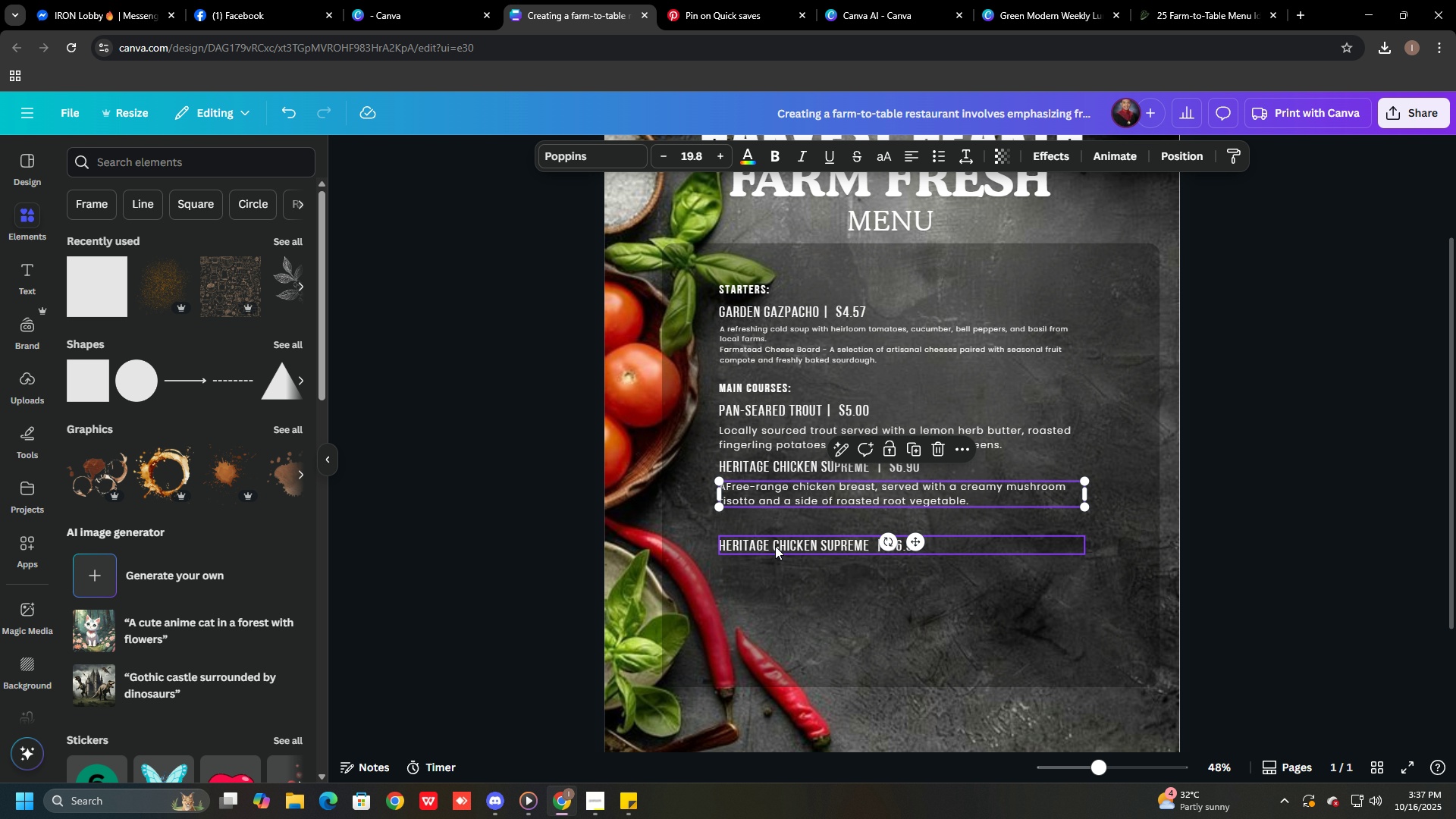 
left_click([775, 545])
 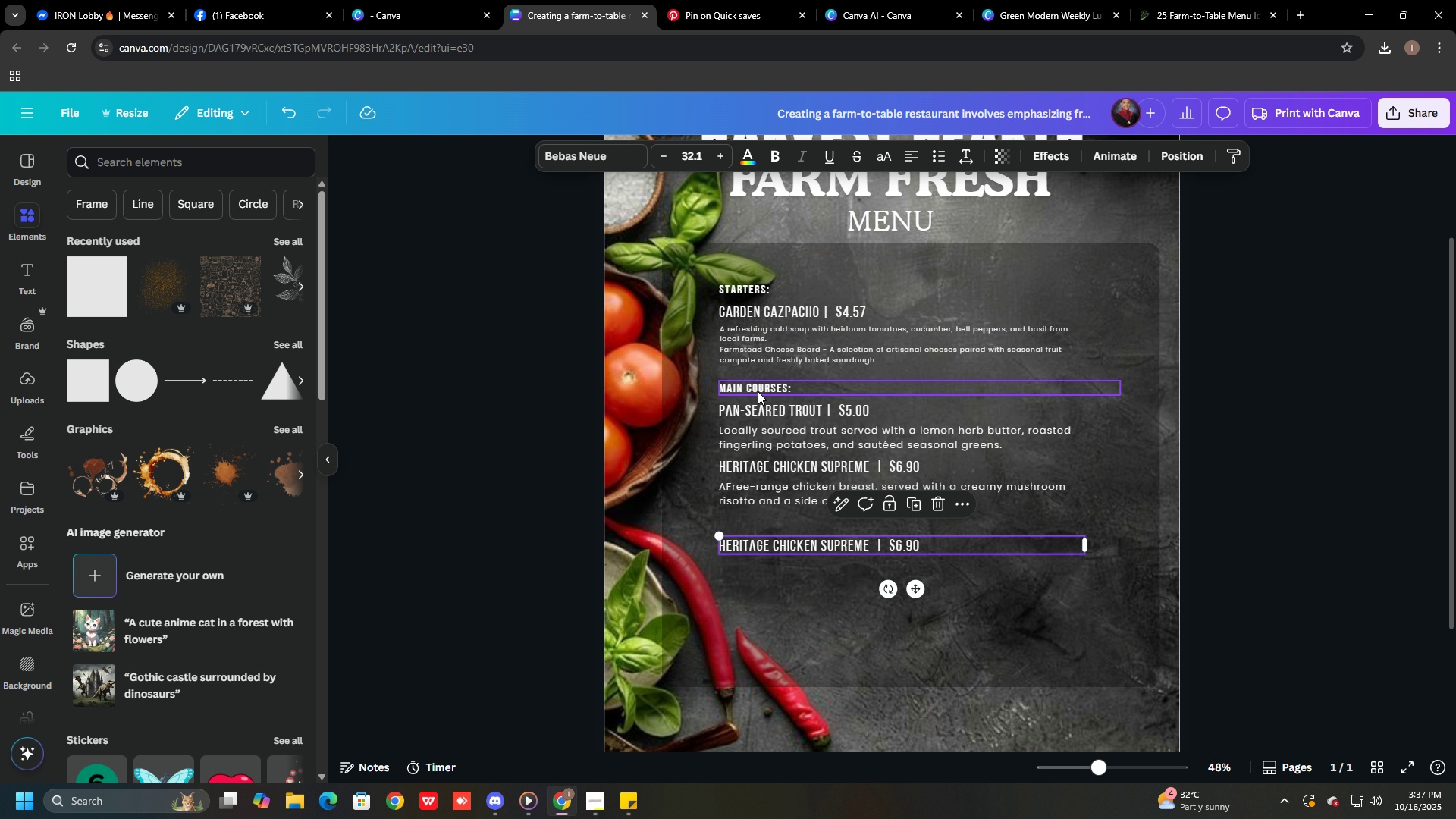 
left_click([758, 391])
 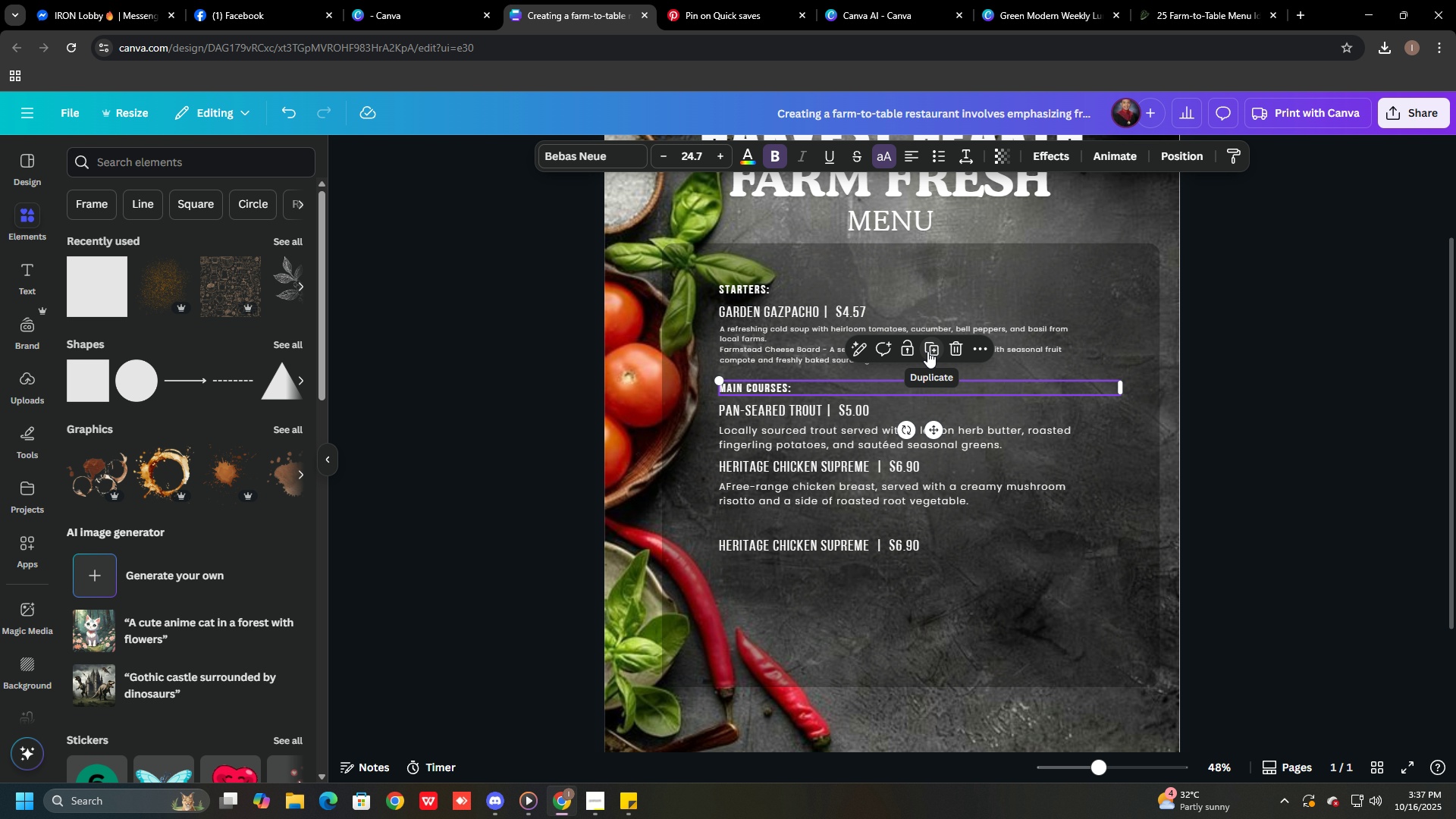 
left_click([927, 351])
 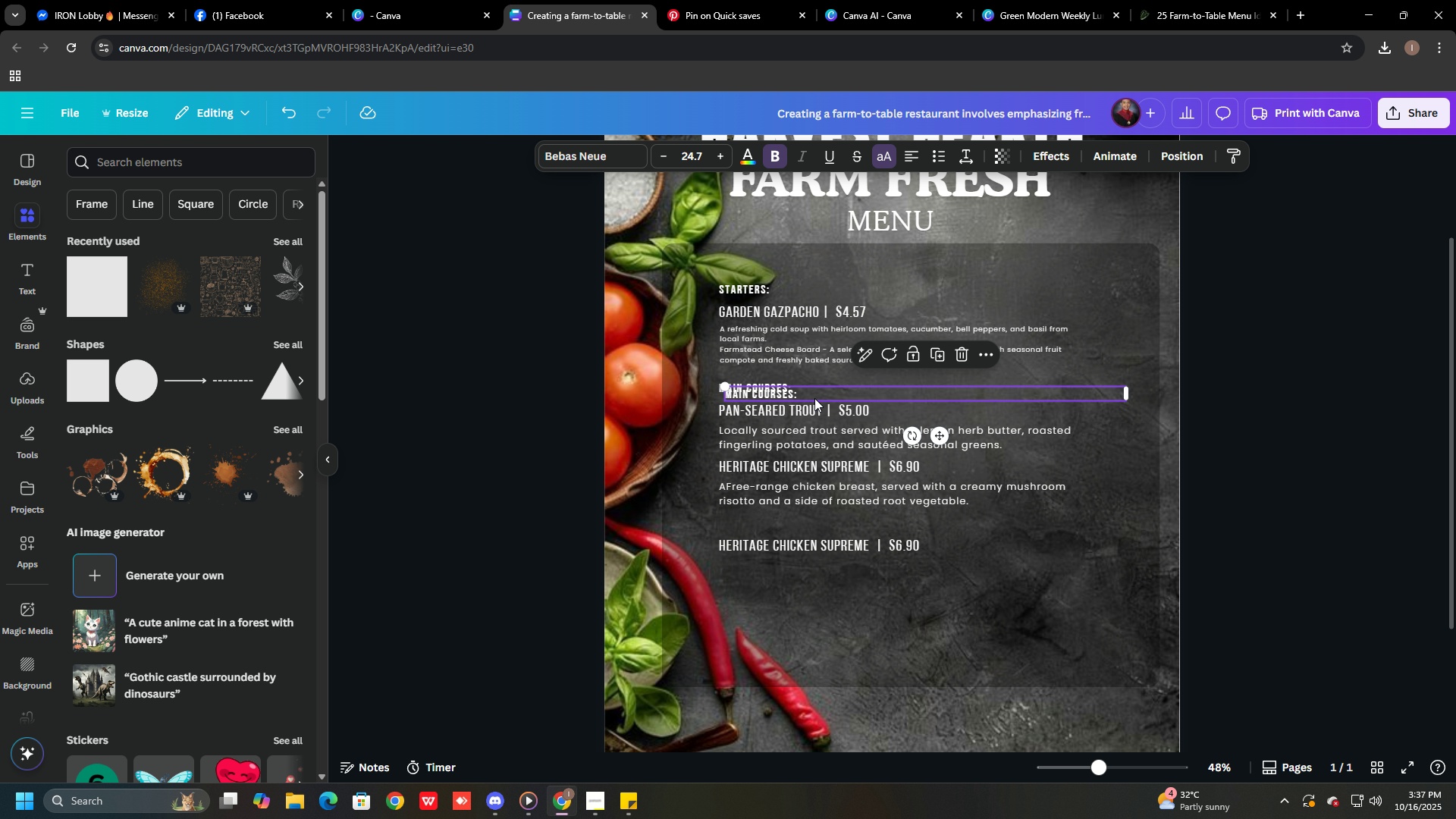 
left_click_drag(start_coordinate=[815, 394], to_coordinate=[807, 517])
 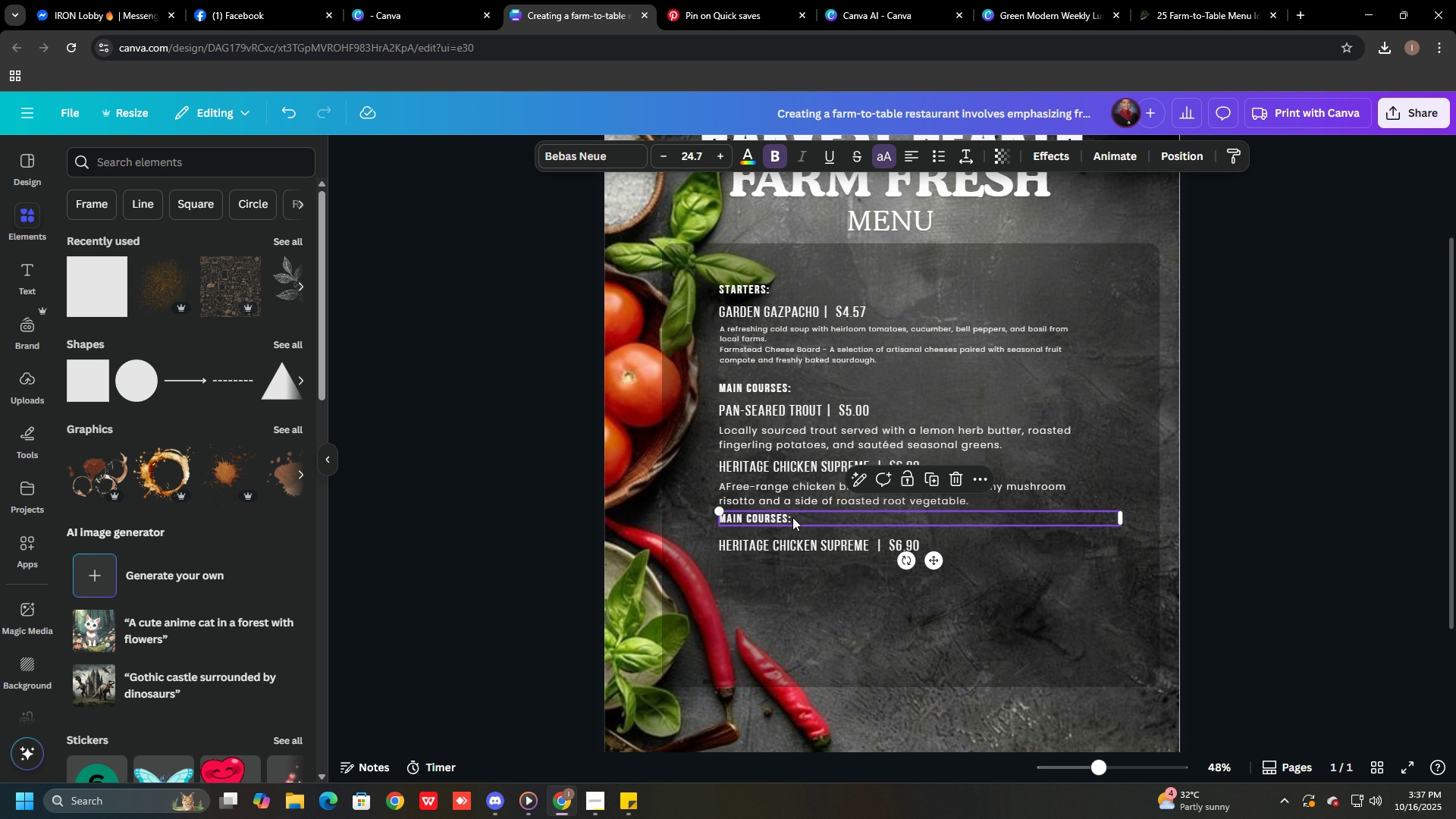 
left_click([792, 517])
 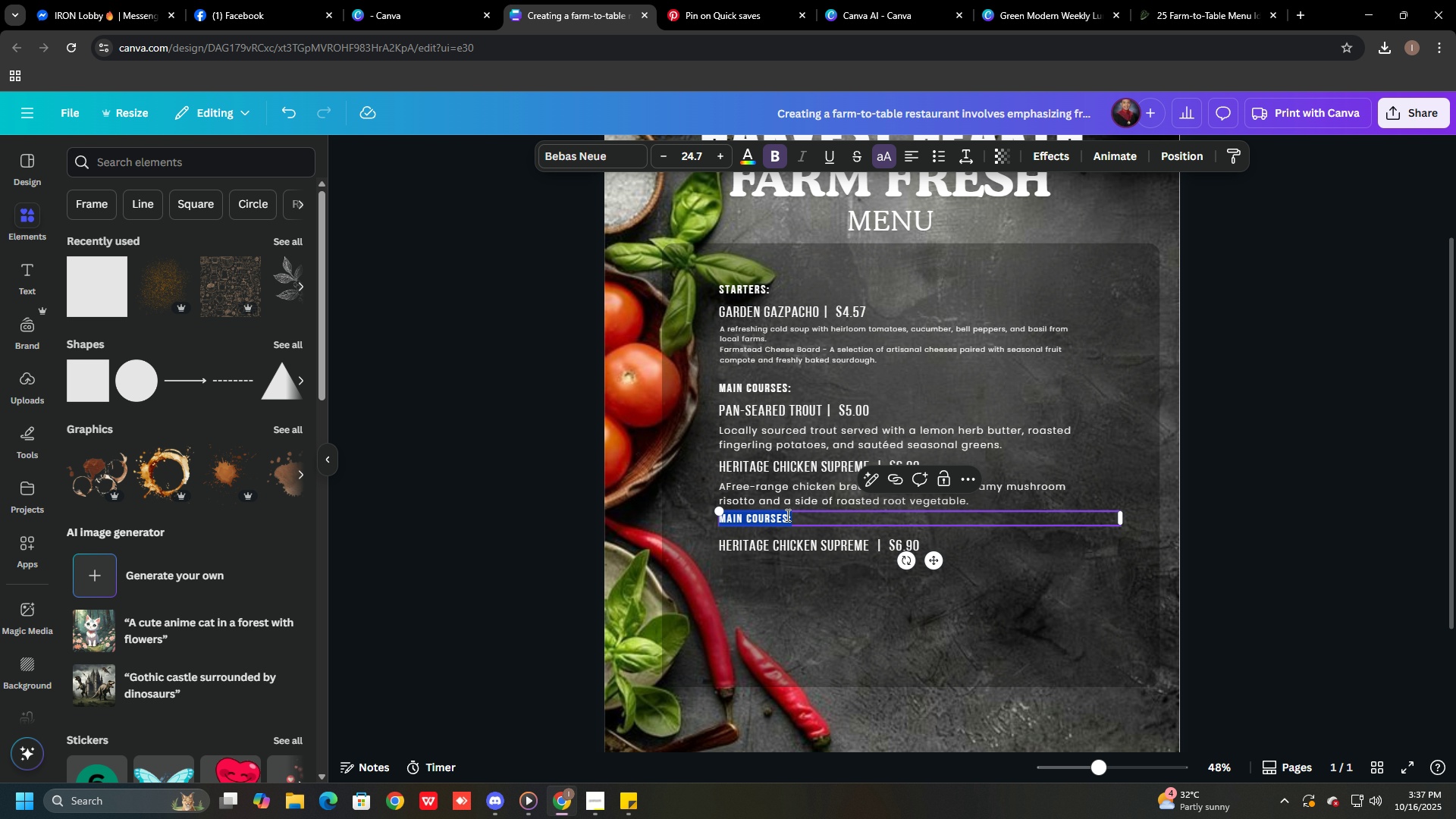 
left_click([786, 515])
 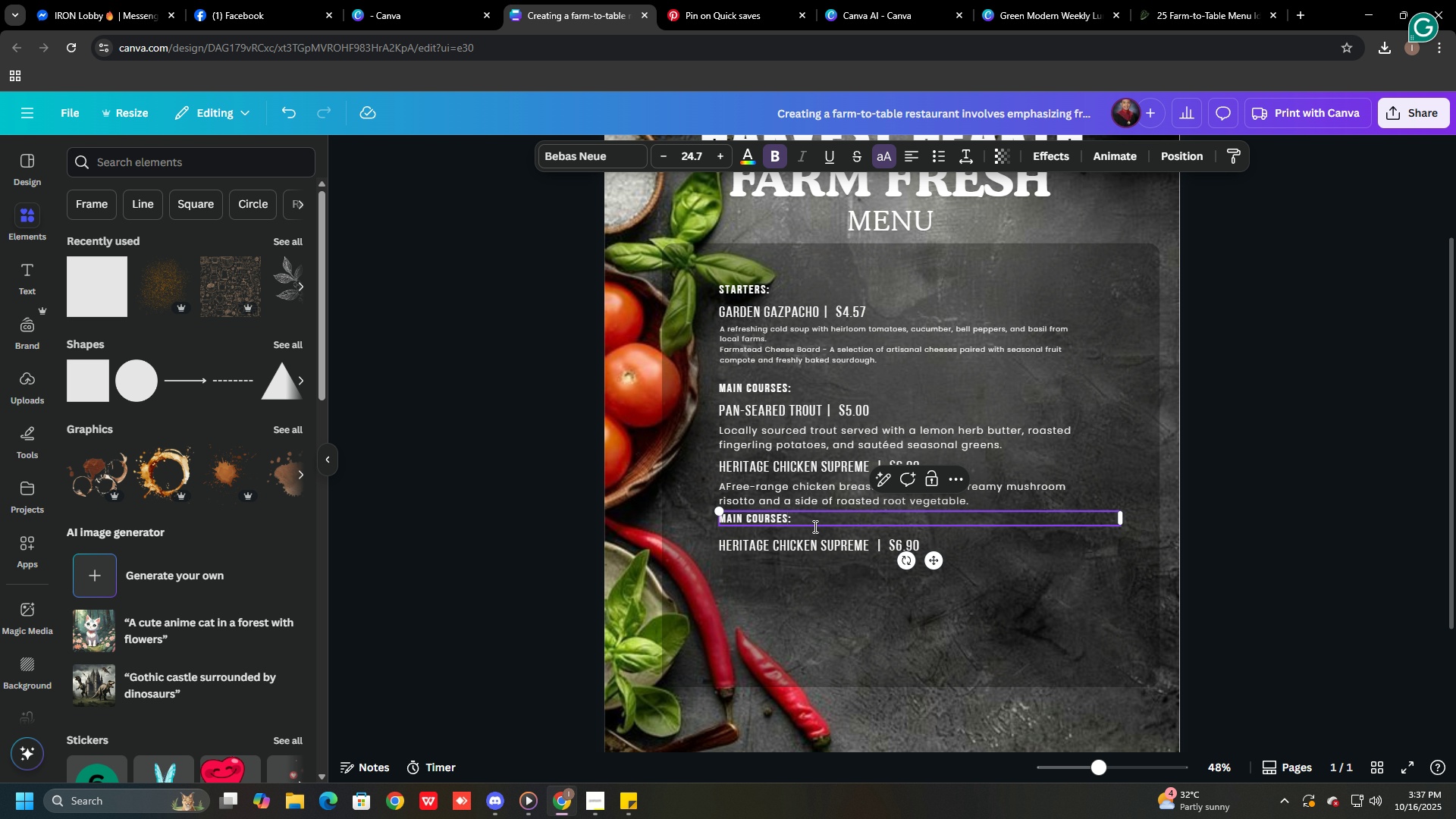 
type(/VEGETARIAN OPTION)
 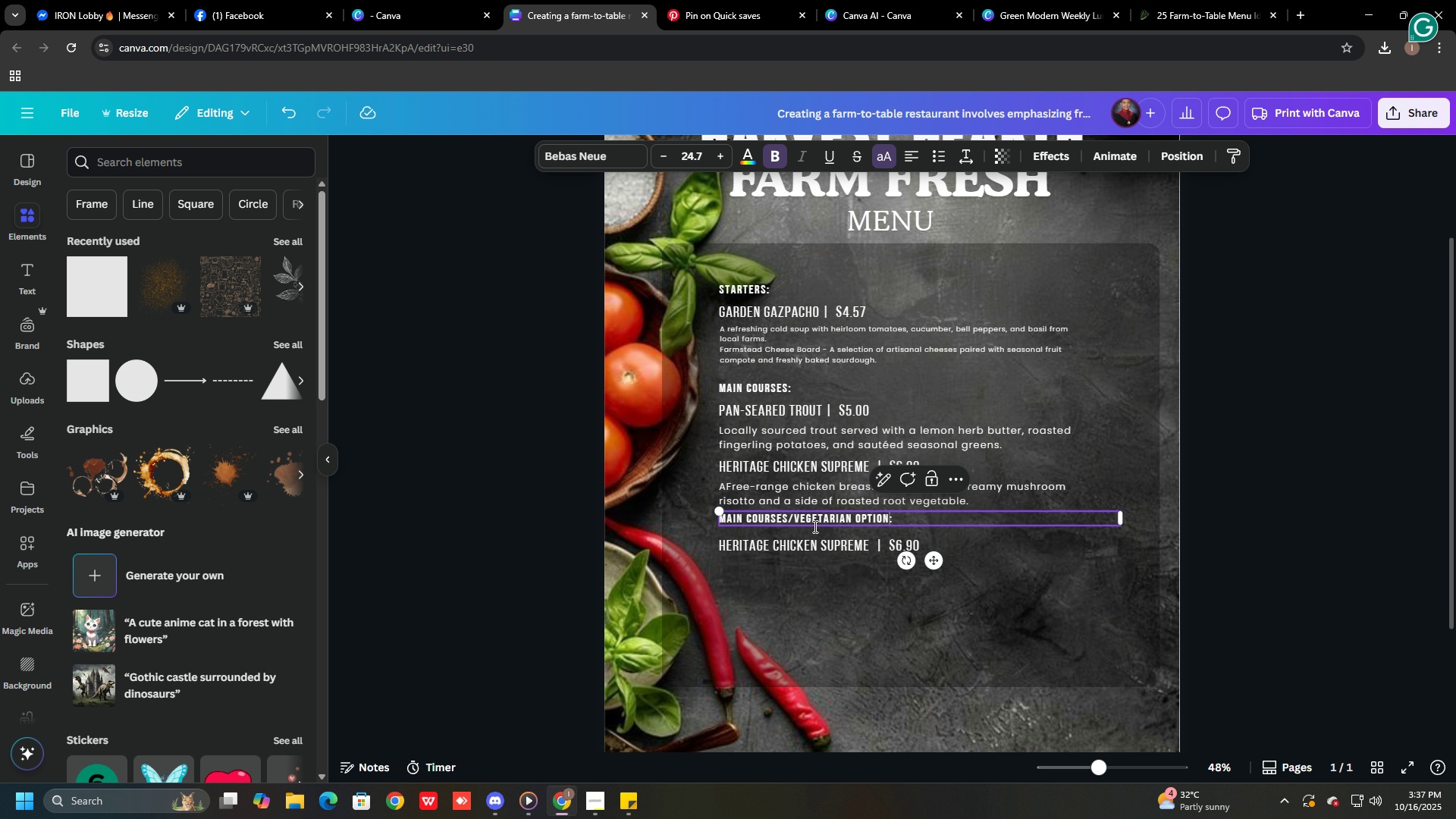 
key(Alt+AltLeft)
 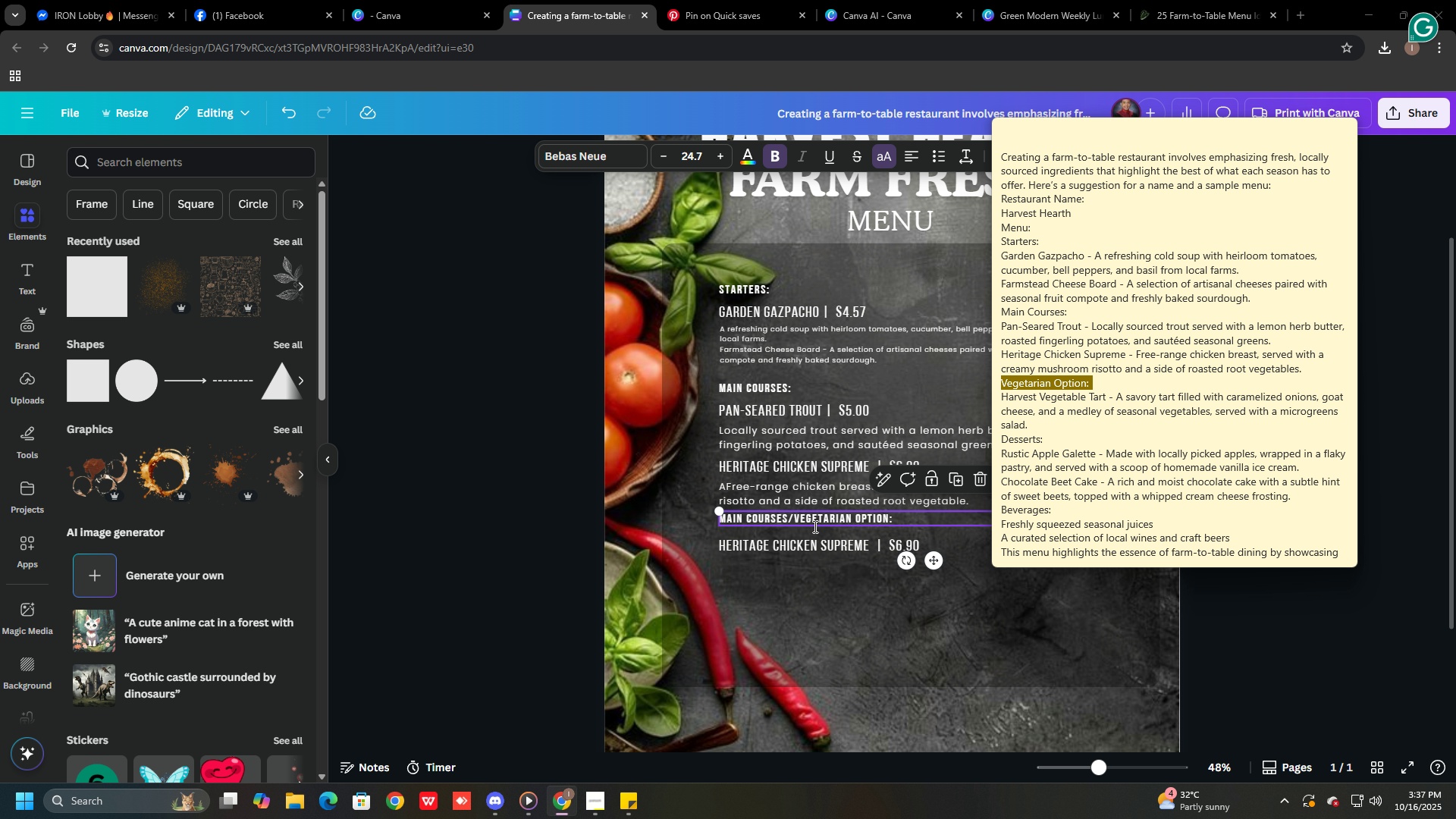 
key(Alt+Tab)
 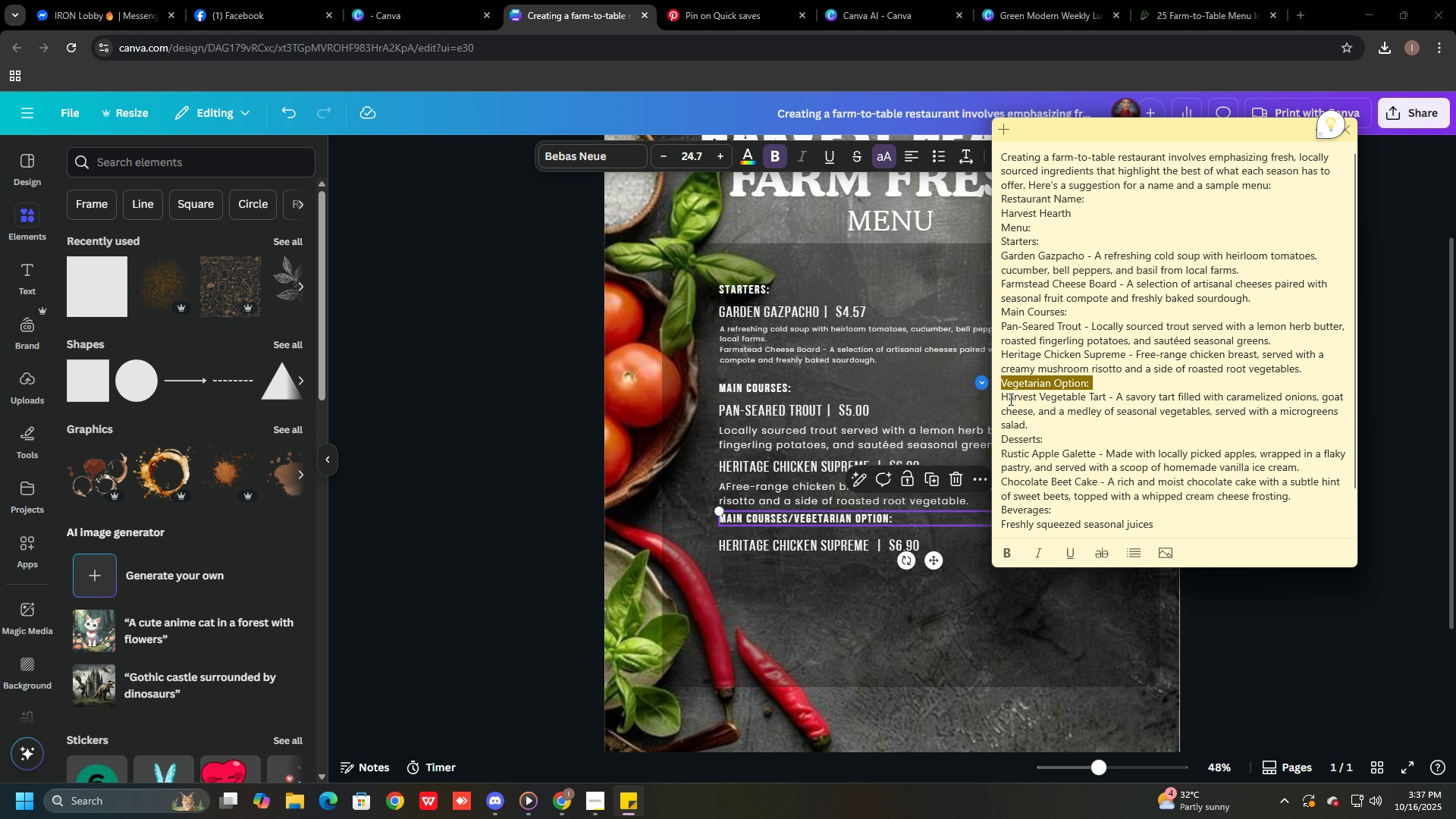 
double_click([1009, 399])
 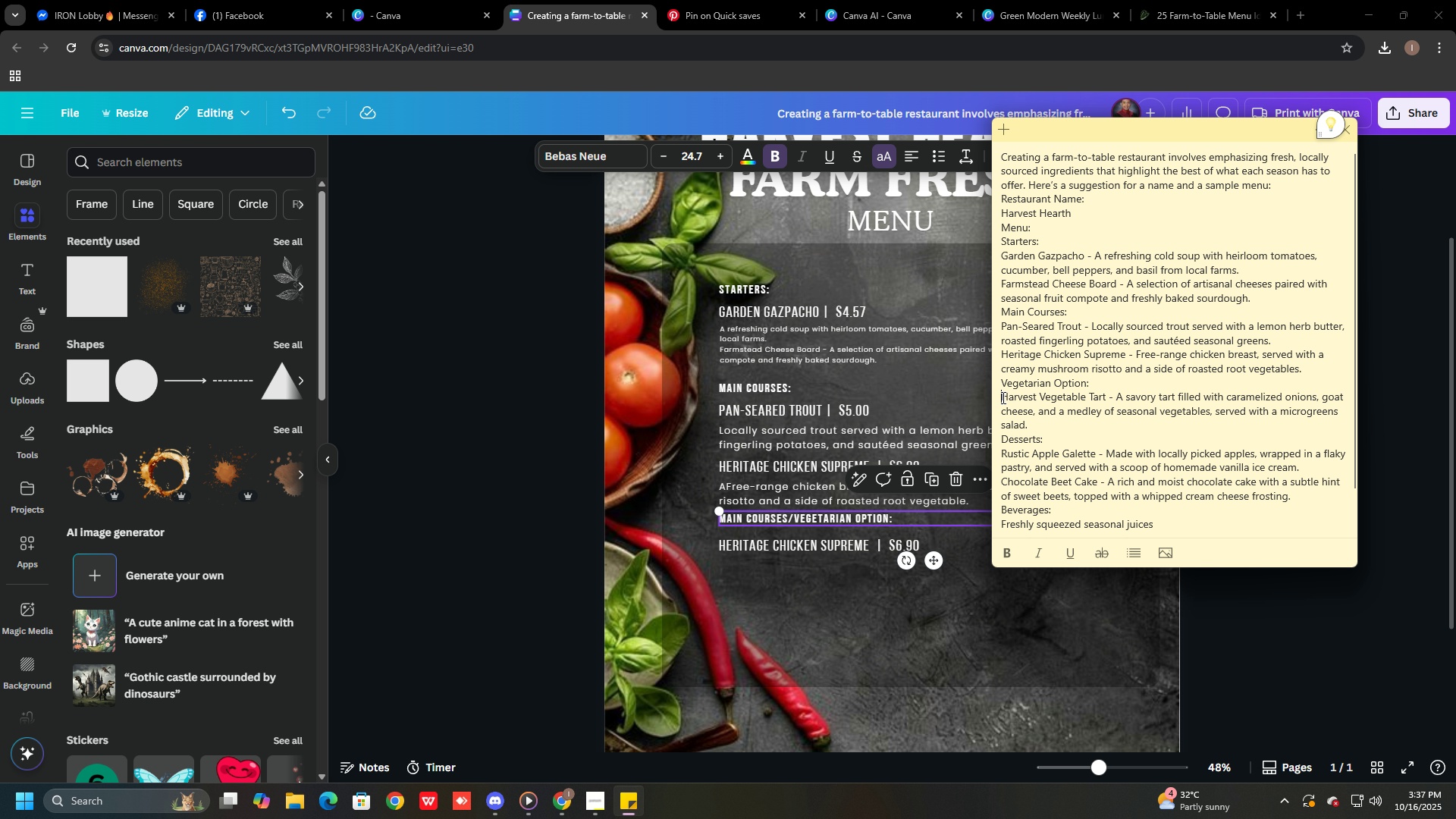 
left_click([1002, 397])
 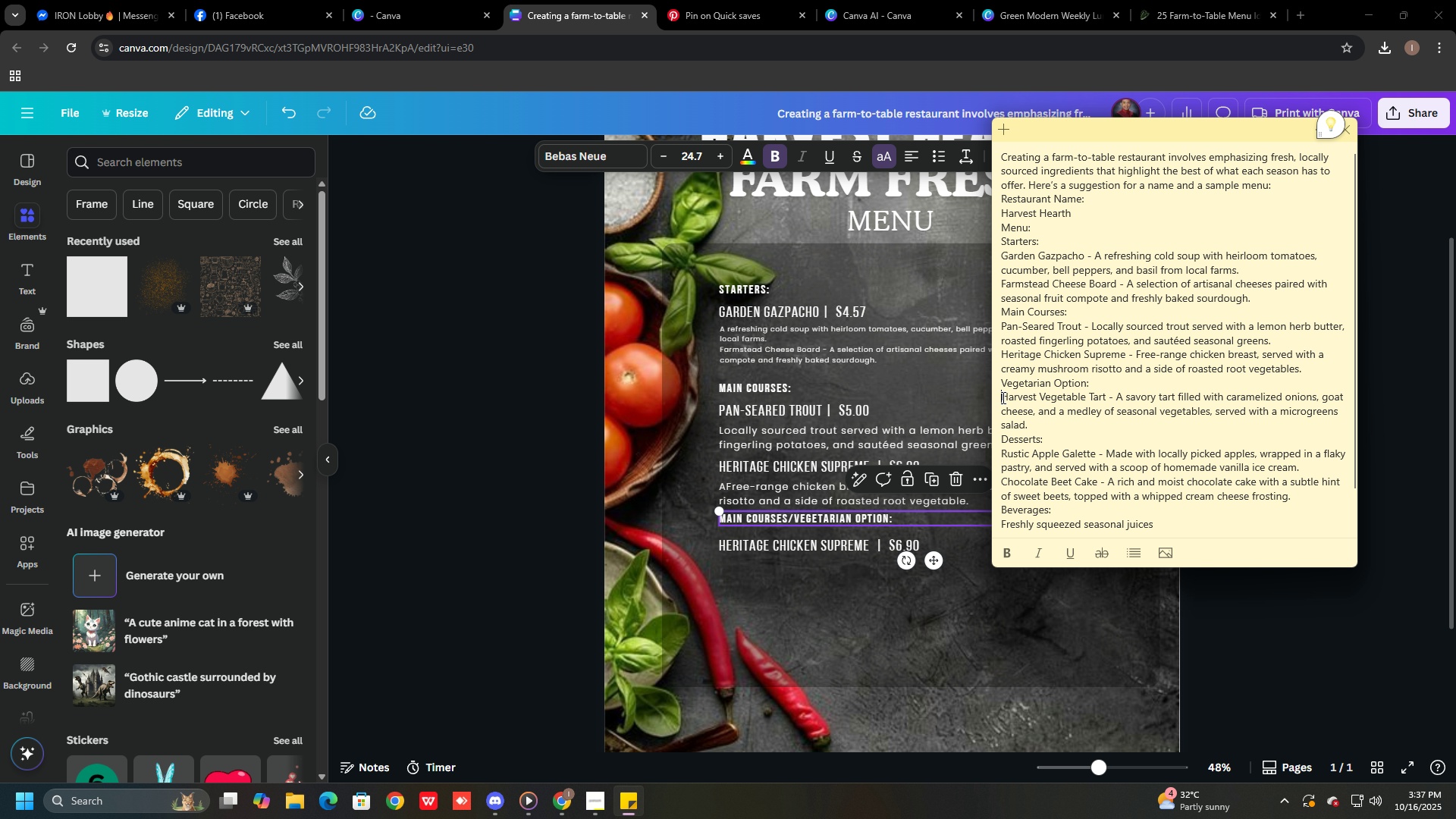 
left_click_drag(start_coordinate=[1002, 397], to_coordinate=[1109, 399])
 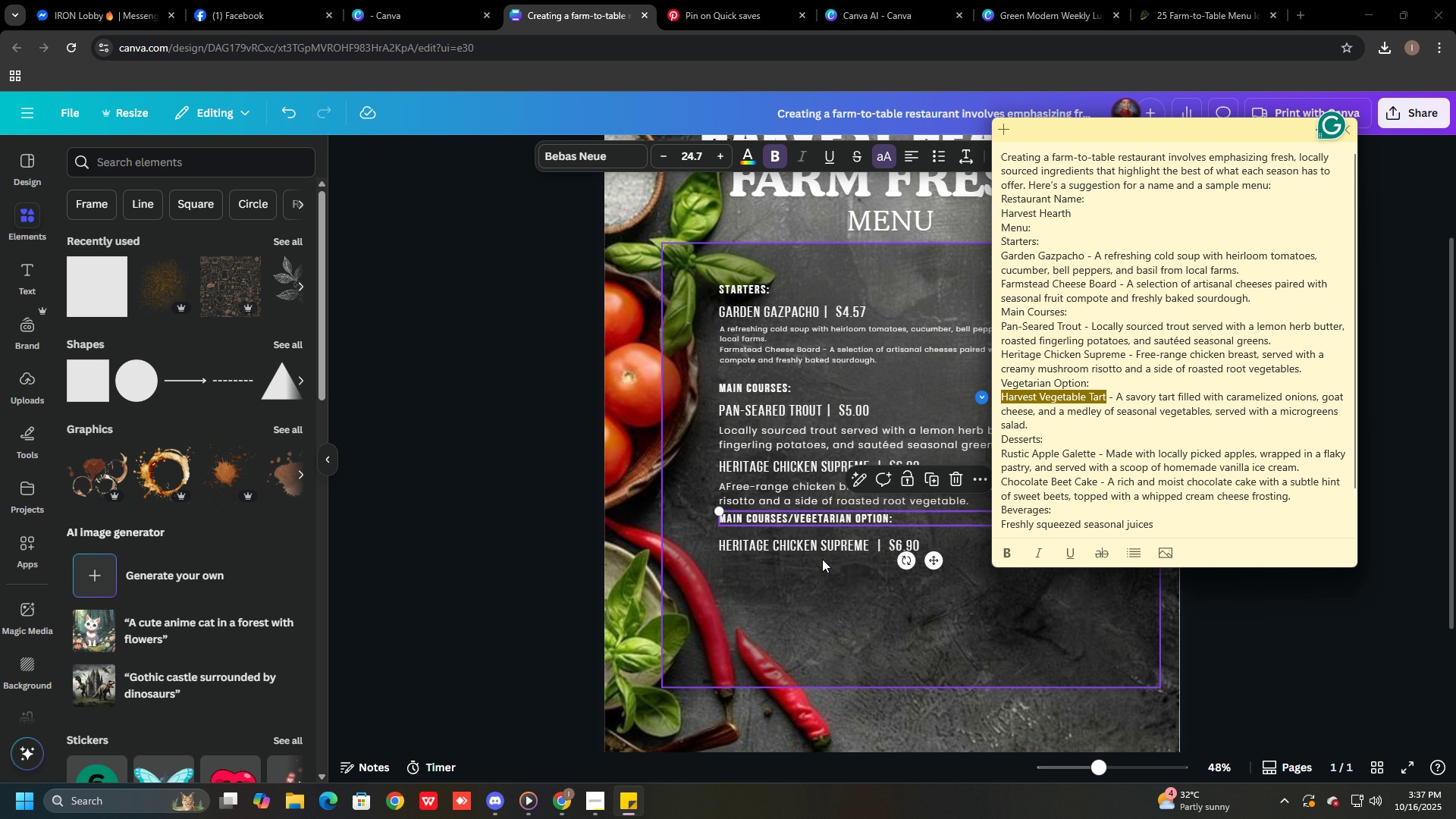 
key(Control+C)
 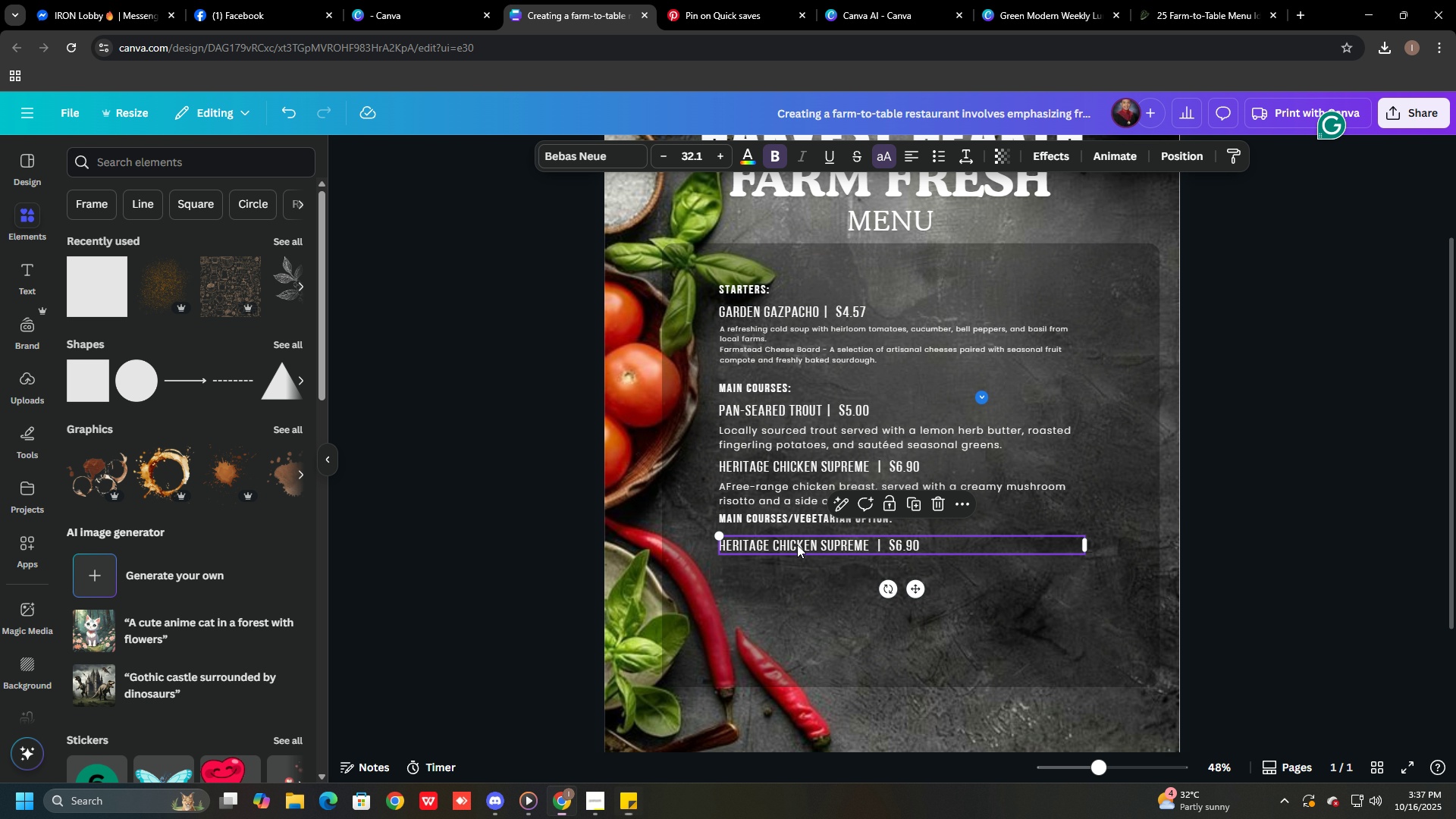 
double_click([797, 544])
 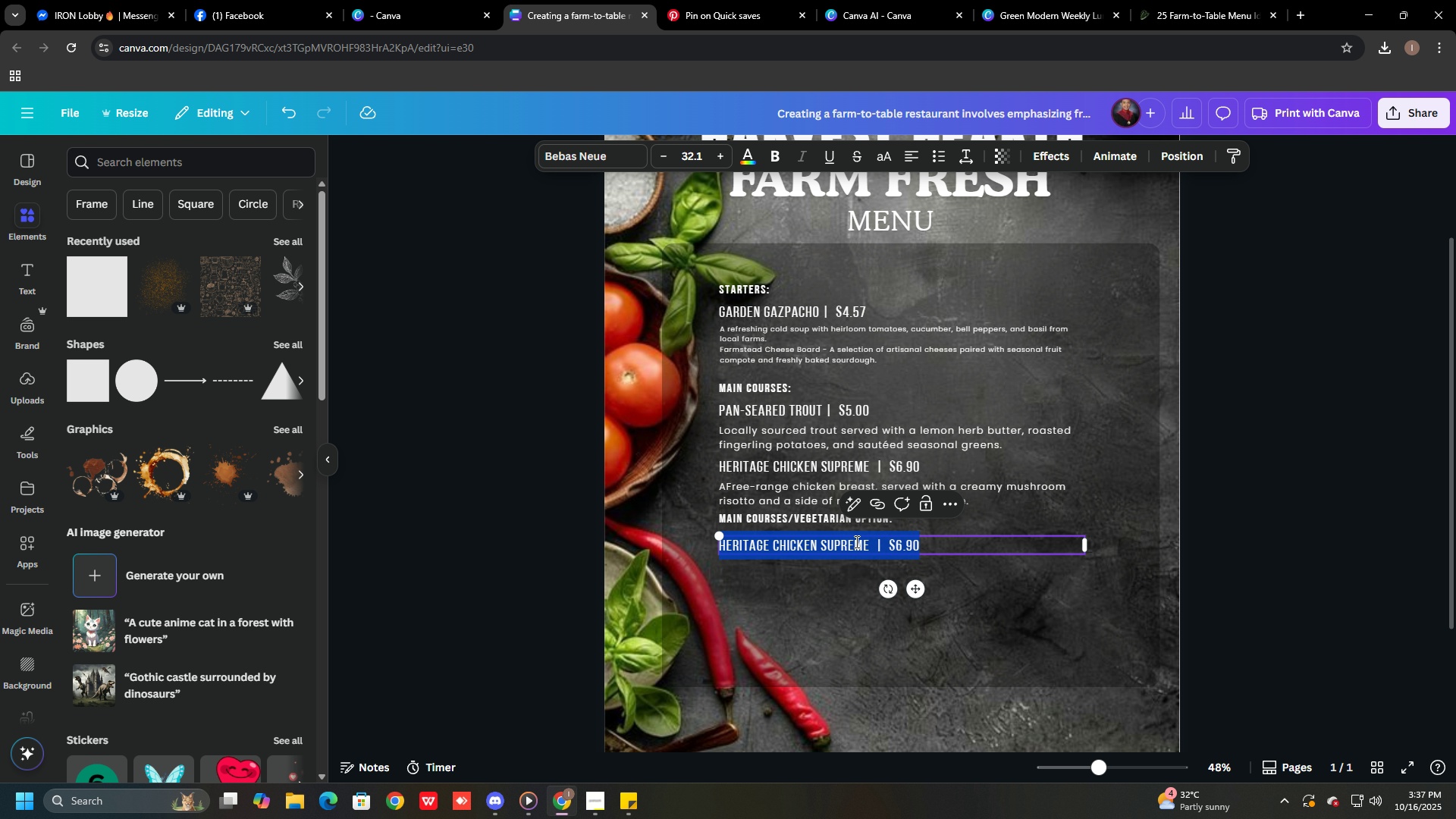 
left_click([855, 541])
 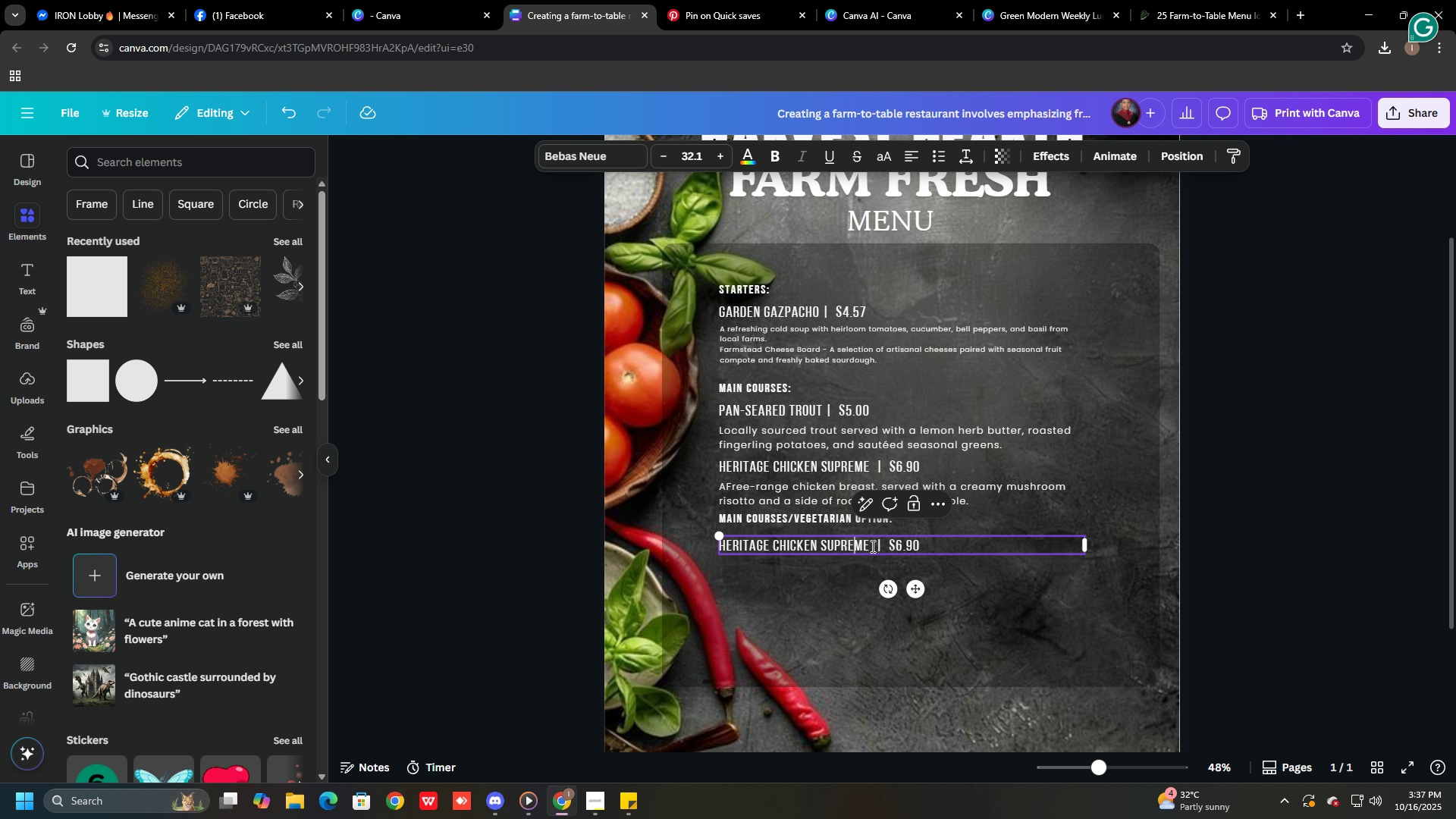 
left_click_drag(start_coordinate=[872, 544], to_coordinate=[720, 544])
 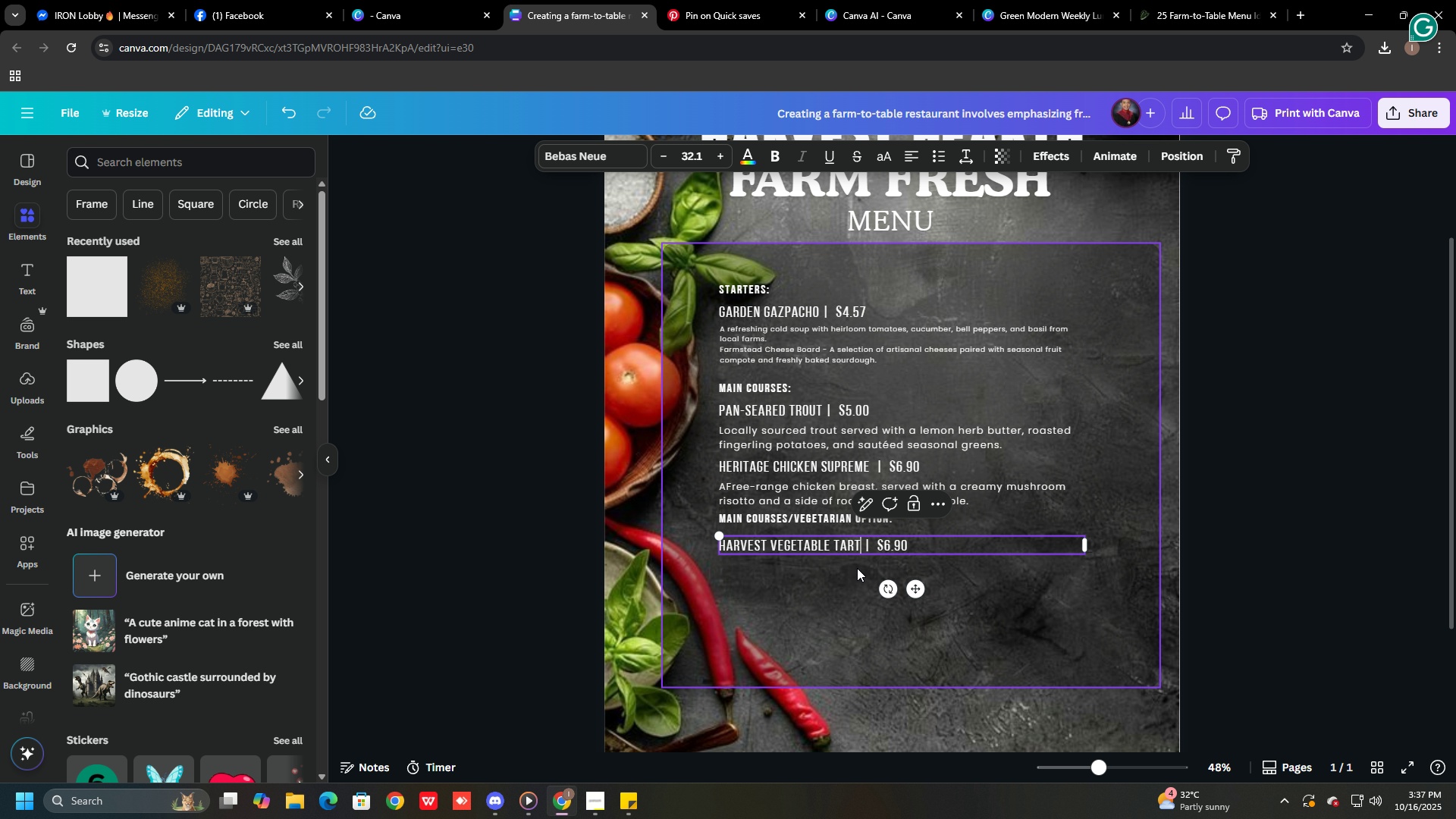 
key(Control+V)
 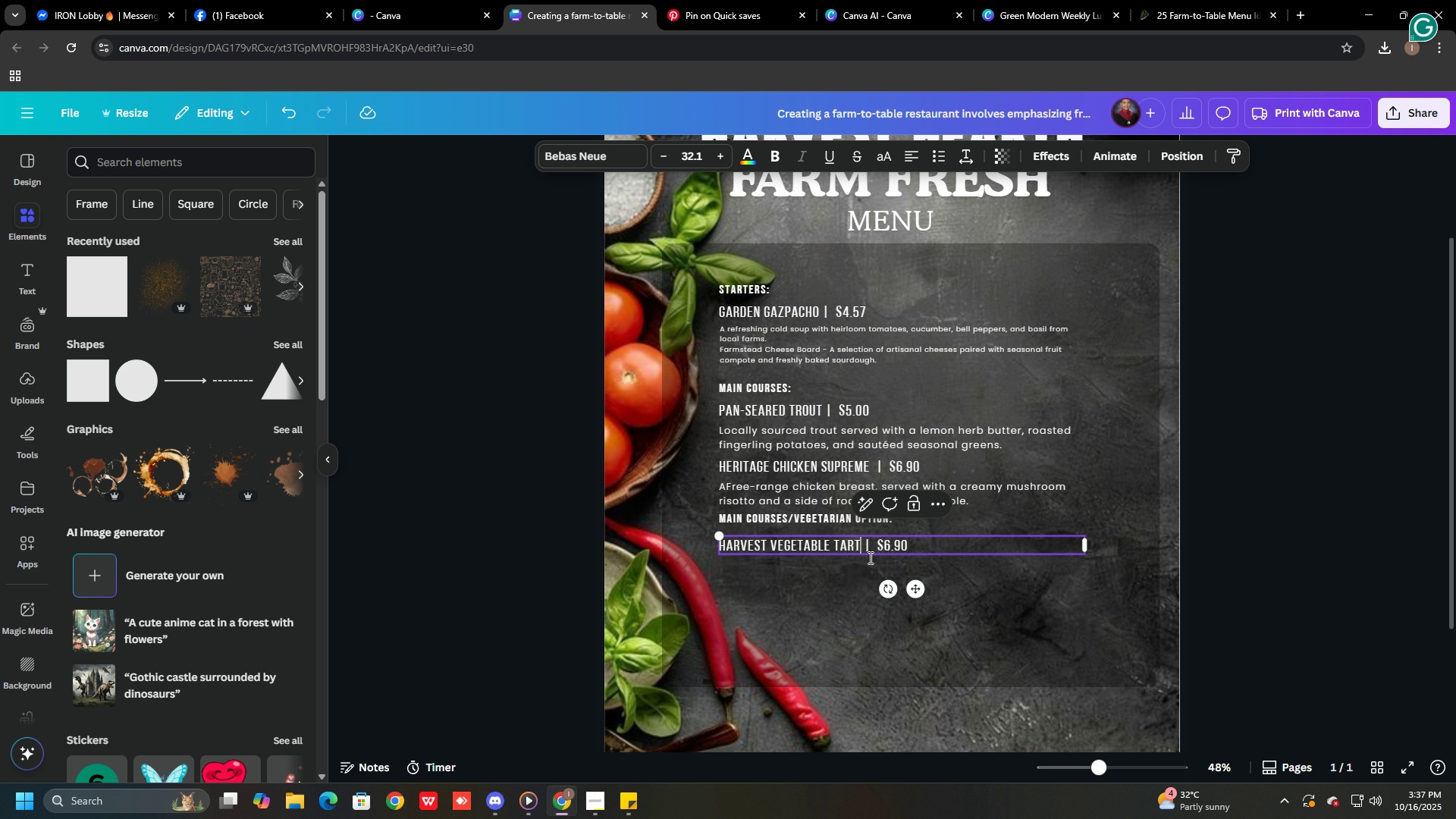 
left_click([802, 590])
 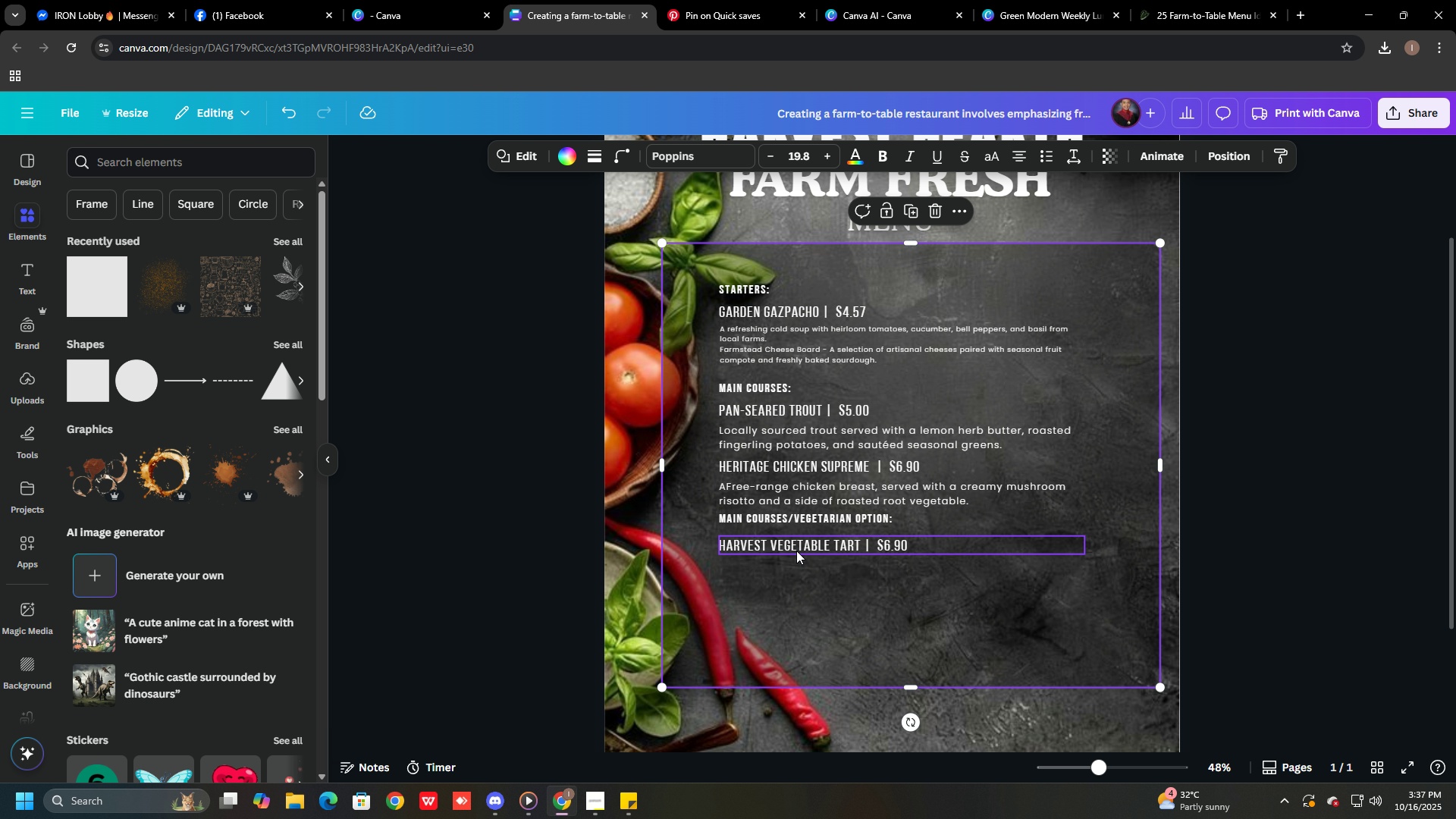 
left_click_drag(start_coordinate=[796, 551], to_coordinate=[795, 544])
 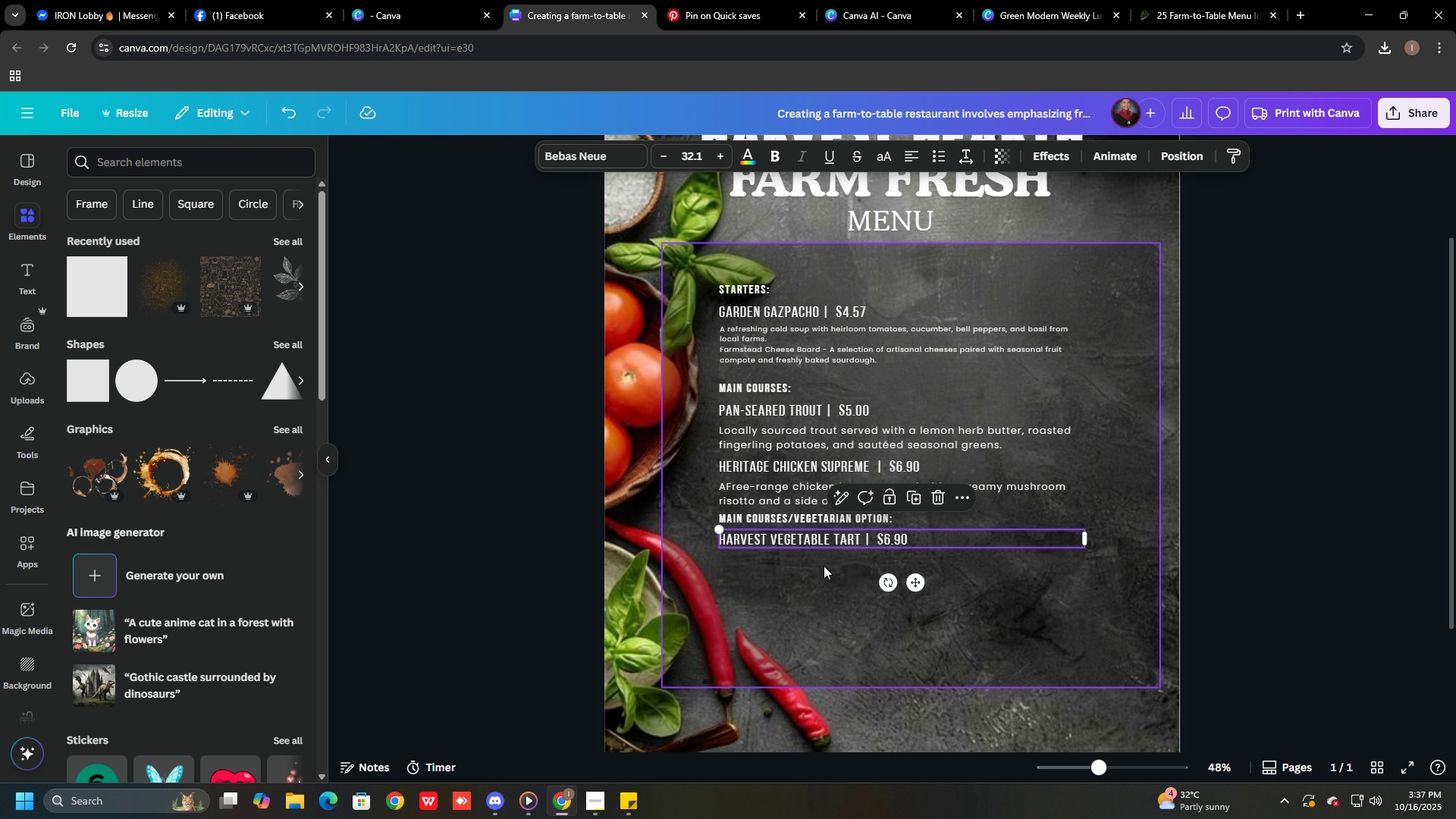 
left_click([824, 566])
 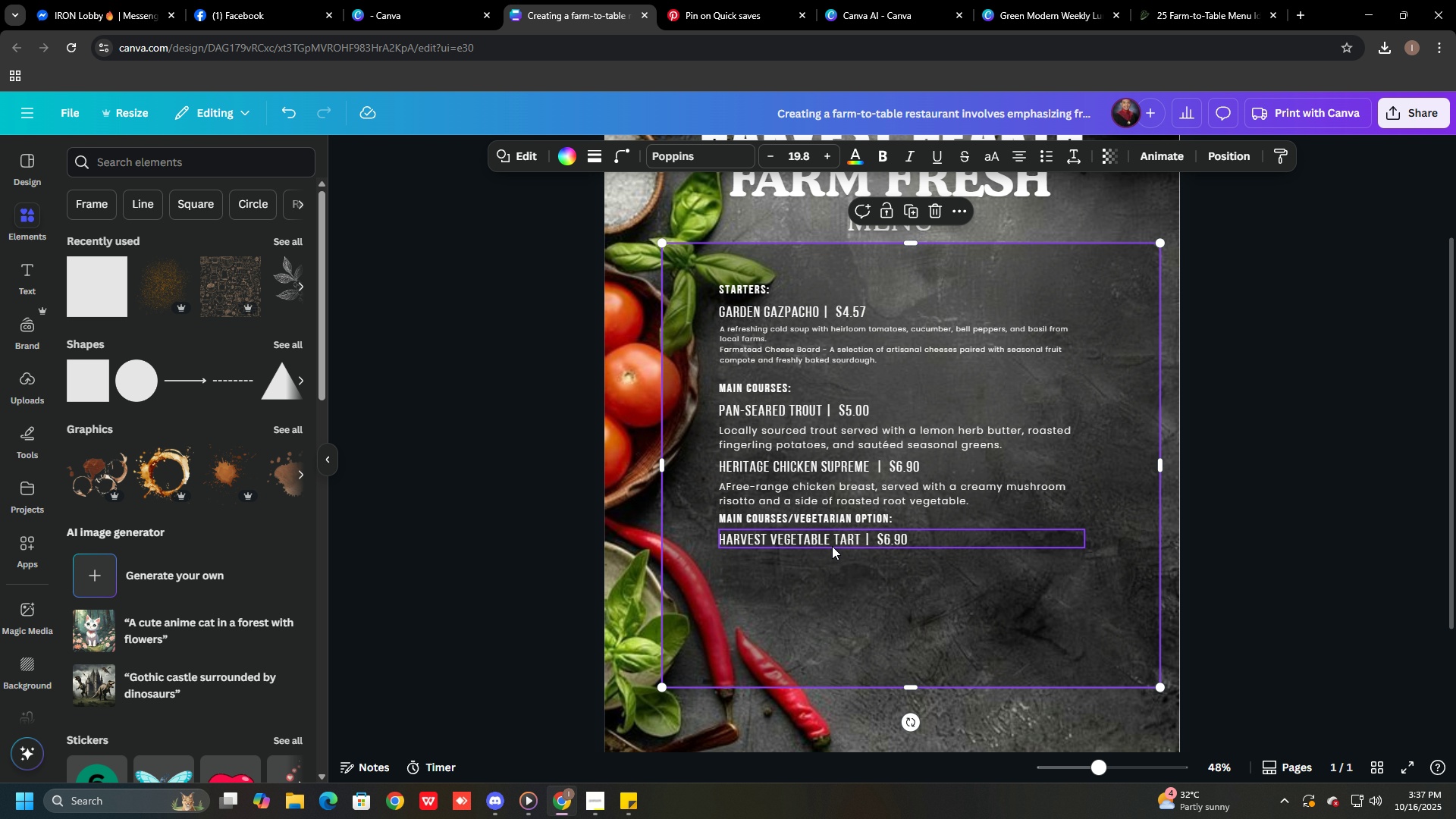 
left_click([832, 546])
 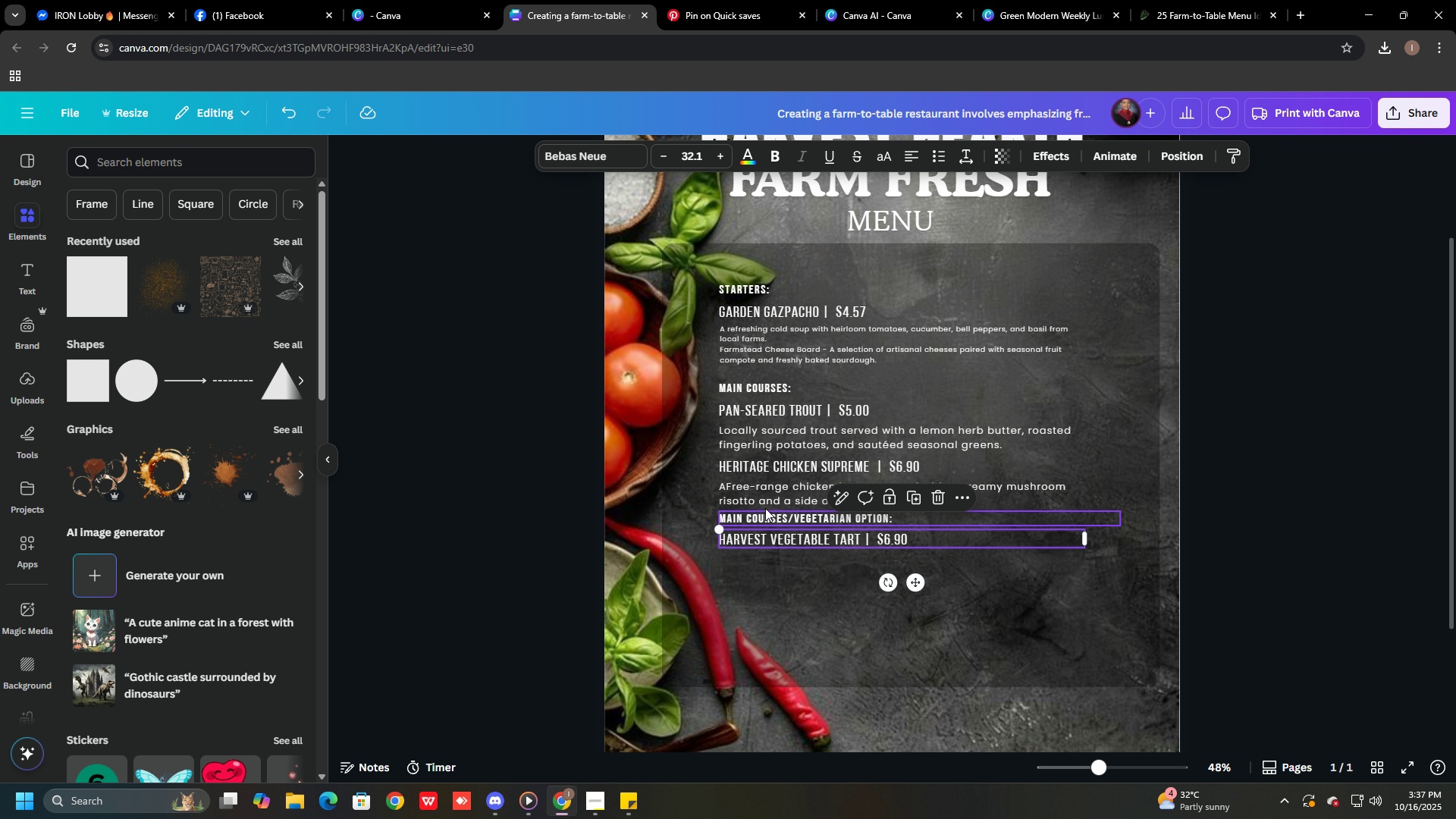 
left_click([761, 499])
 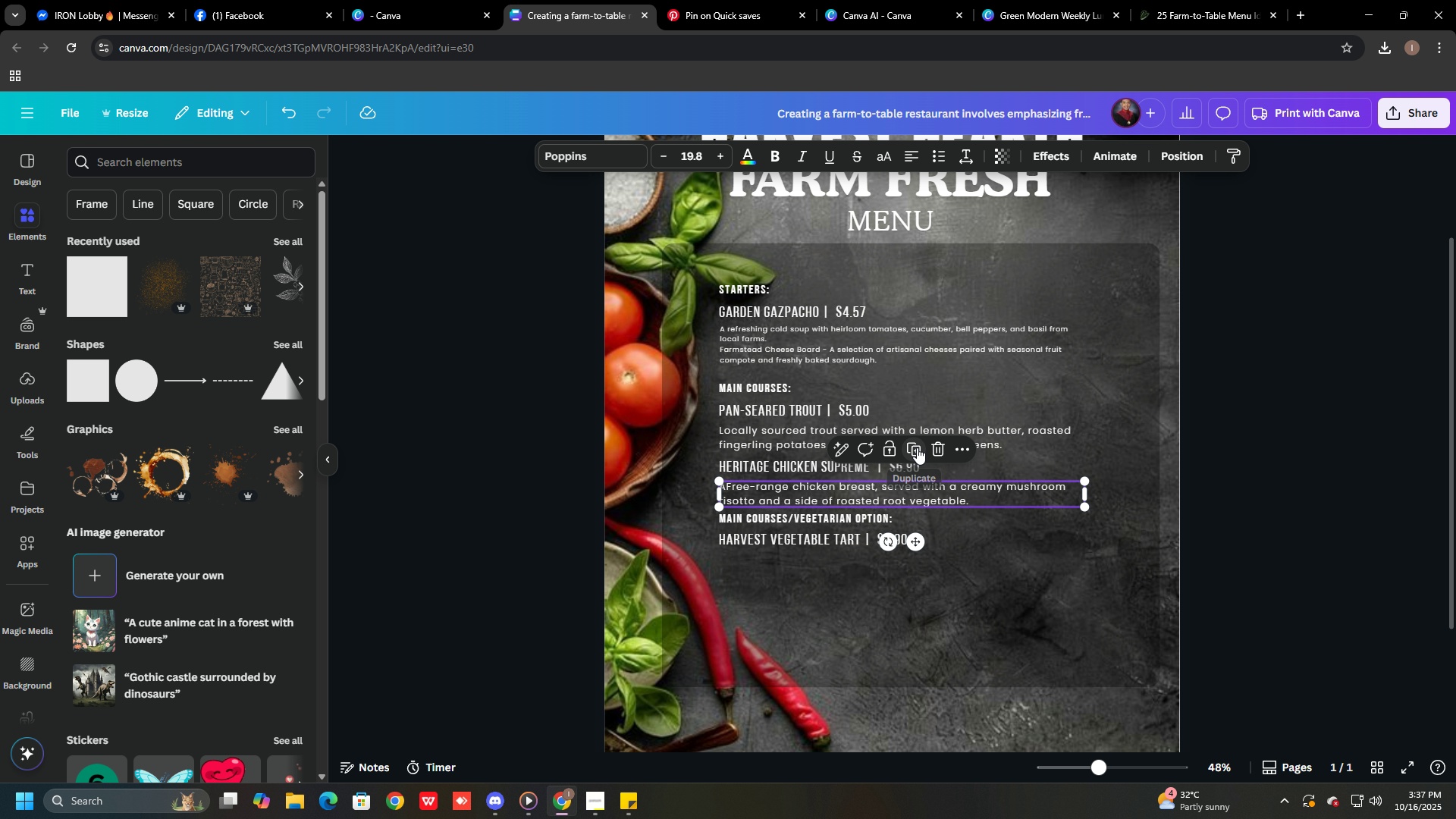 
left_click([917, 447])
 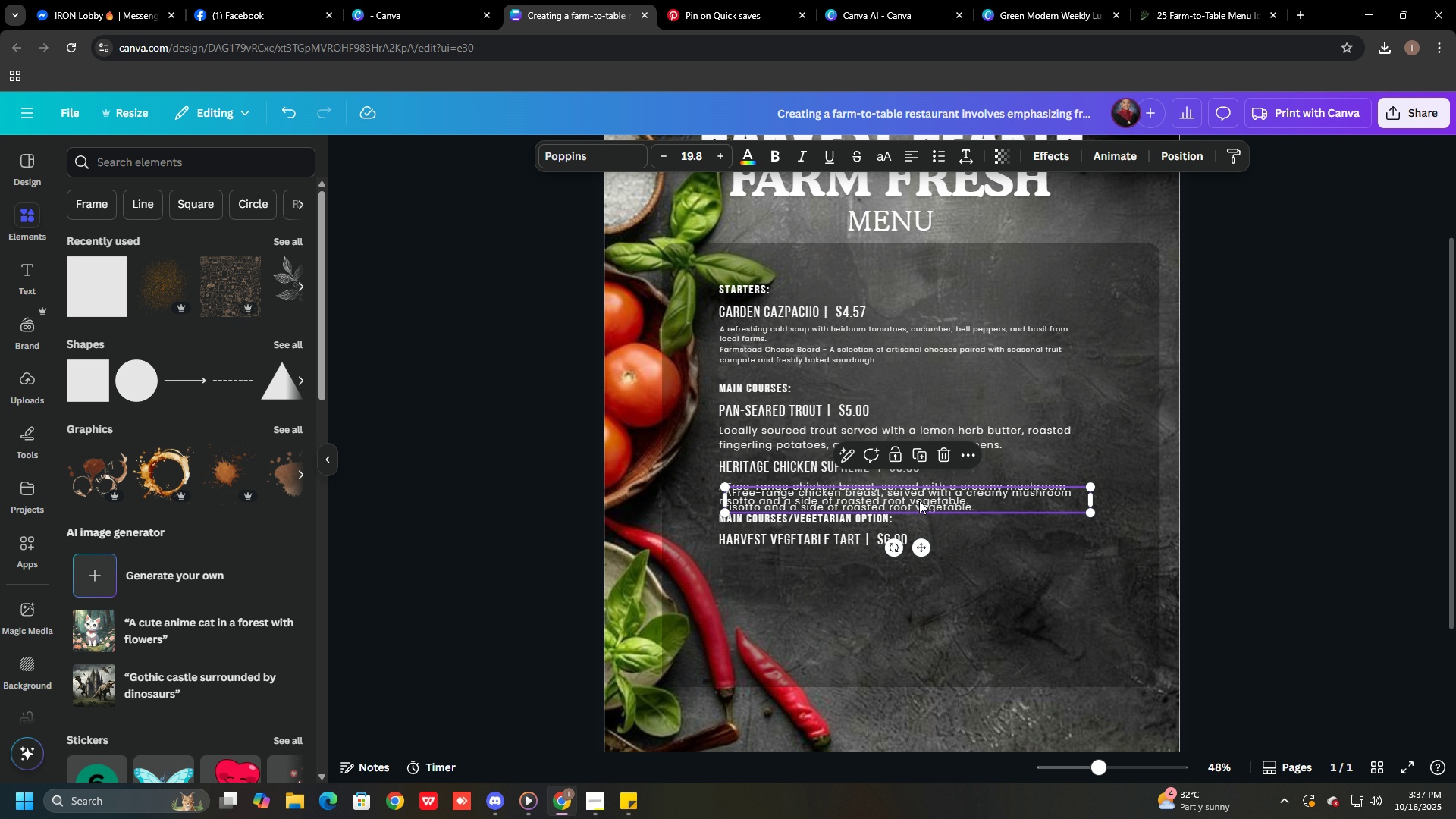 
left_click_drag(start_coordinate=[919, 500], to_coordinate=[912, 571])
 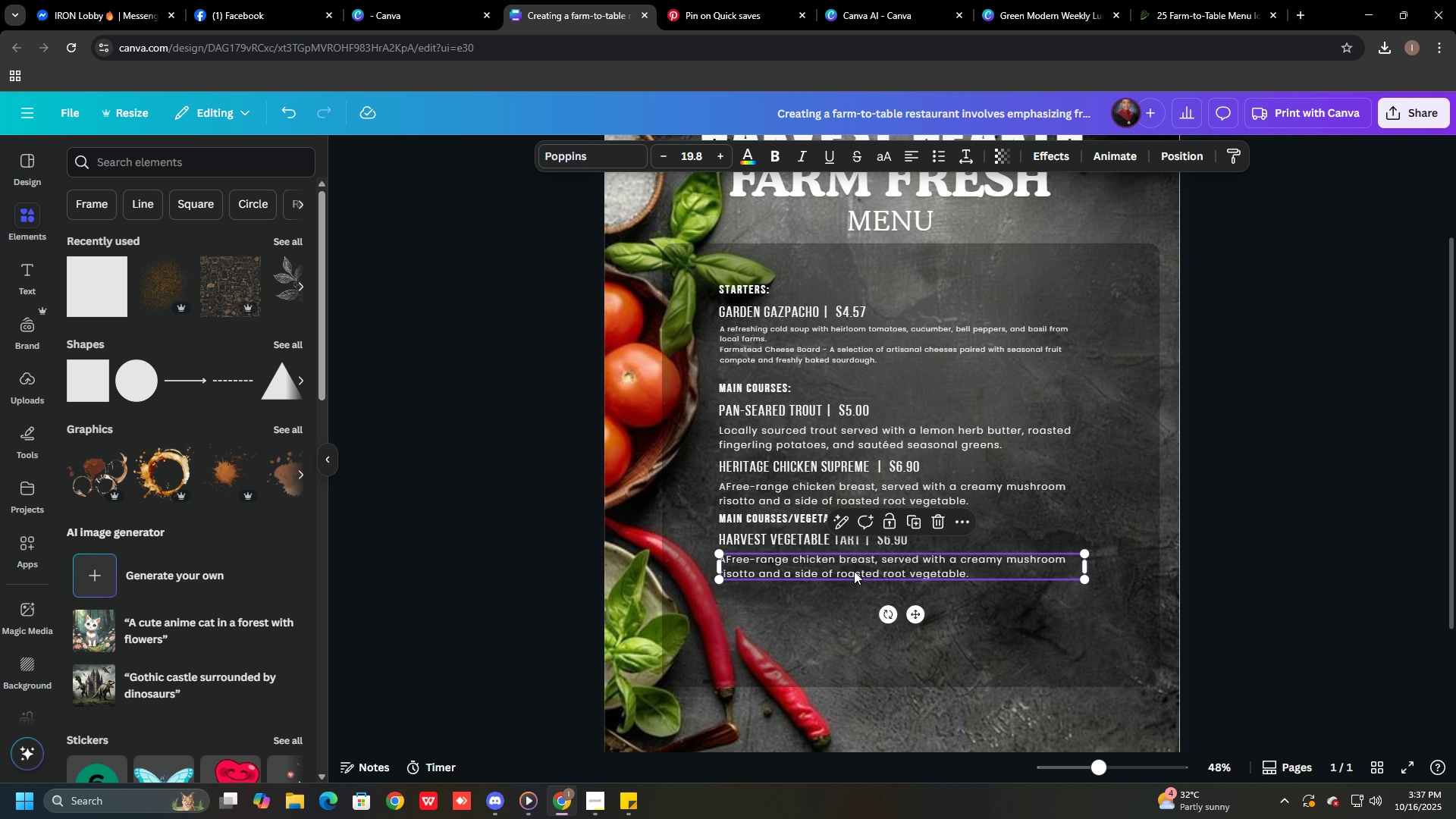 
key(Alt+AltLeft)
 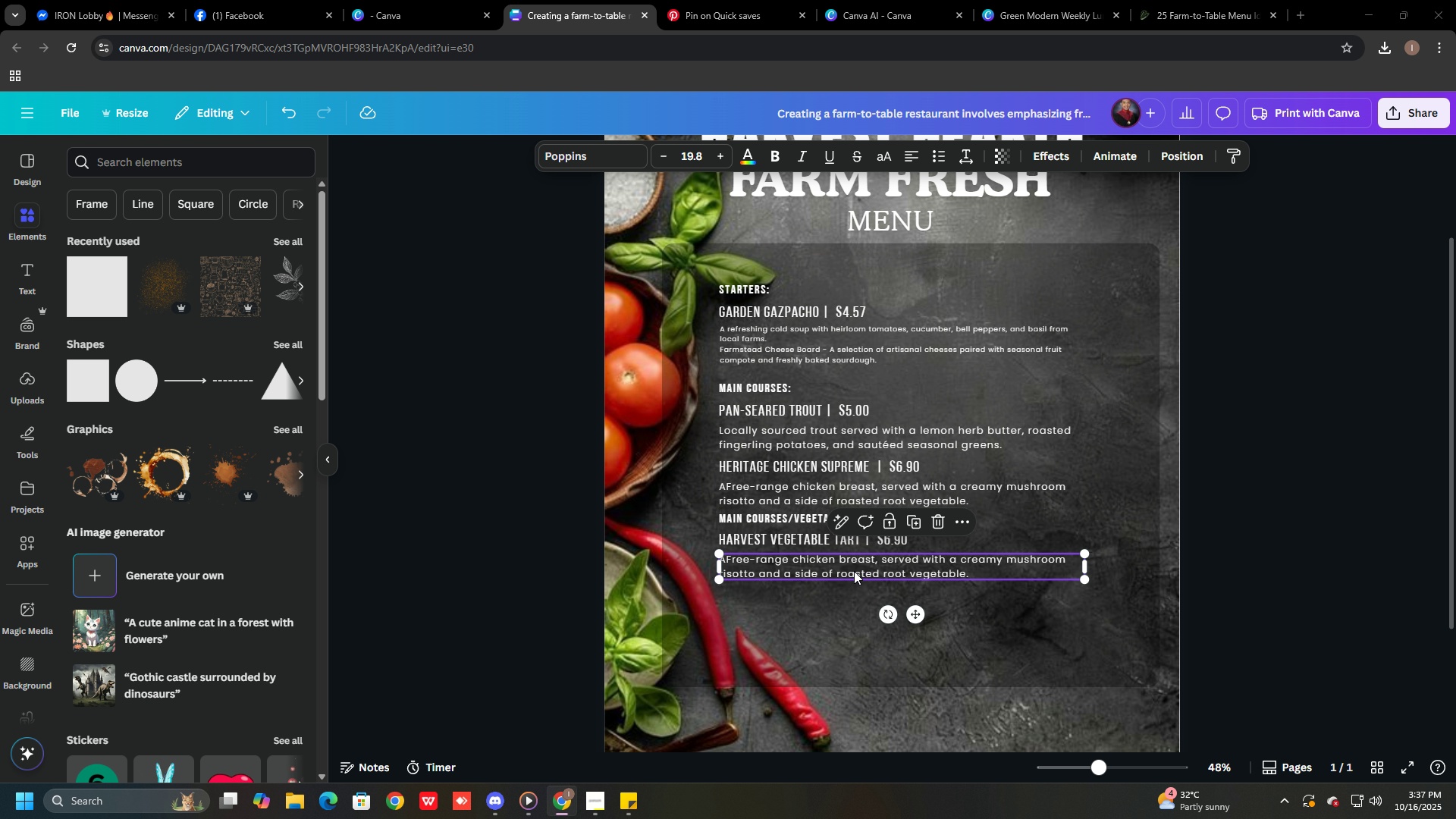 
key(Alt+Tab)
 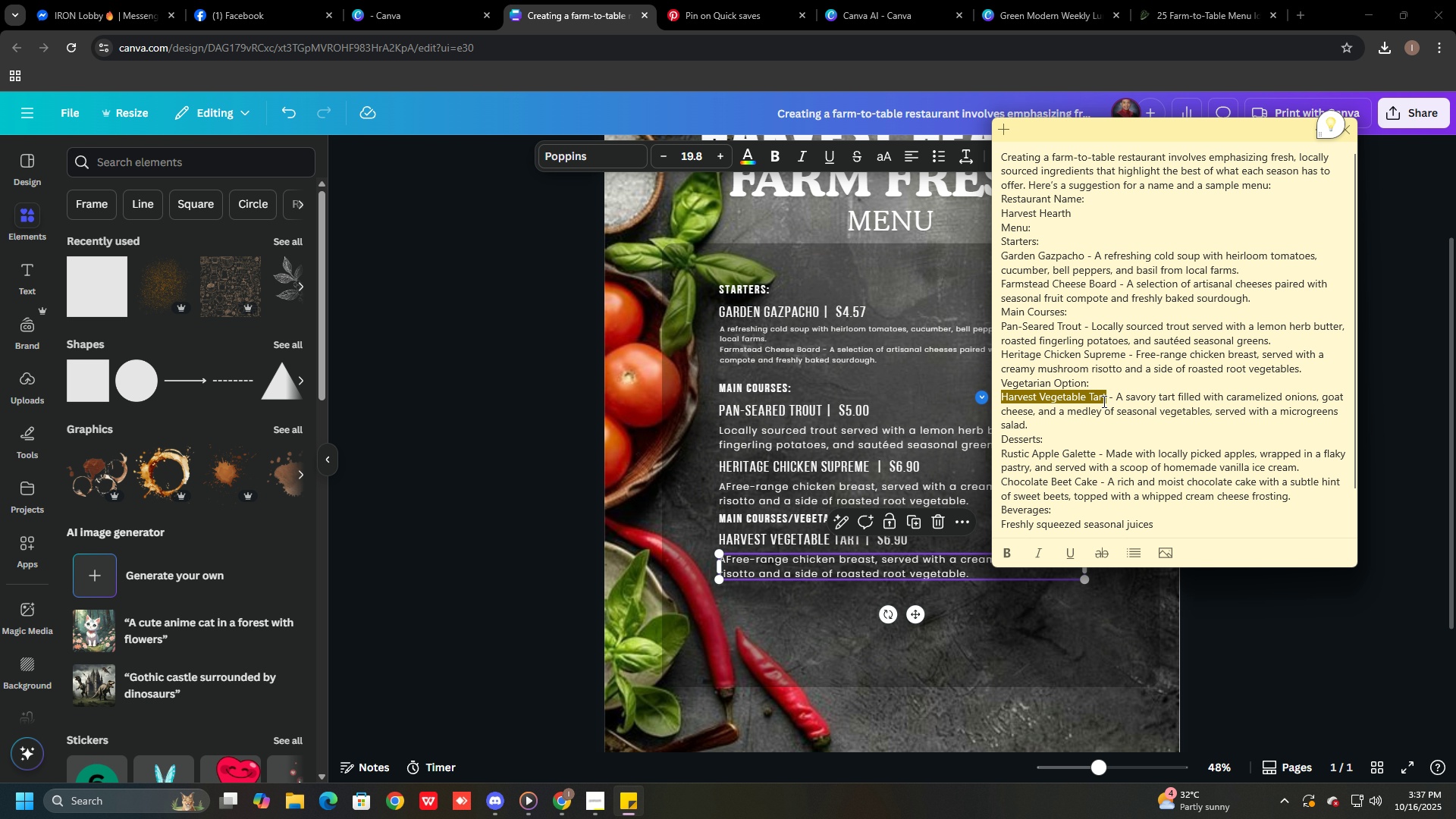 
left_click_drag(start_coordinate=[1116, 398], to_coordinate=[1112, 421])
 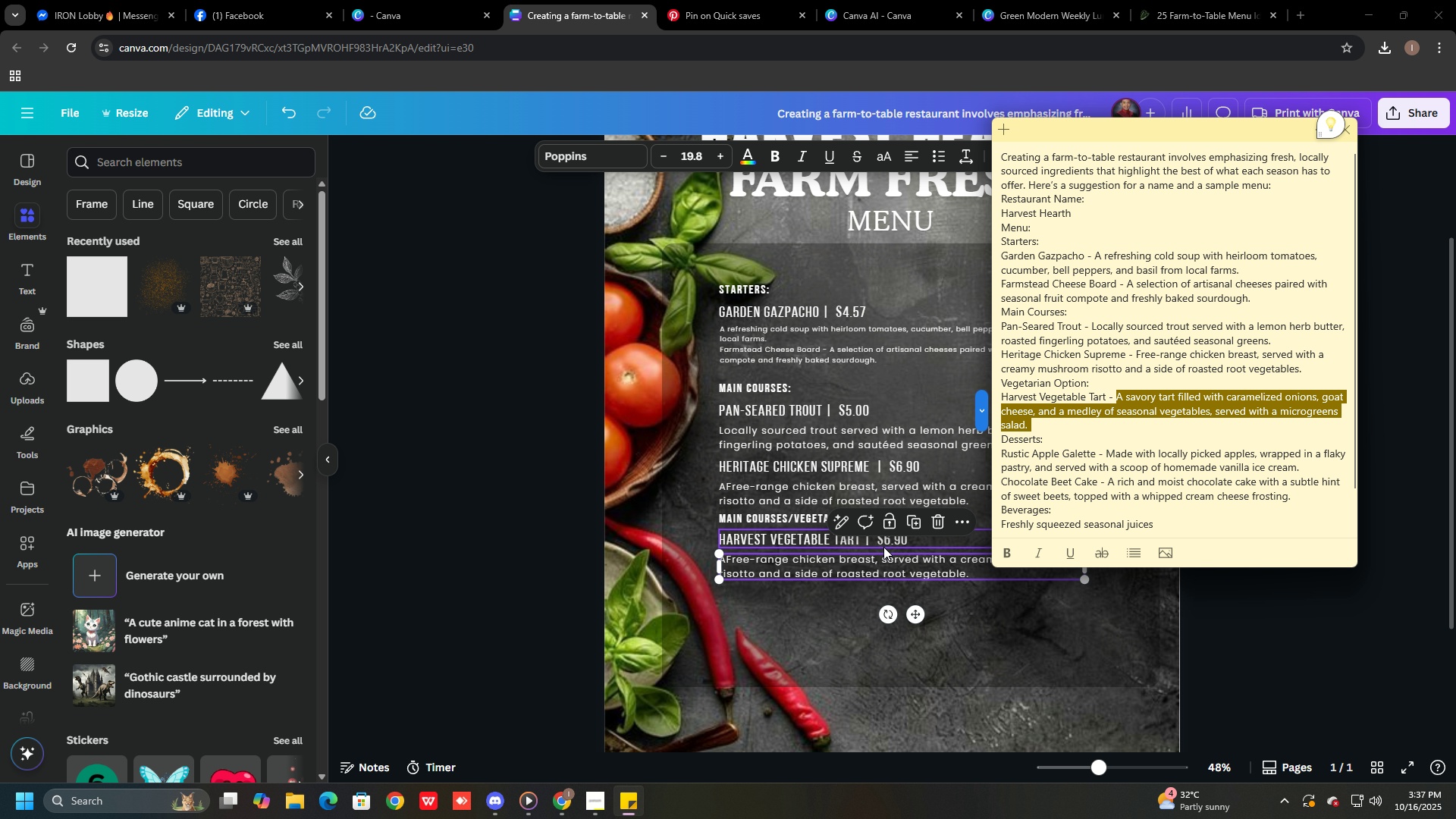 
key(Control+C)
 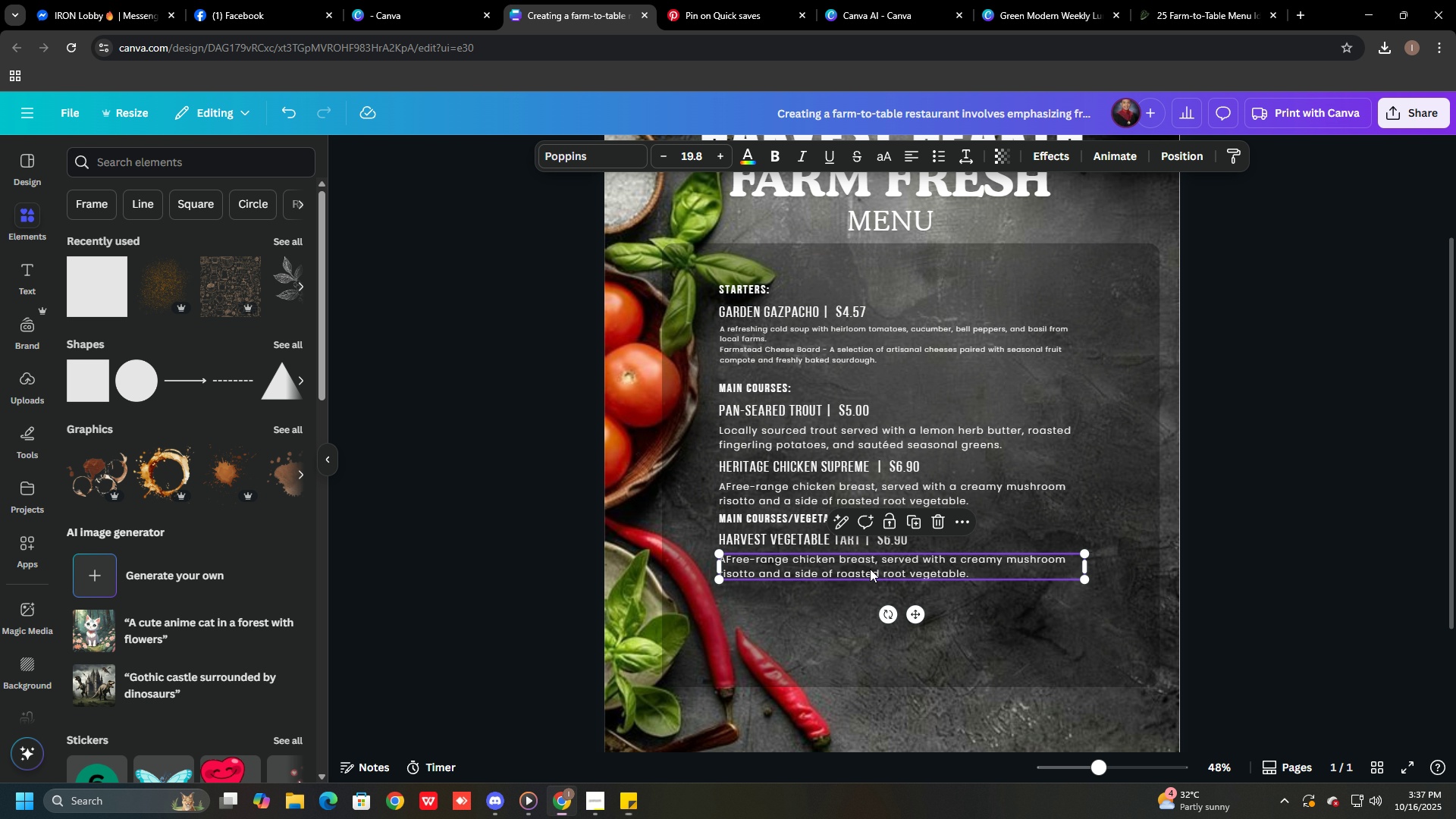 
double_click([870, 569])
 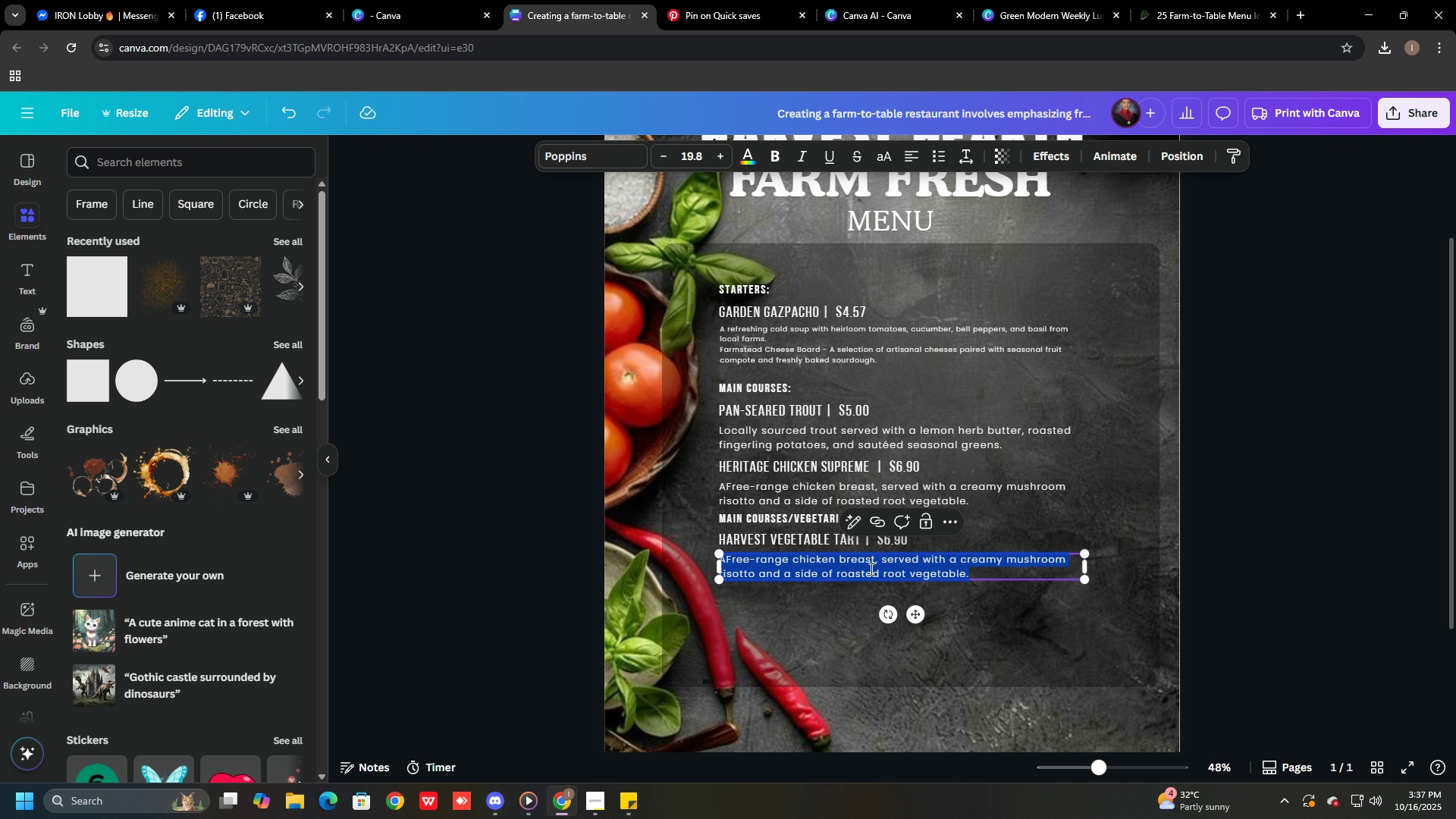 
key(Control+V)
 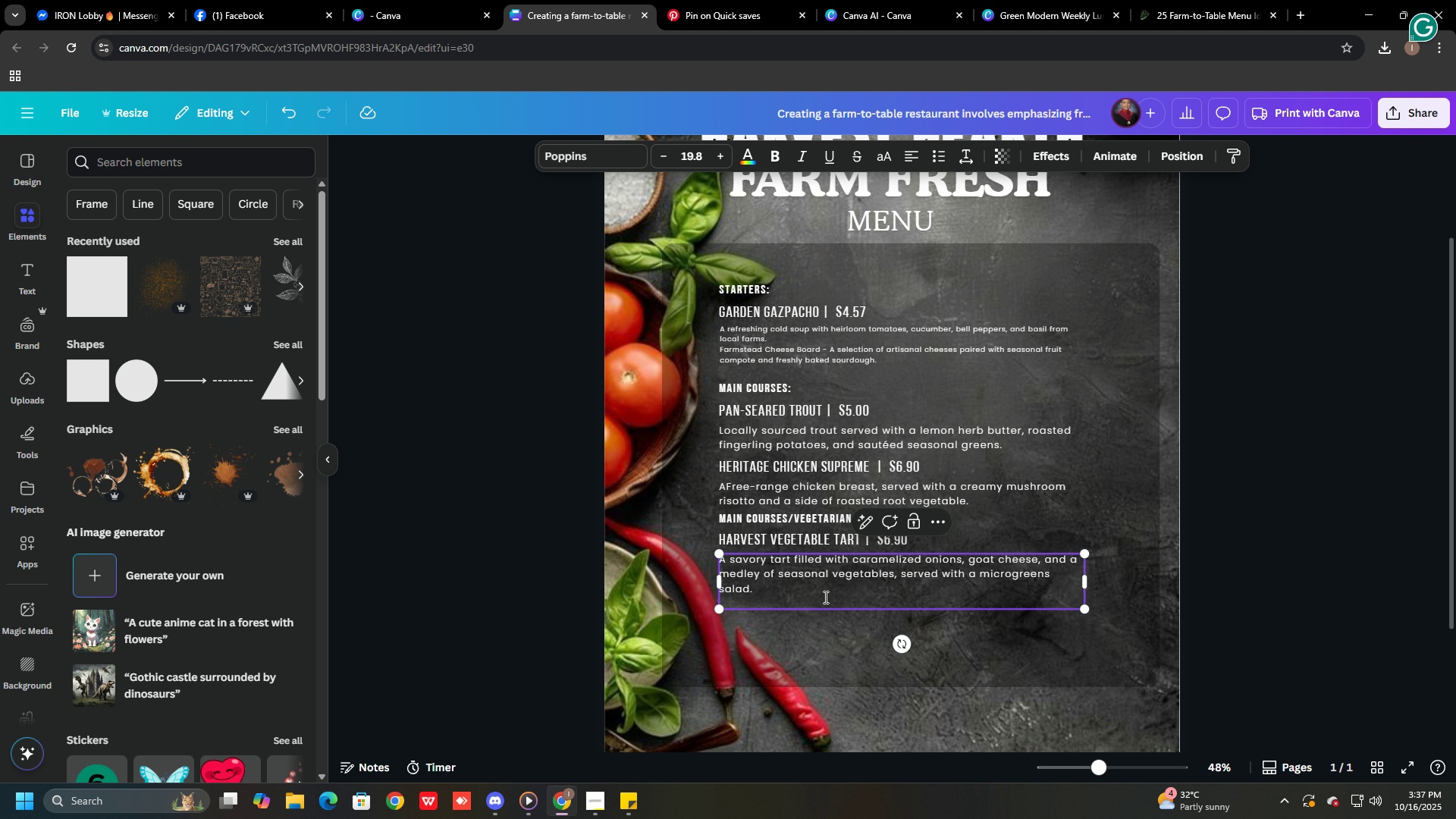 
left_click([824, 597])
 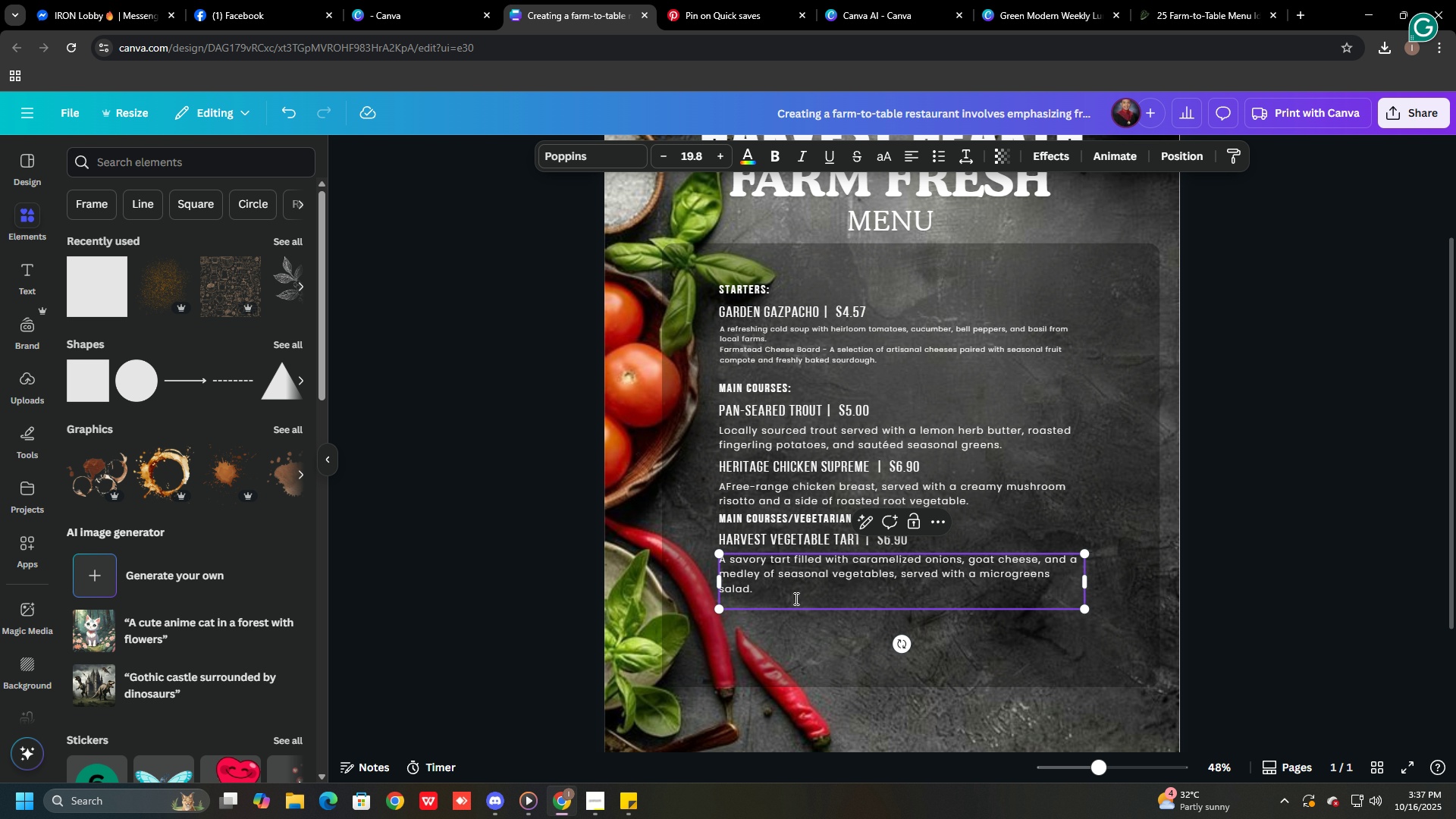 
key(Backspace)
 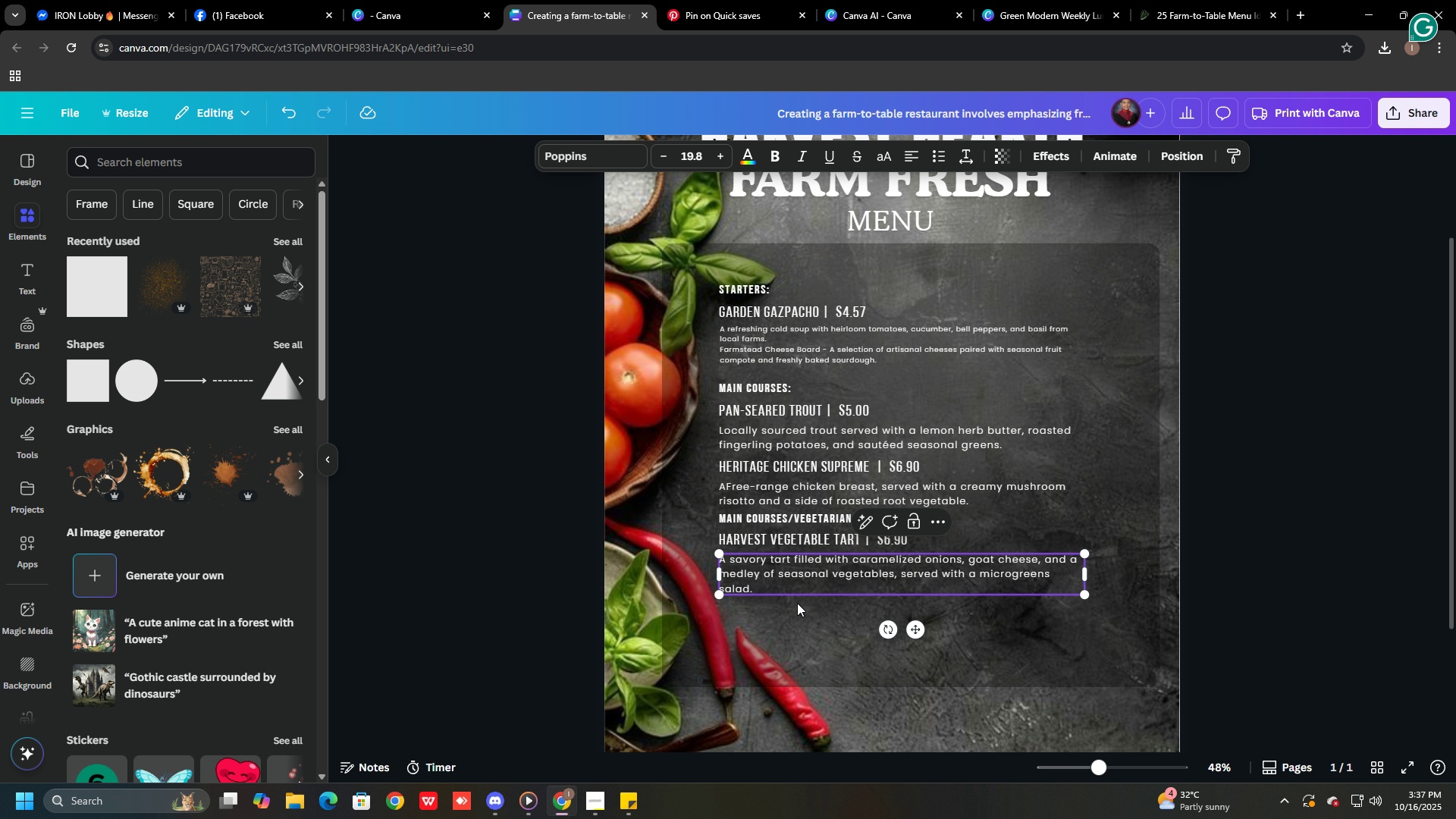 
left_click([791, 616])
 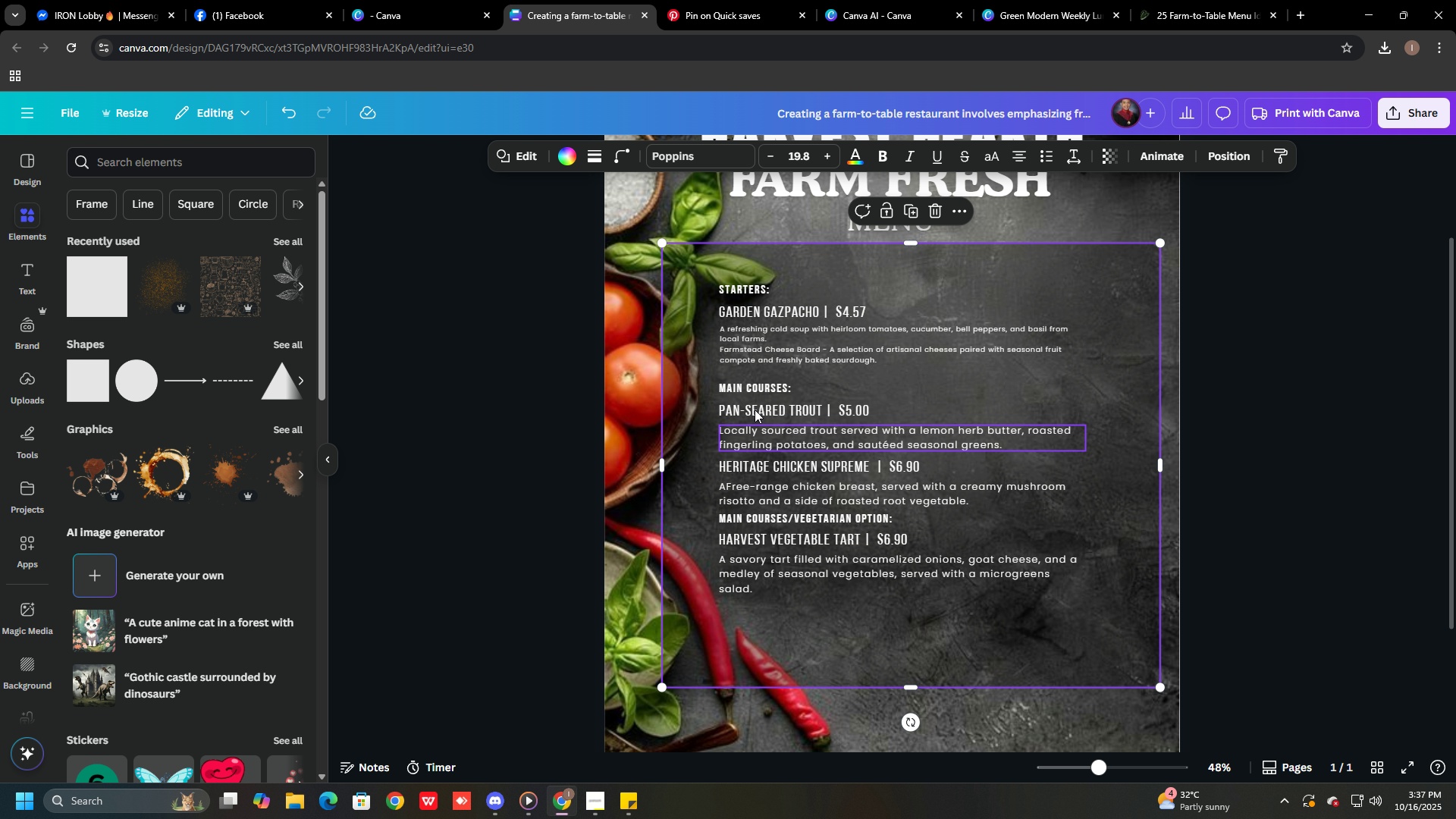 
left_click_drag(start_coordinate=[756, 389], to_coordinate=[756, 382])
 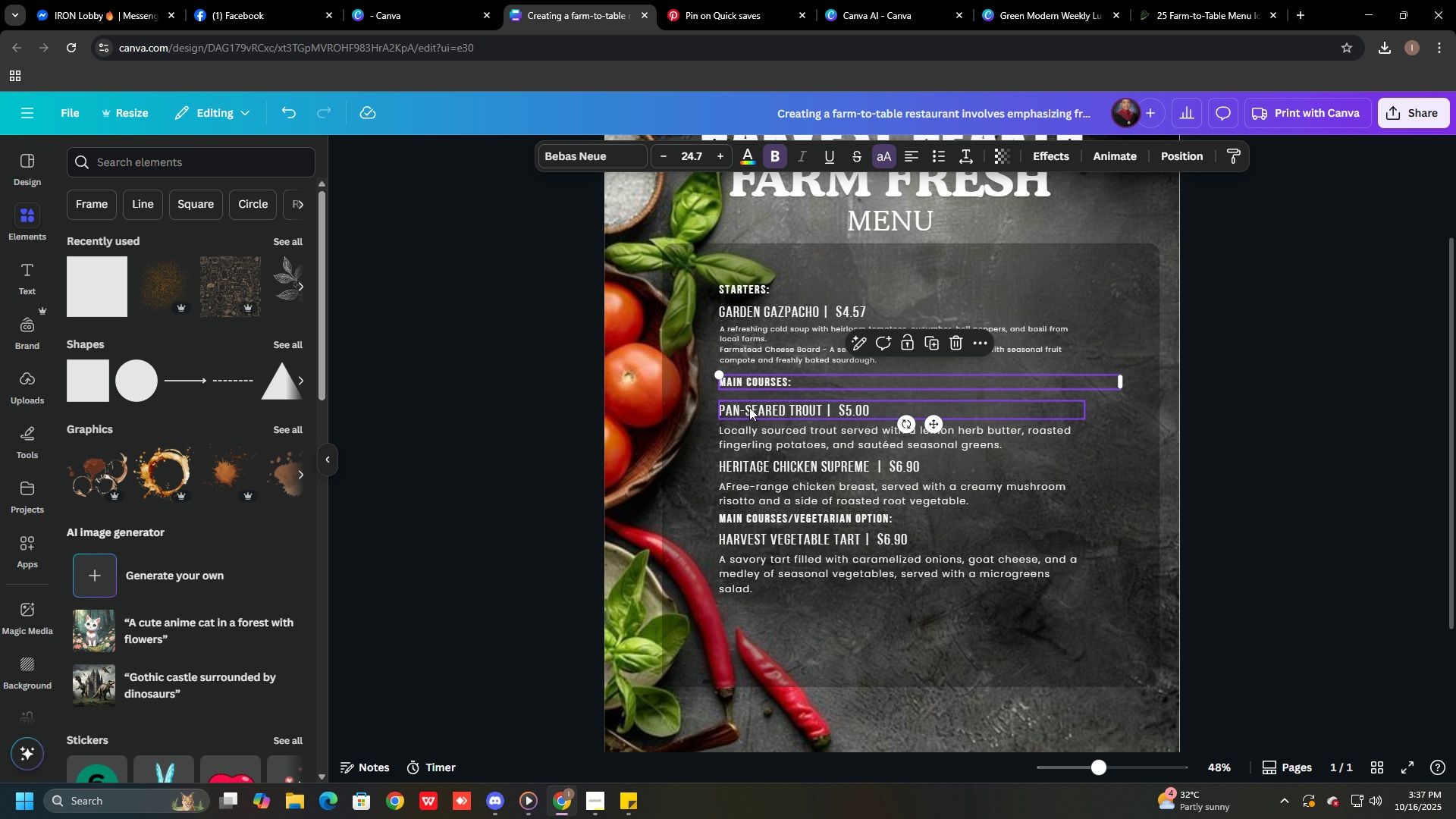 
left_click_drag(start_coordinate=[749, 408], to_coordinate=[749, 402])
 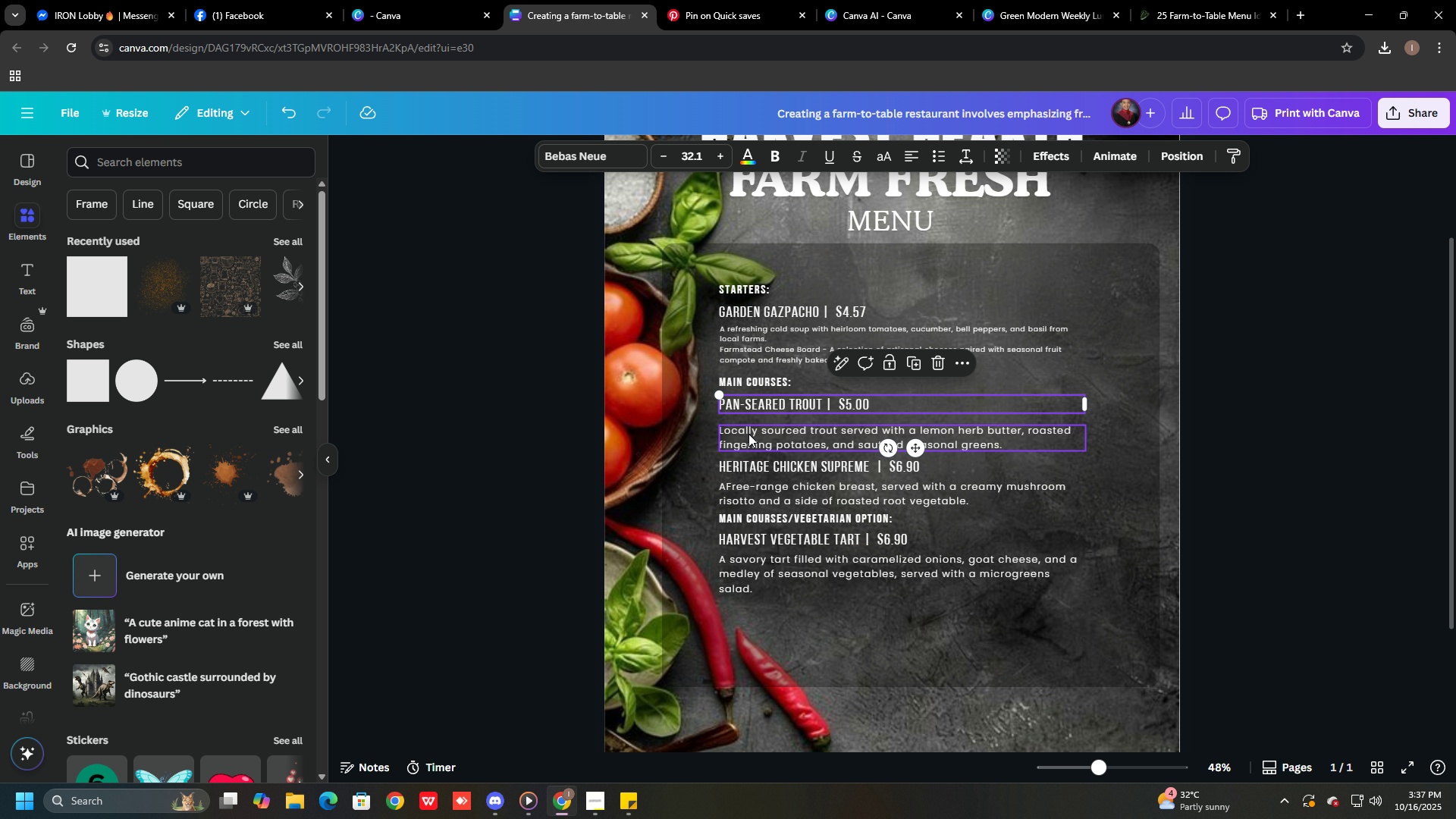 
left_click_drag(start_coordinate=[748, 434], to_coordinate=[748, 427])
 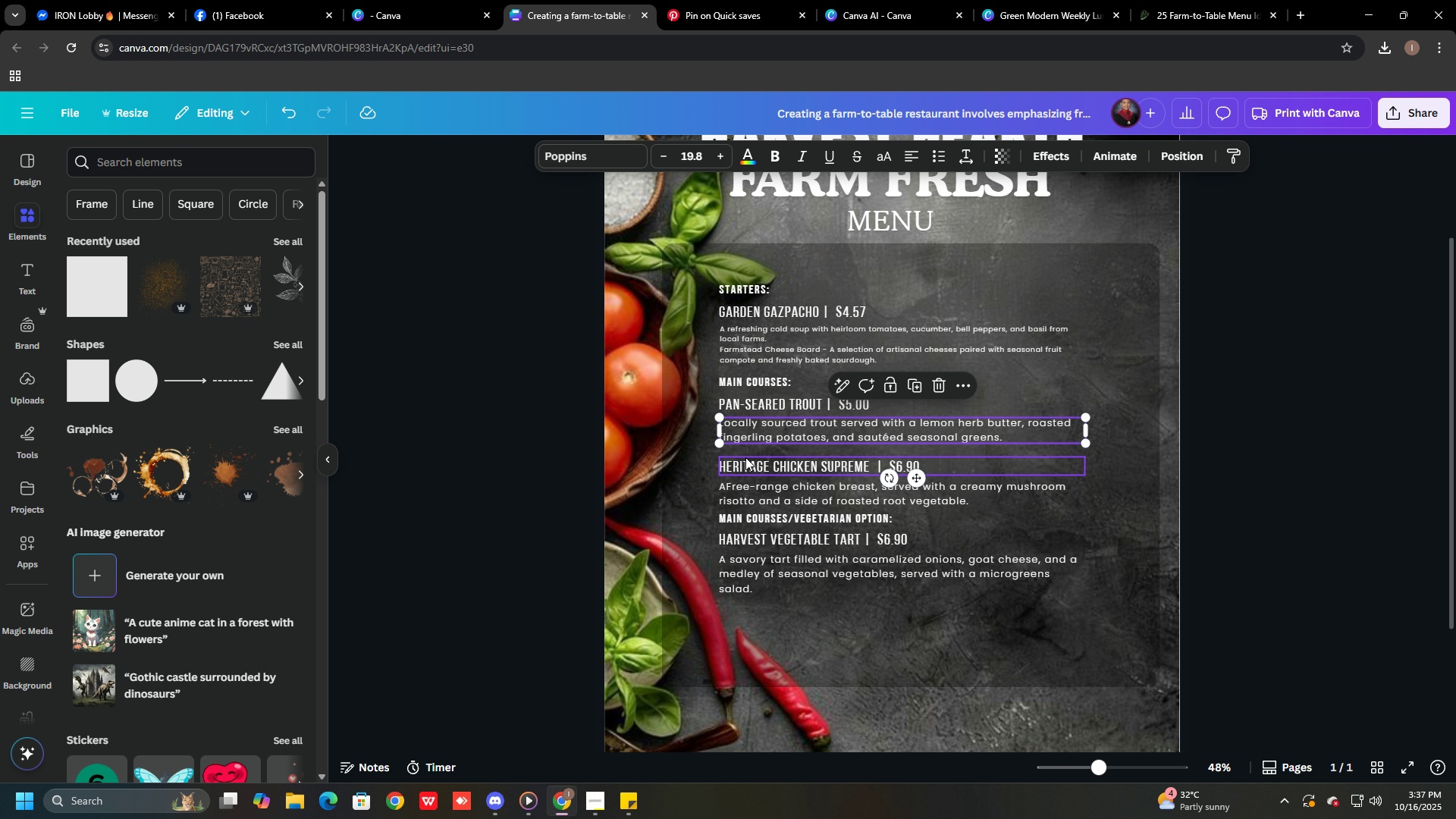 
left_click_drag(start_coordinate=[745, 459], to_coordinate=[745, 454])
 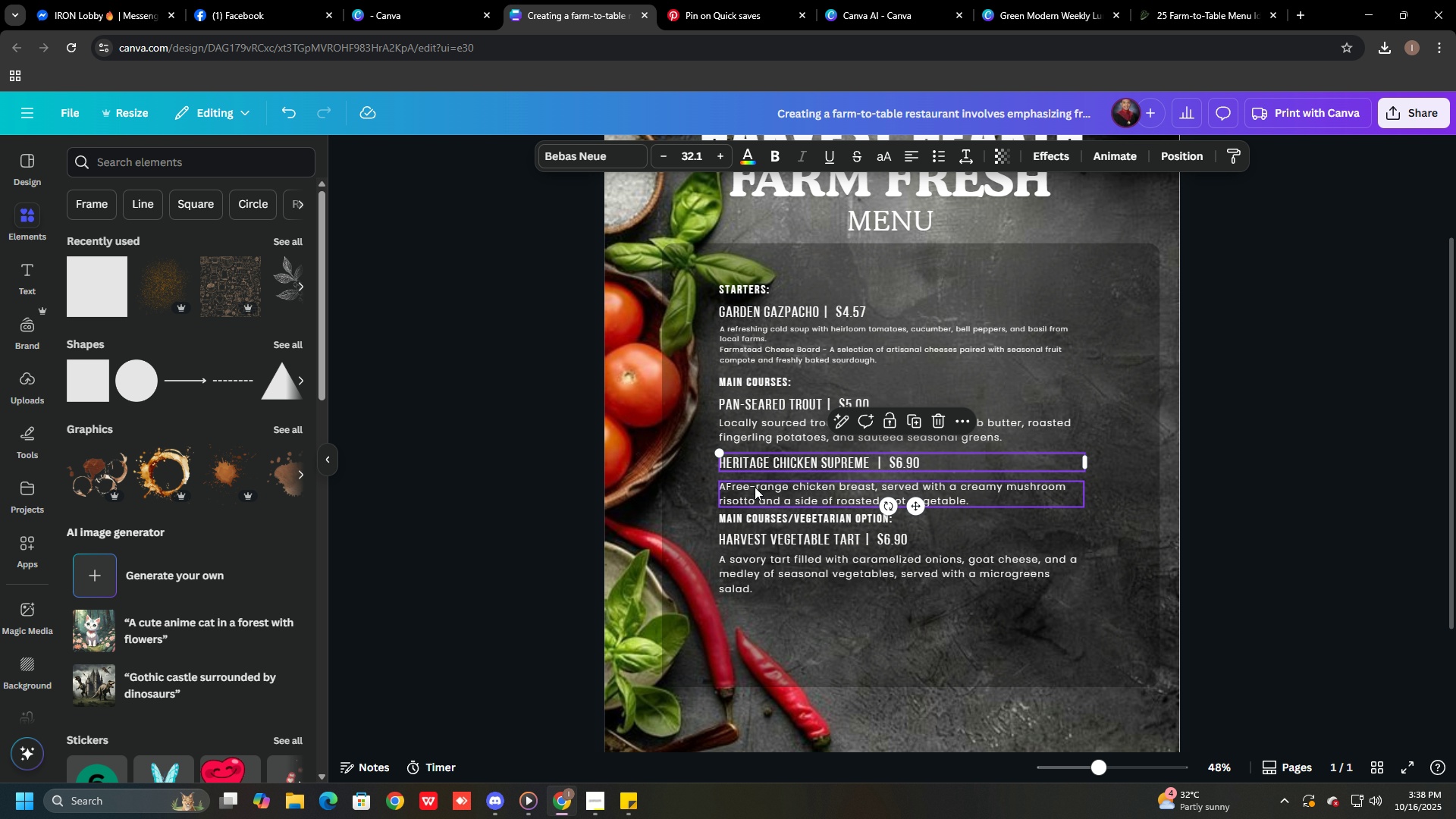 
left_click_drag(start_coordinate=[755, 487], to_coordinate=[755, 482])
 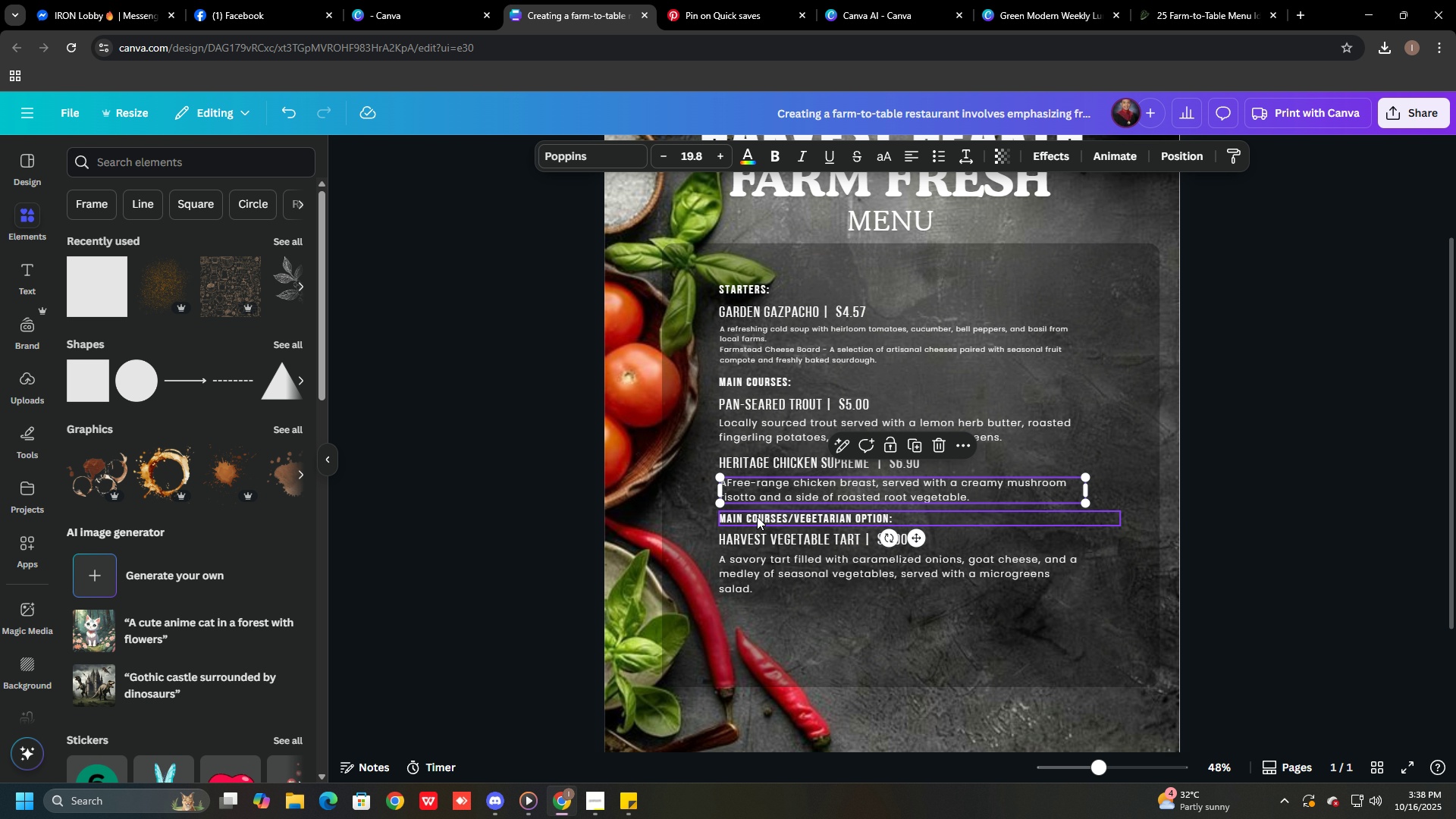 
left_click_drag(start_coordinate=[757, 516], to_coordinate=[757, 511])
 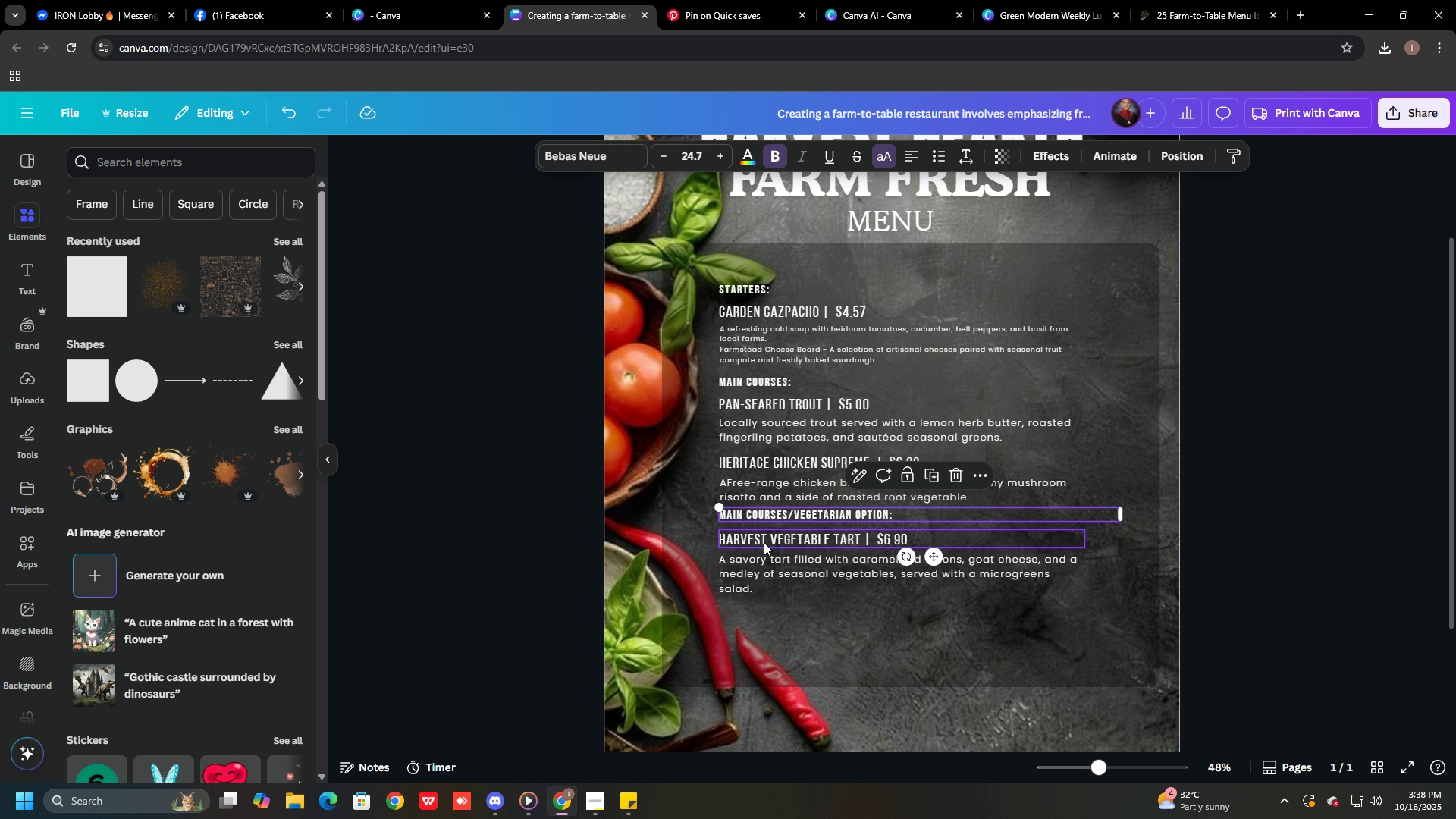 
left_click_drag(start_coordinate=[764, 542], to_coordinate=[763, 537])
 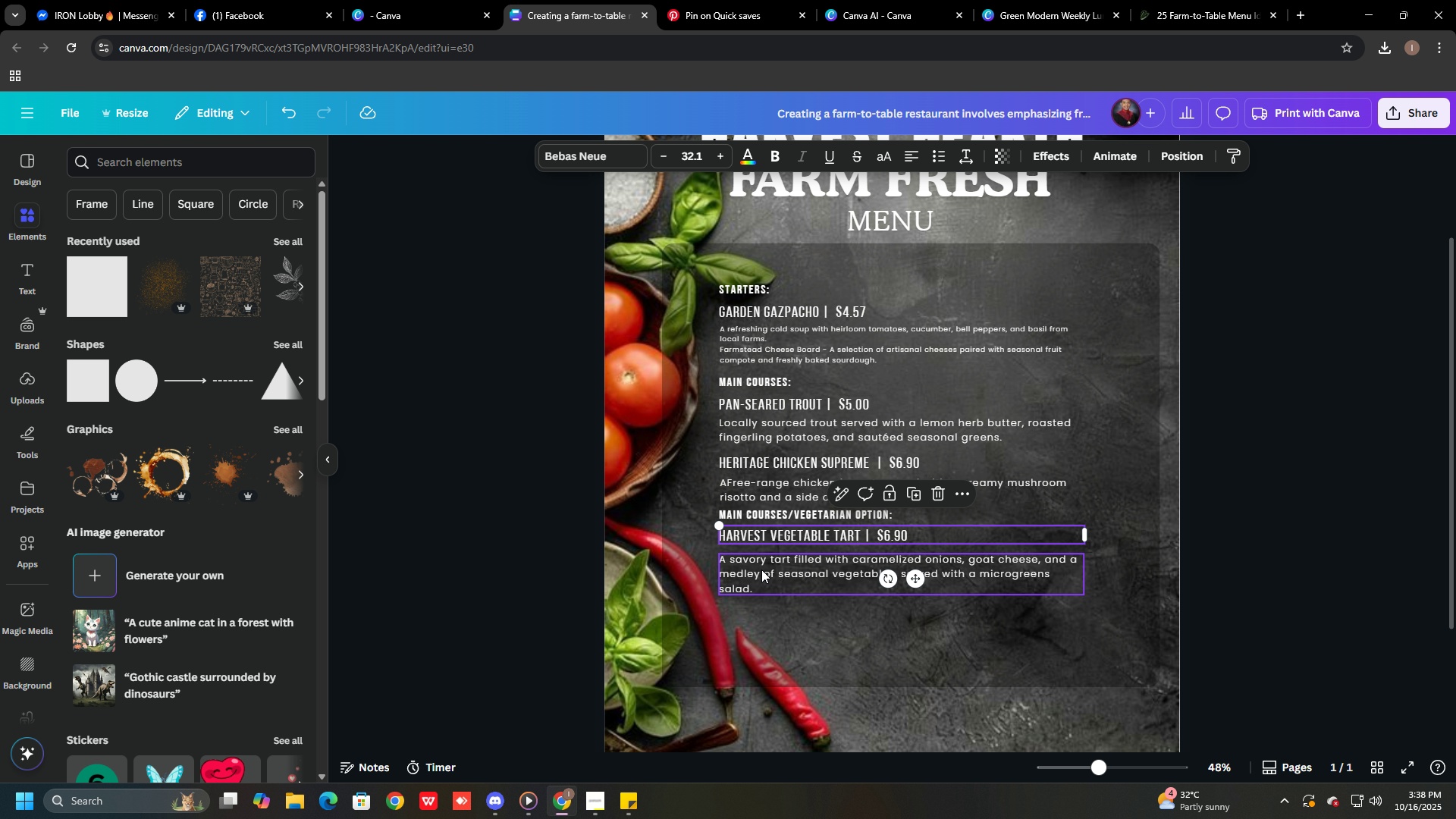 
left_click_drag(start_coordinate=[761, 570], to_coordinate=[761, 565])
 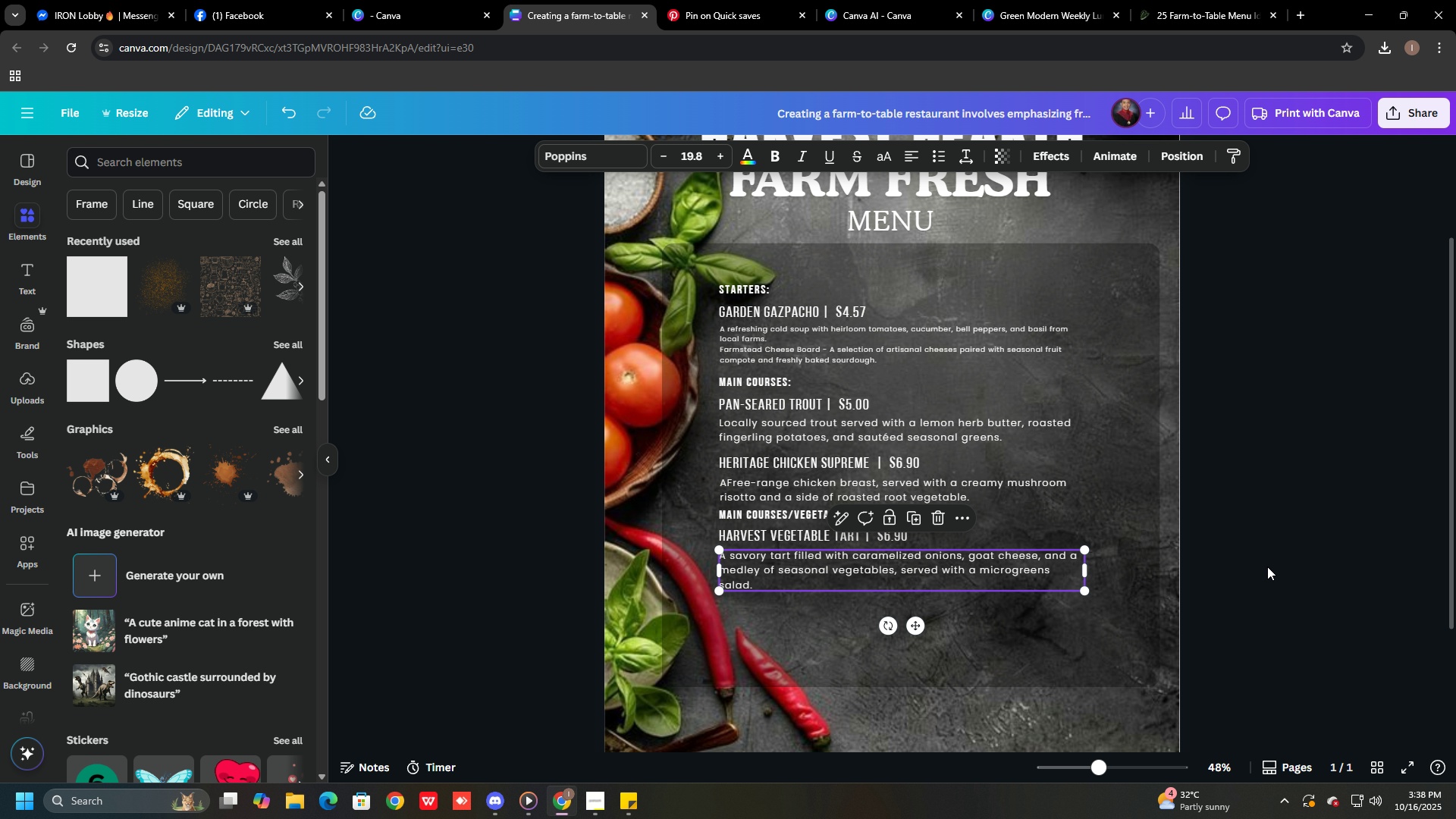 
left_click([1266, 566])
 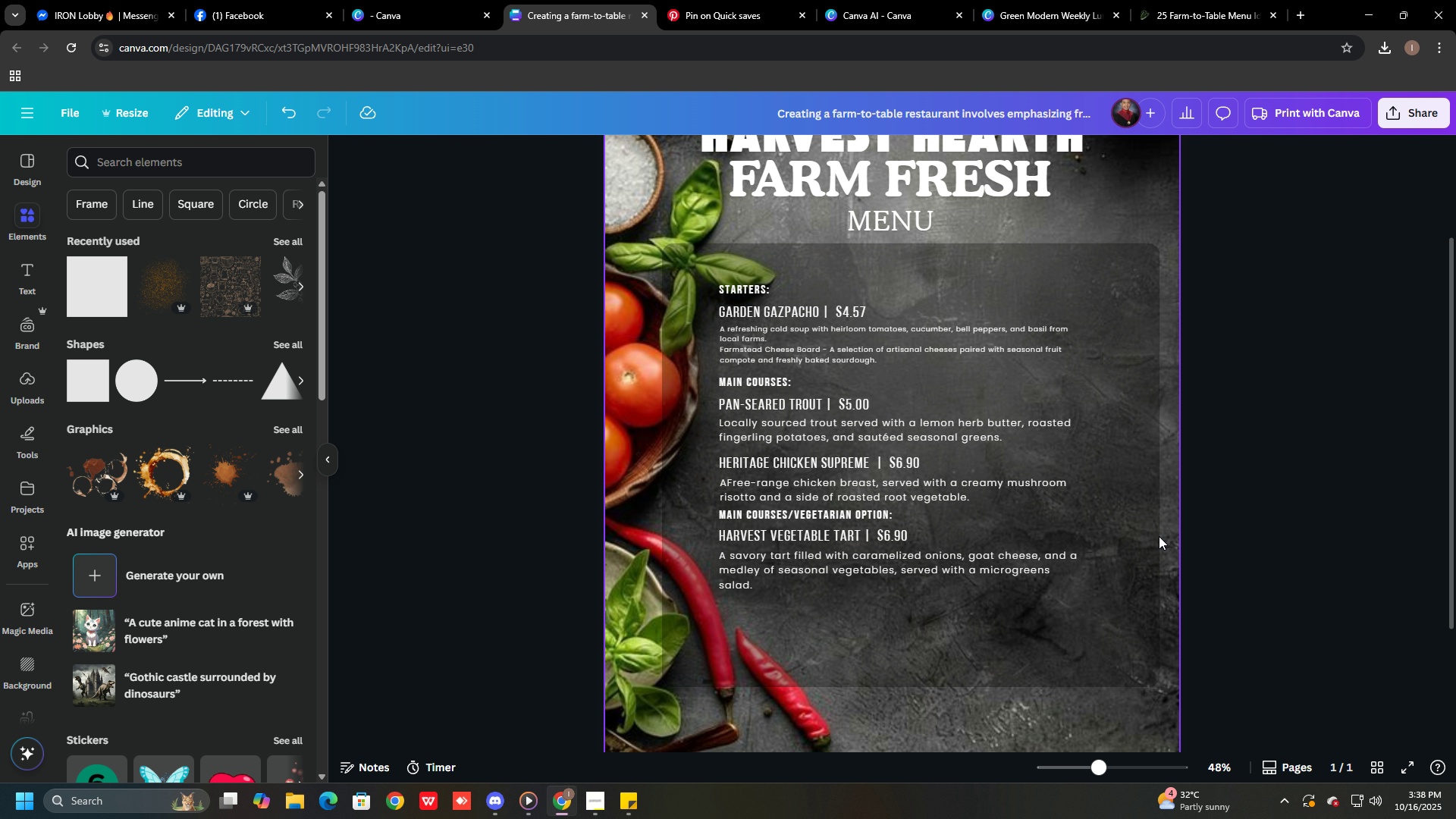 
scroll: coordinate [932, 544], scroll_direction: down, amount: 1.0
 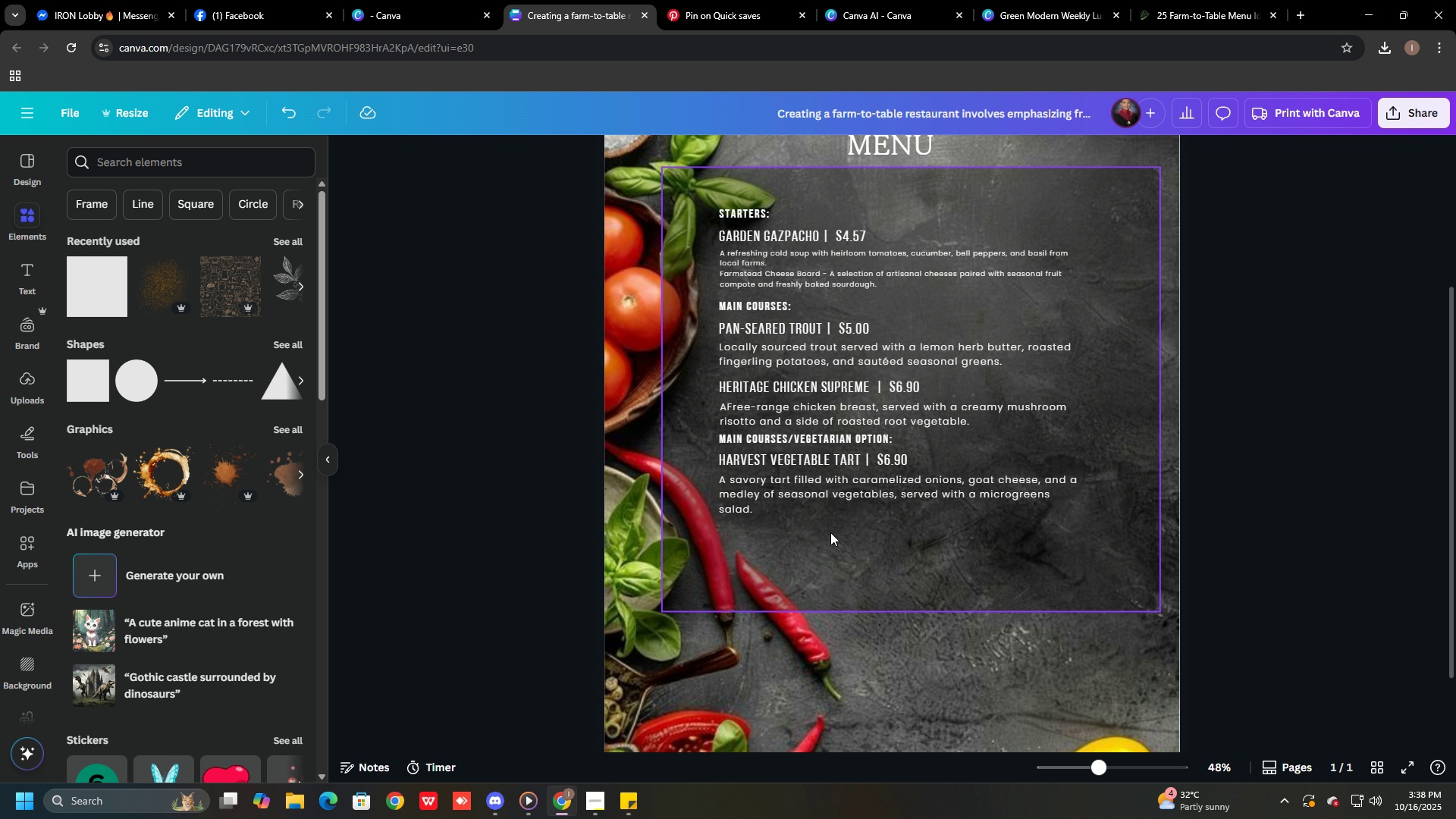 
left_click([830, 532])
 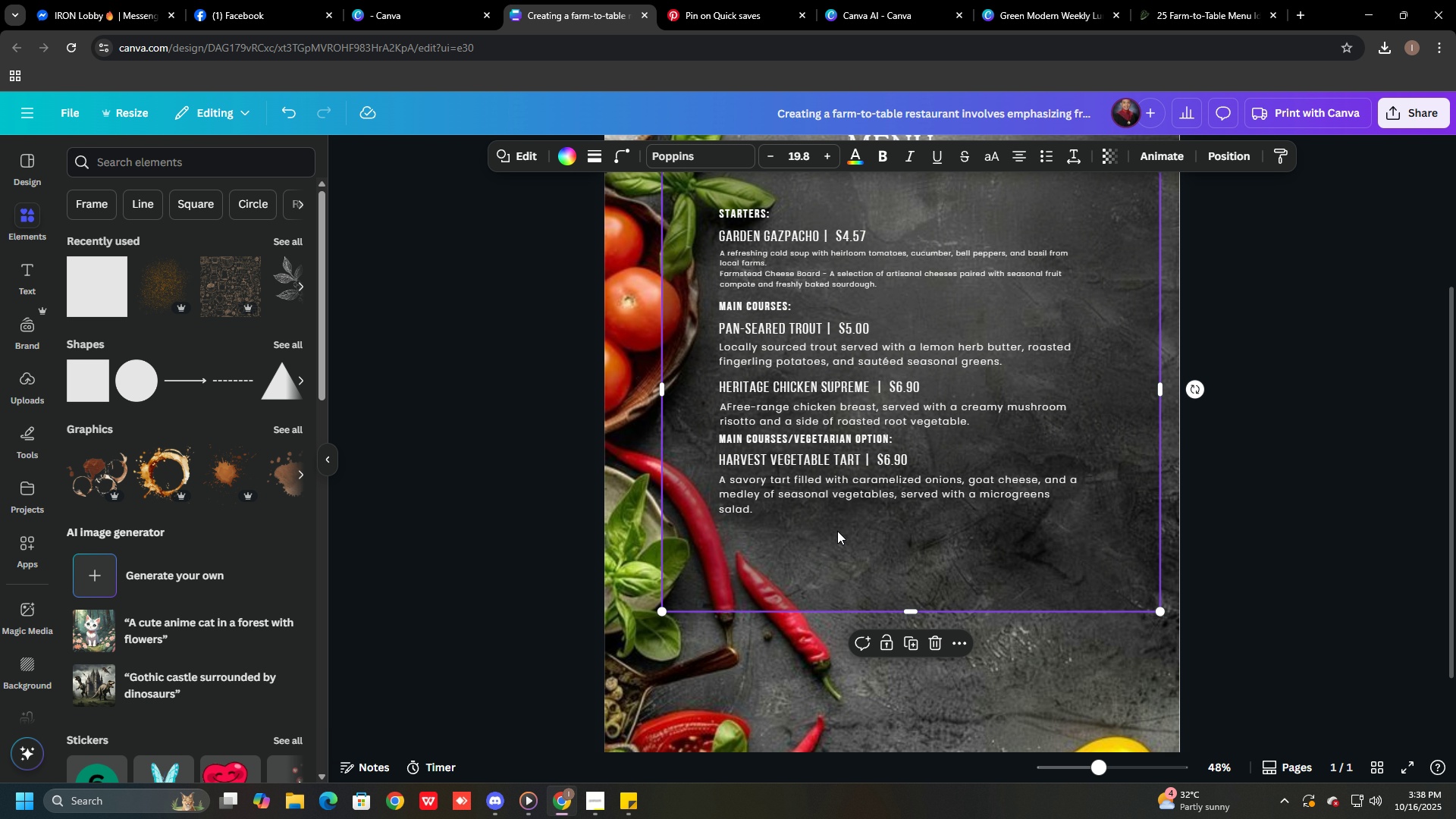 
key(Alt+AltLeft)
 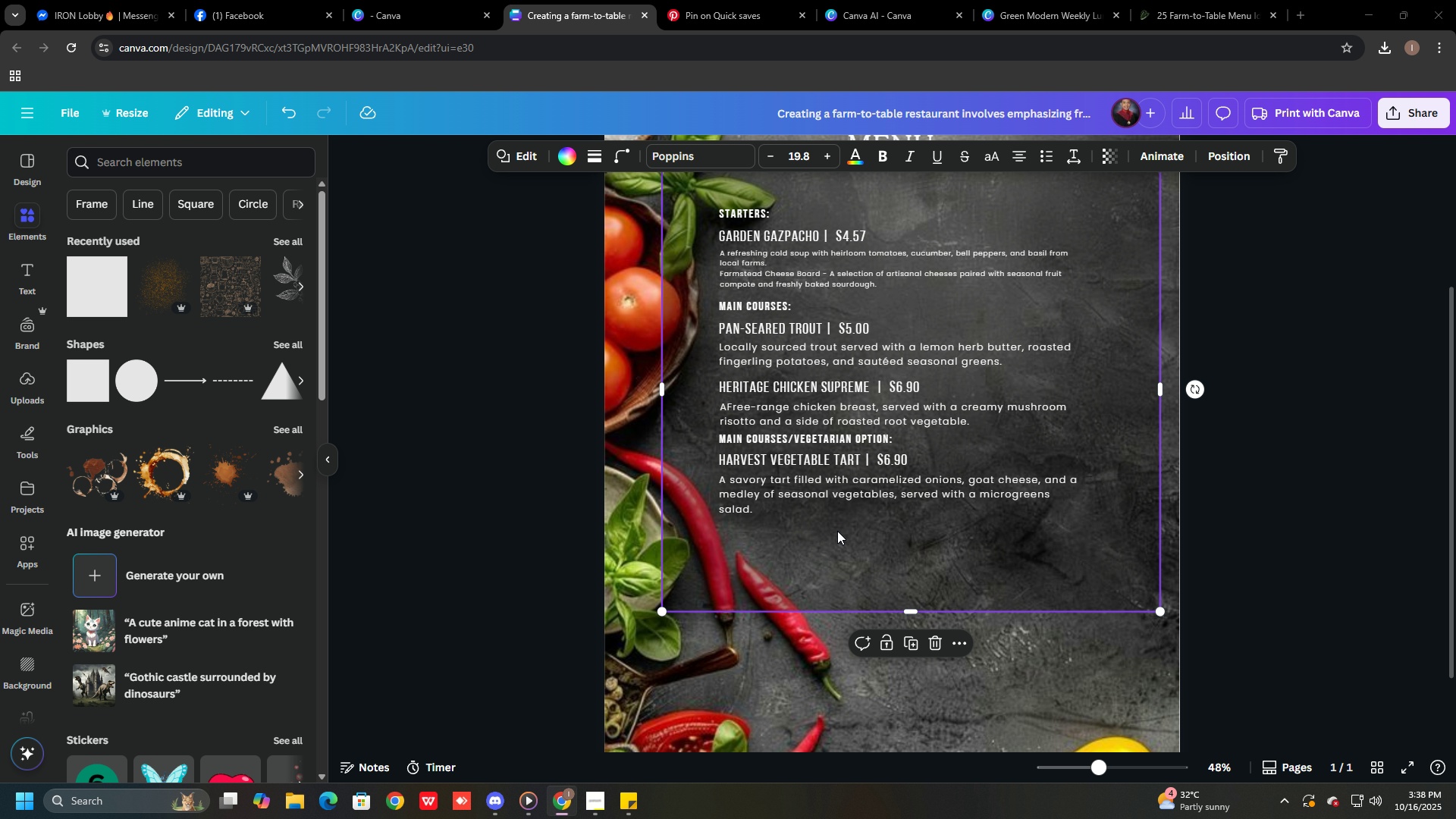 
key(Alt+Tab)
 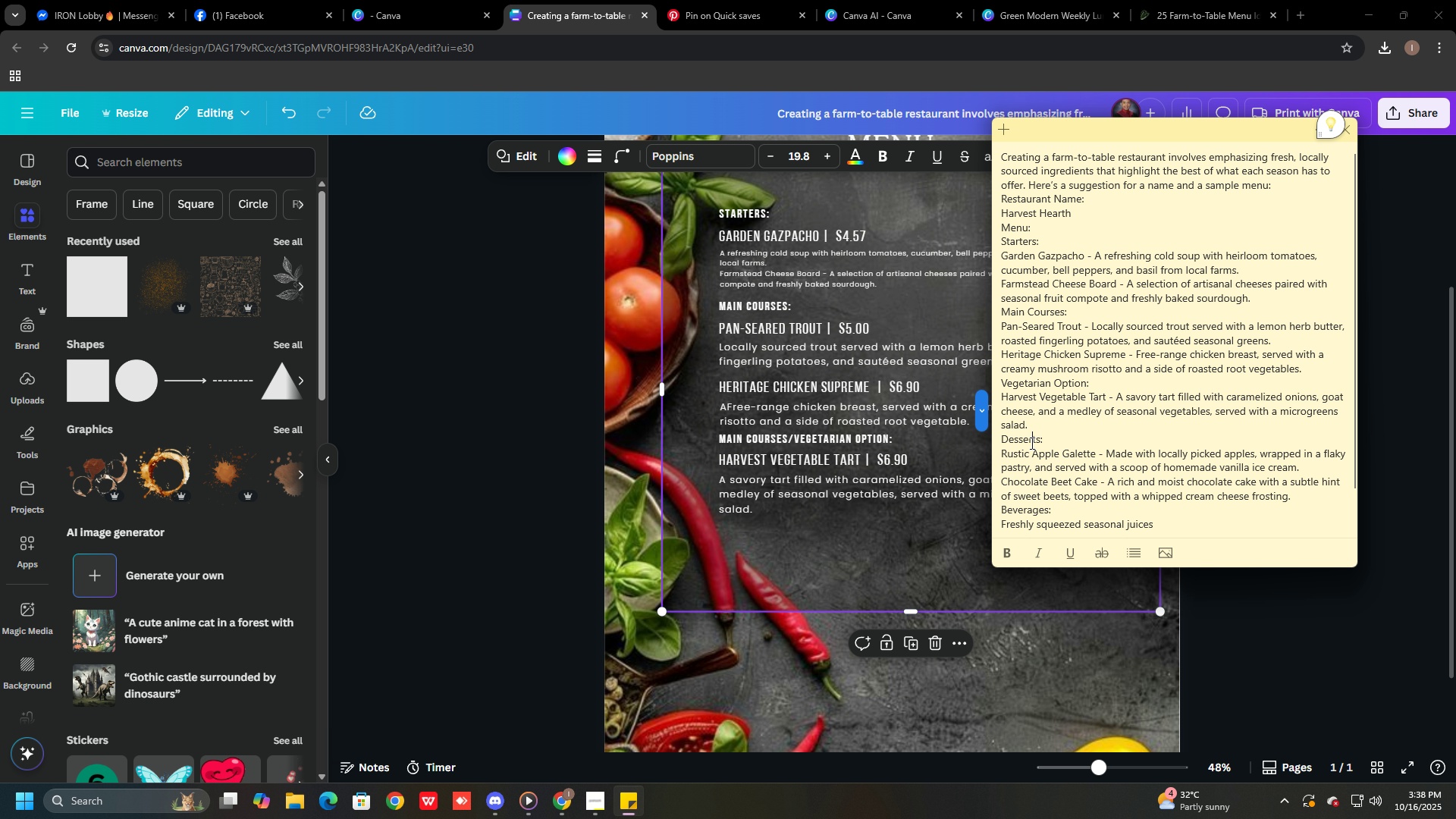 
double_click([1031, 443])
 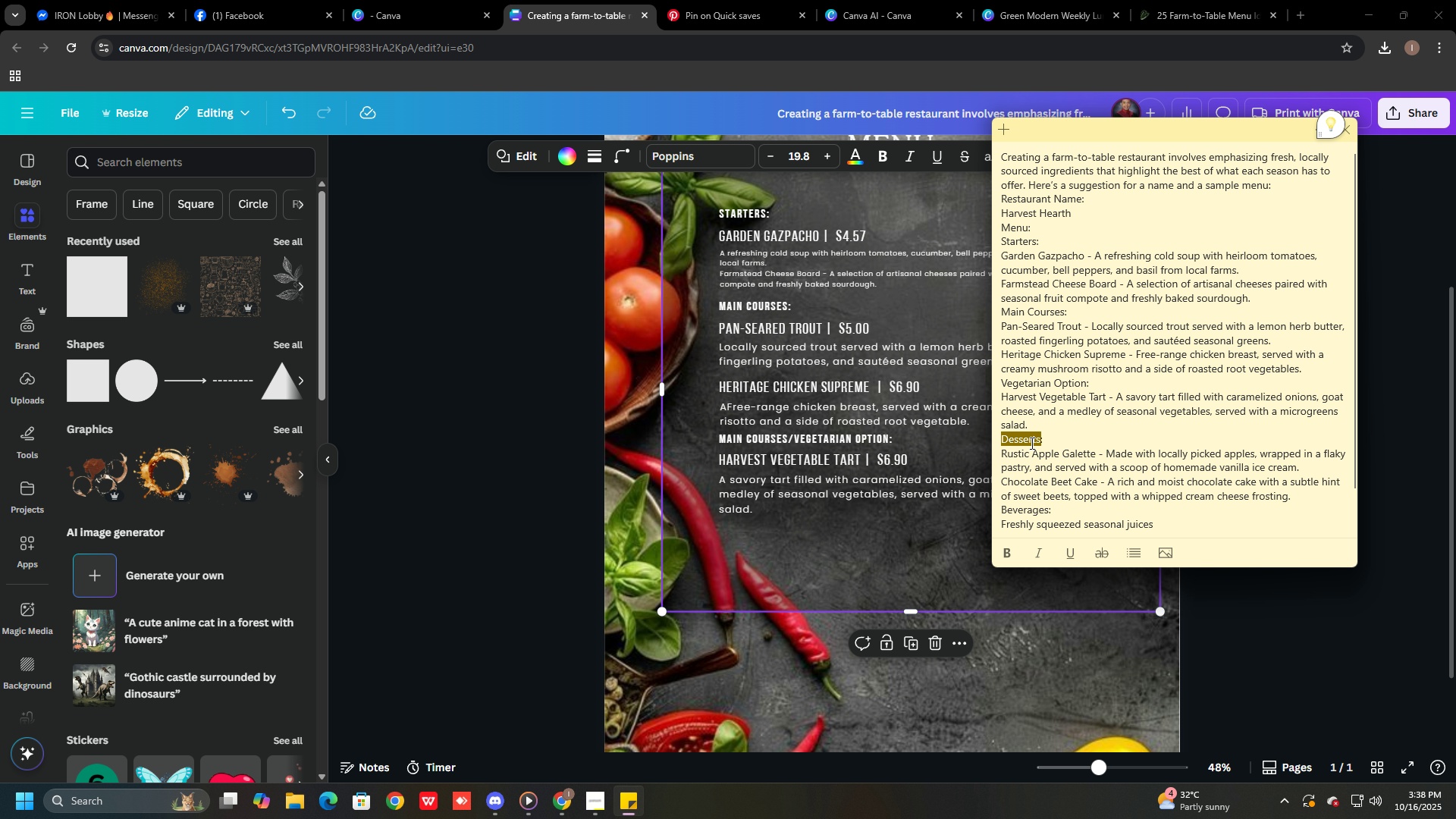 
key(Control+C)
 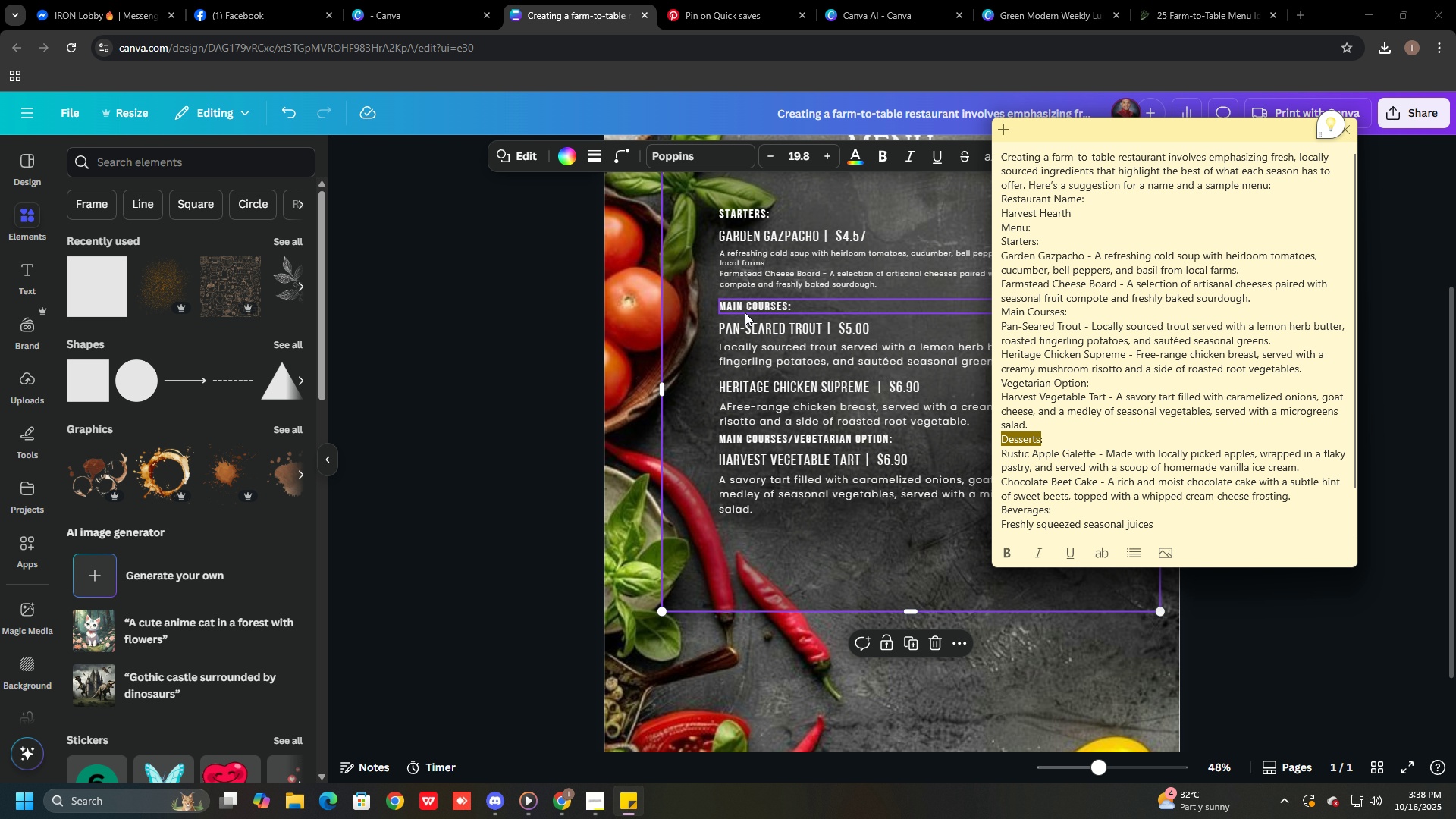 
left_click([745, 309])
 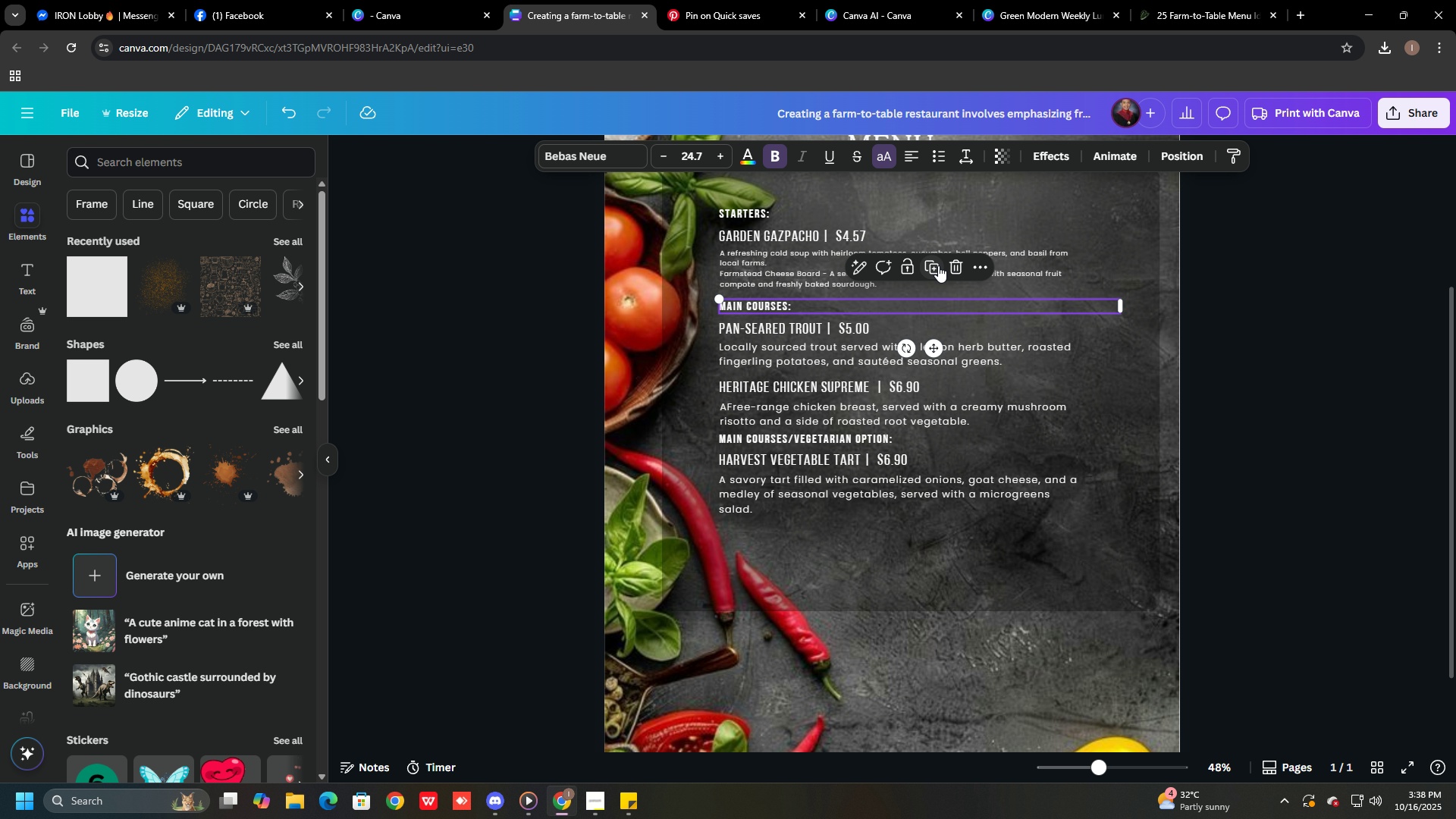 
left_click([936, 265])
 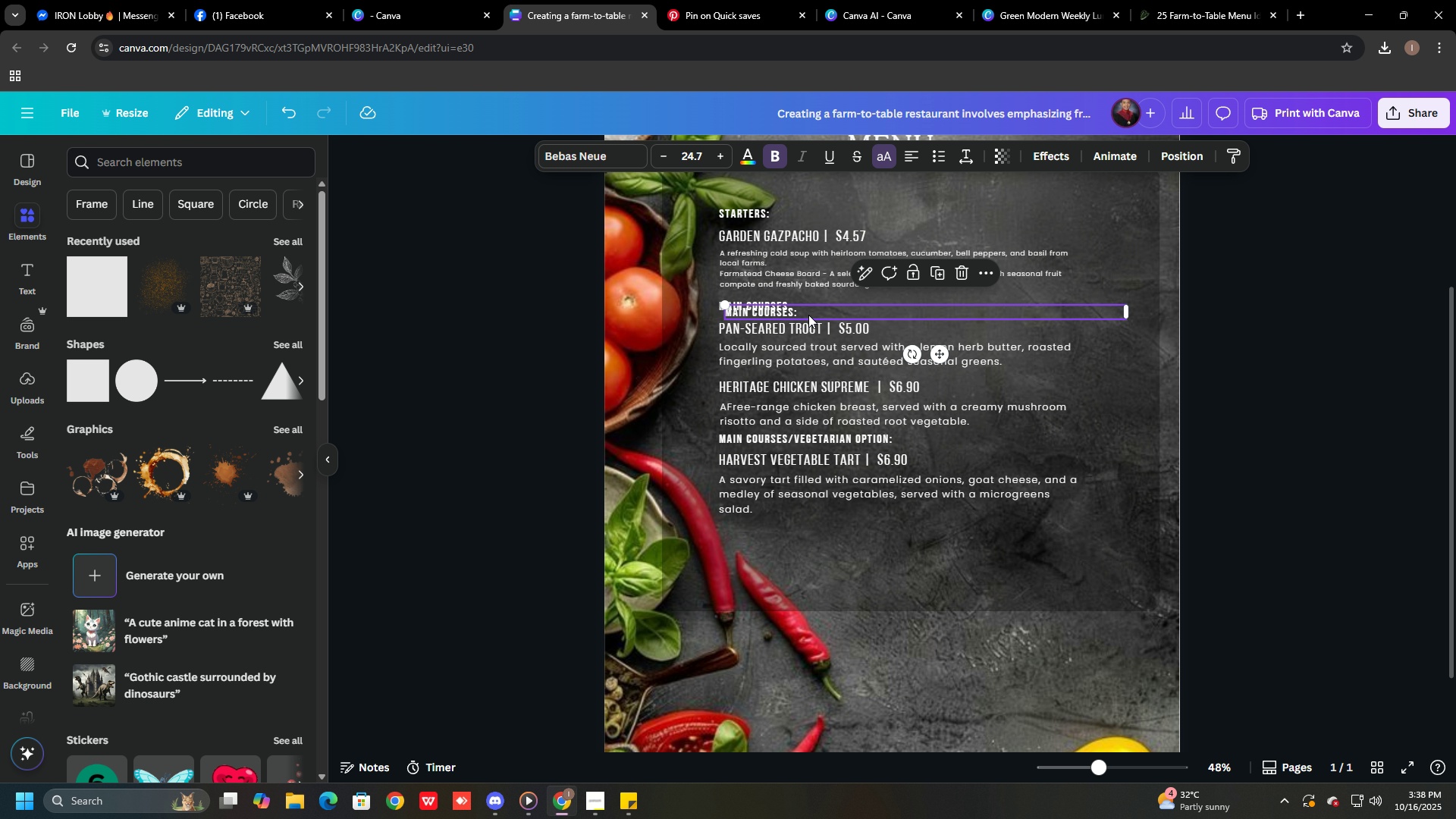 
left_click_drag(start_coordinate=[808, 310], to_coordinate=[799, 531])
 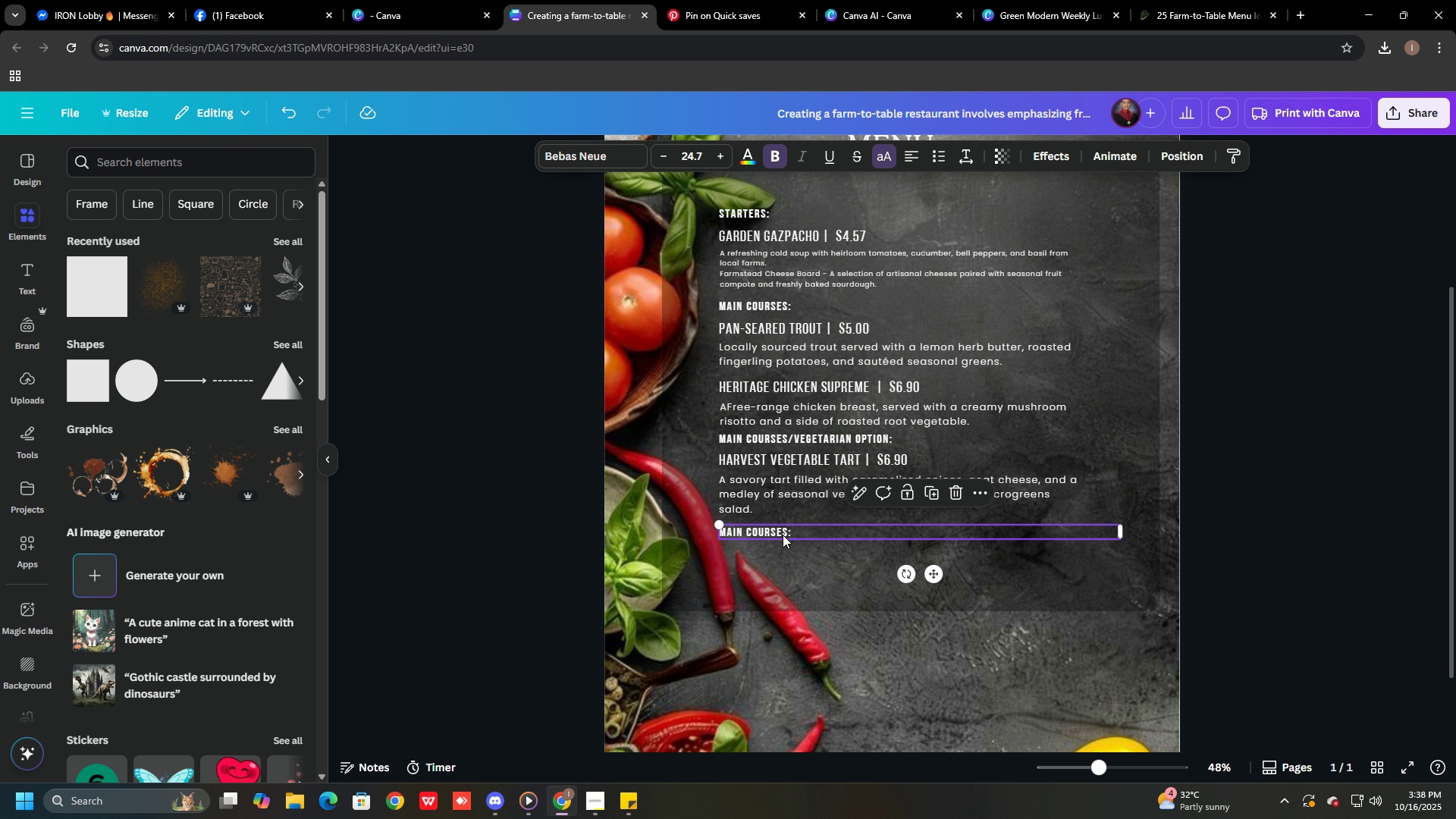 
left_click([783, 535])
 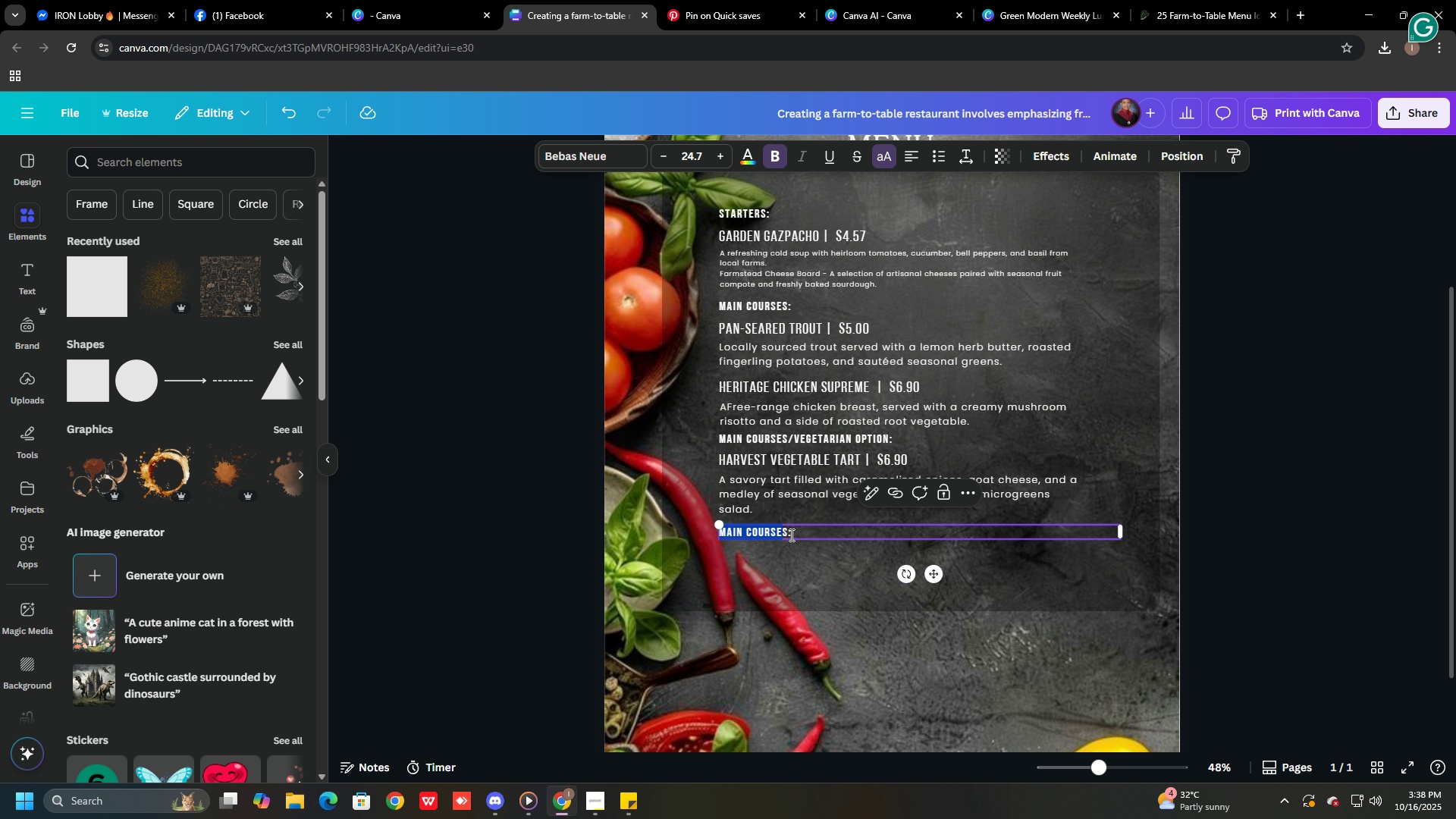 
left_click([790, 535])
 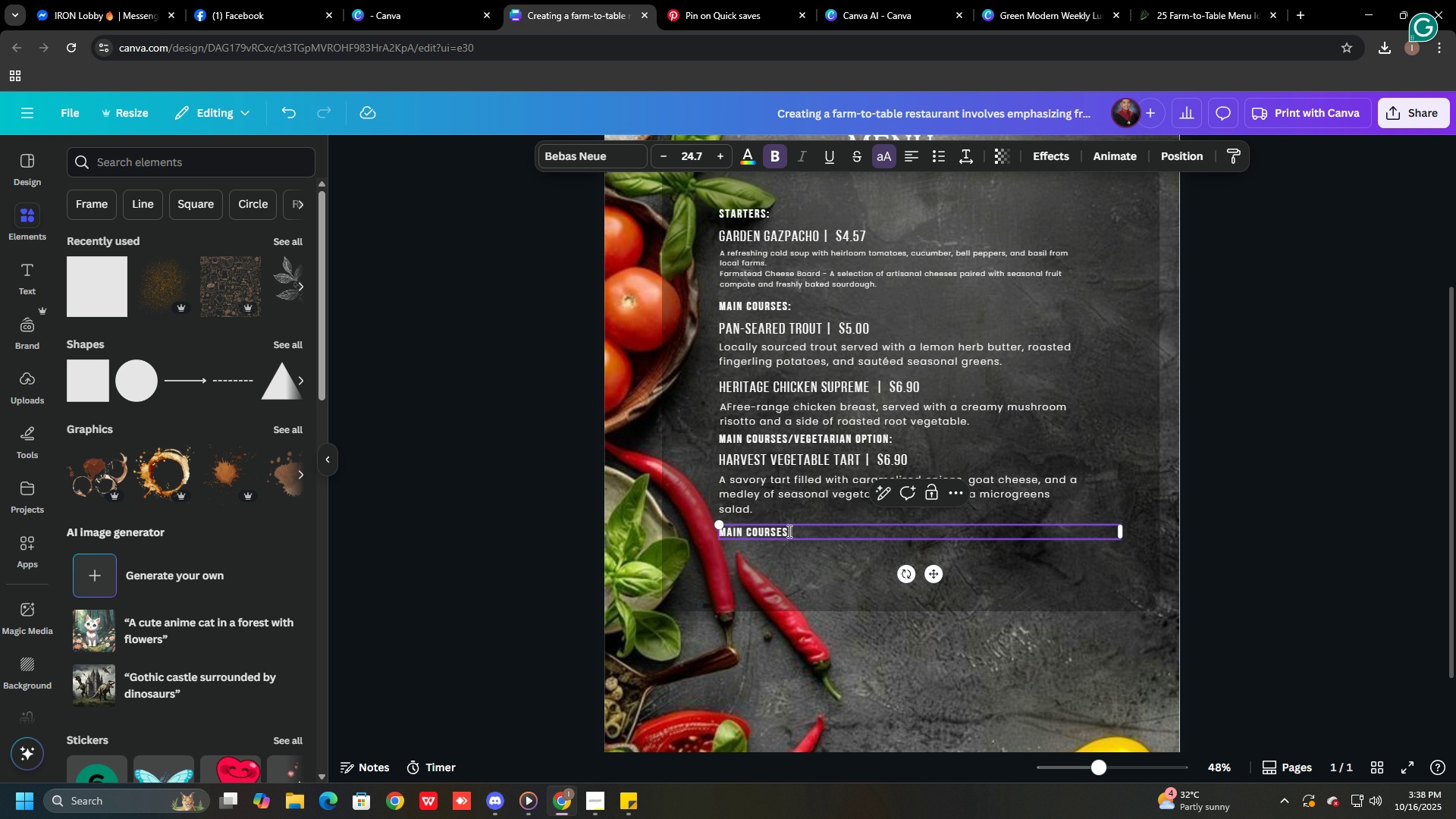 
left_click_drag(start_coordinate=[787, 531], to_coordinate=[716, 529])
 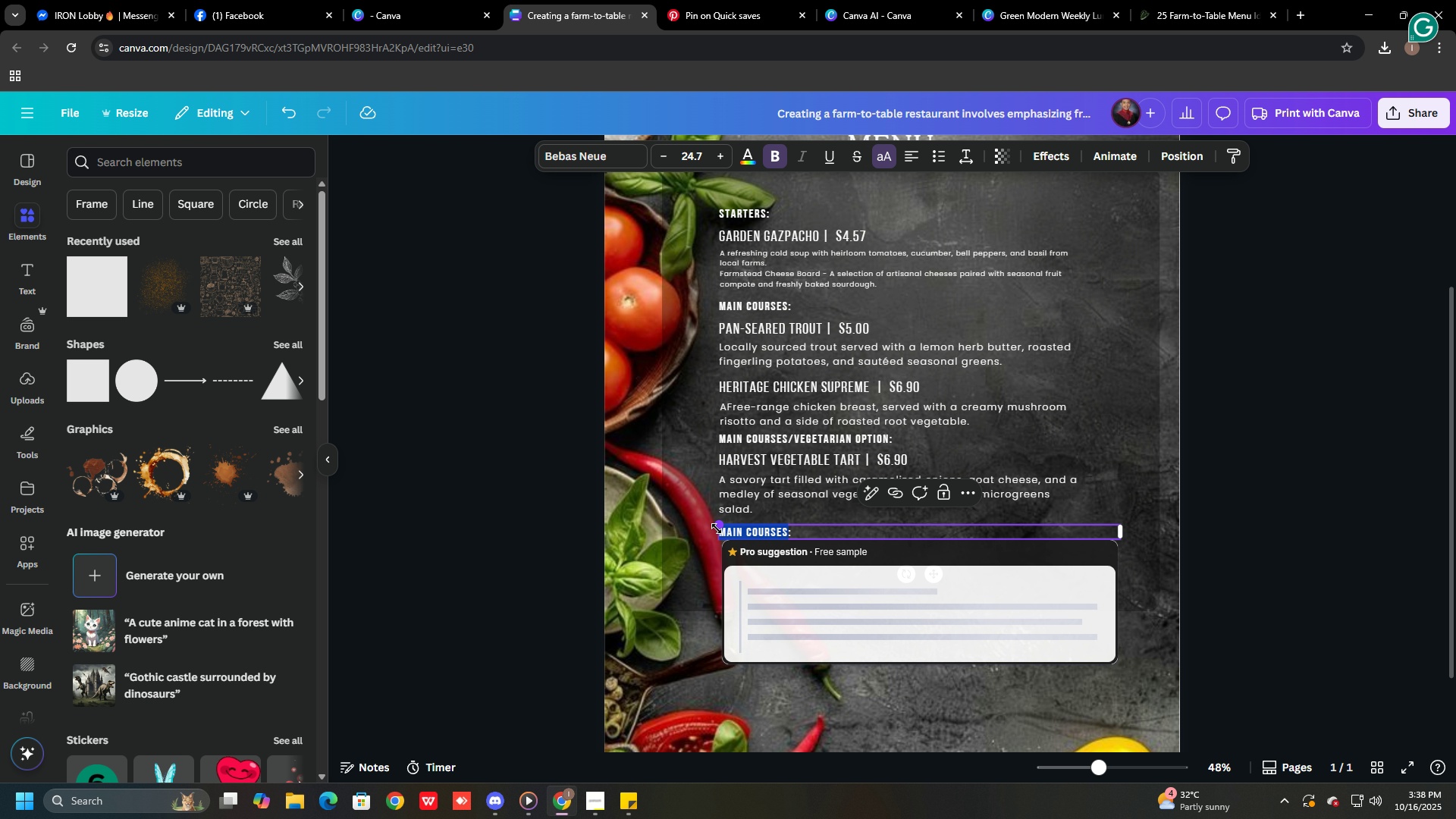 
key(Control+V)
 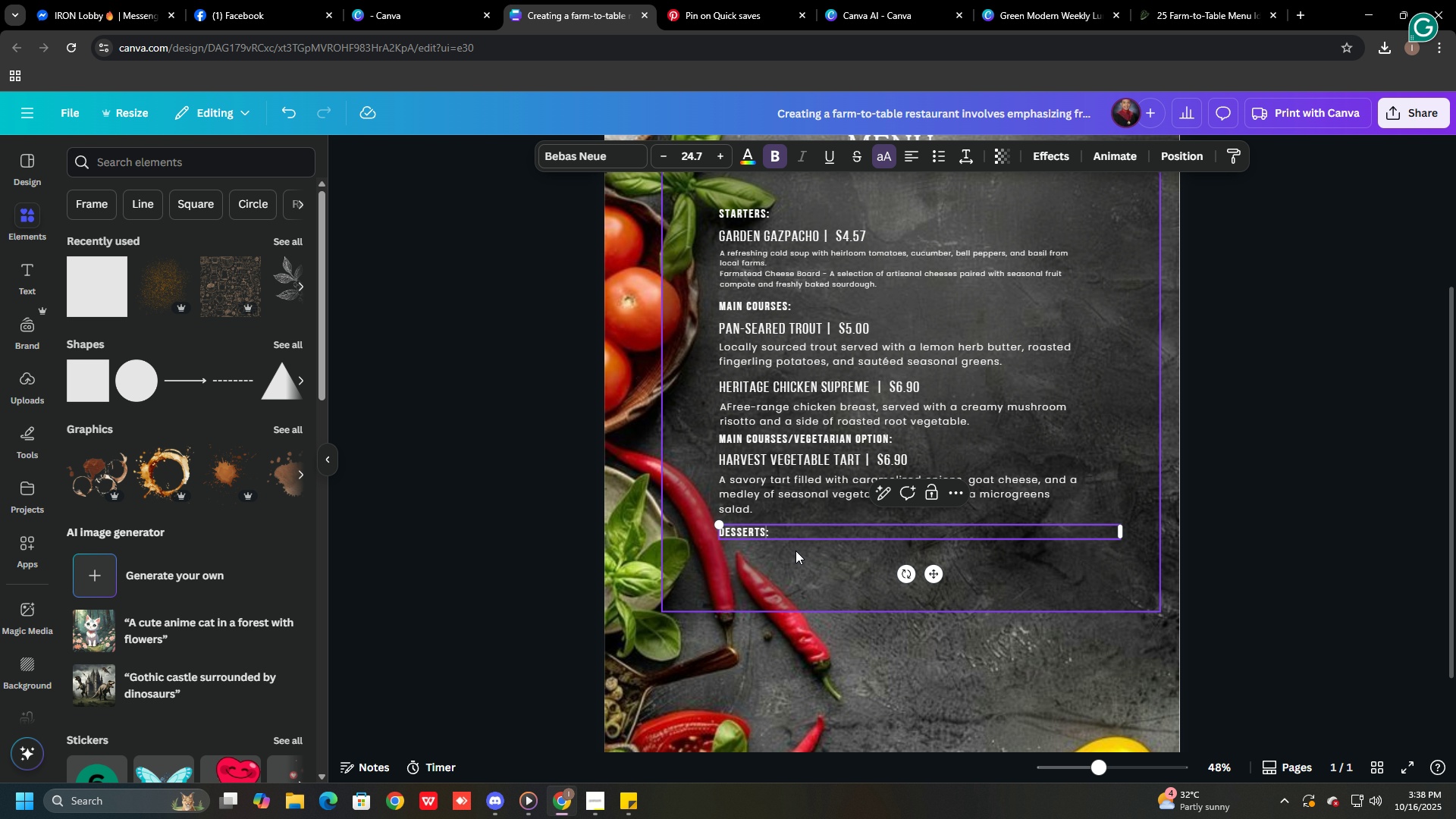 
left_click([795, 551])
 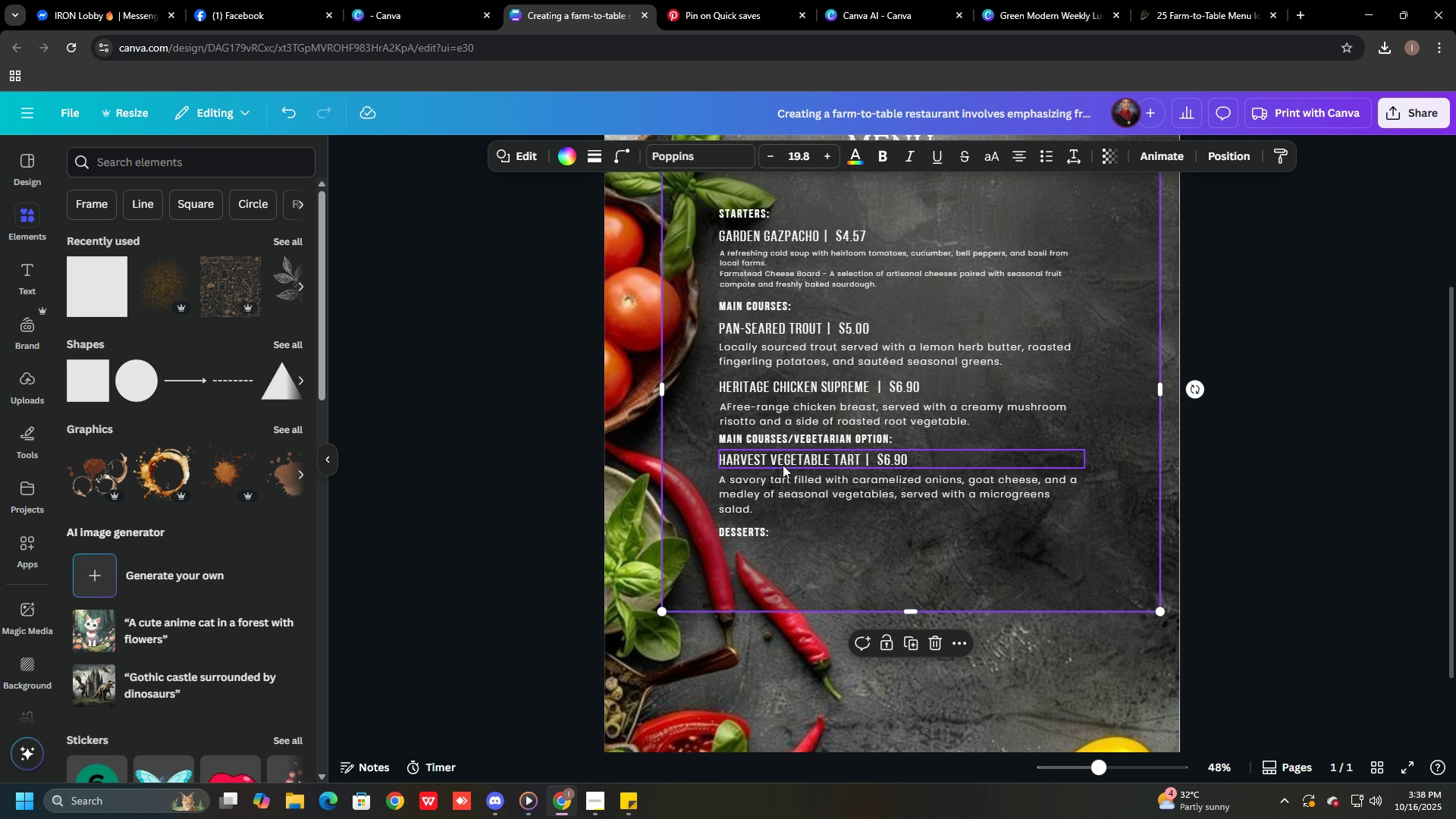 
left_click([783, 465])
 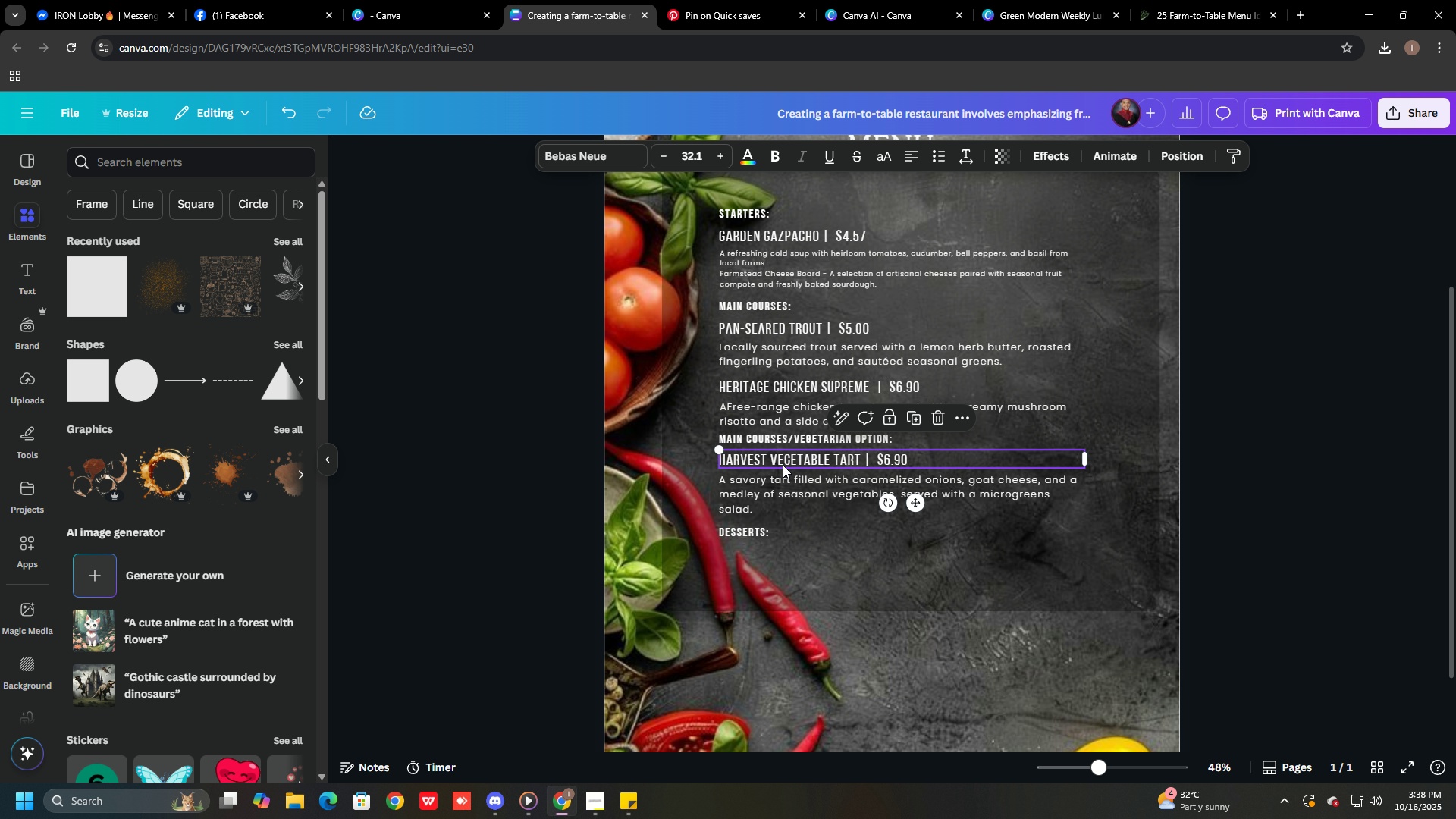 
hold_key(key=ControlLeft, duration=0.4)
 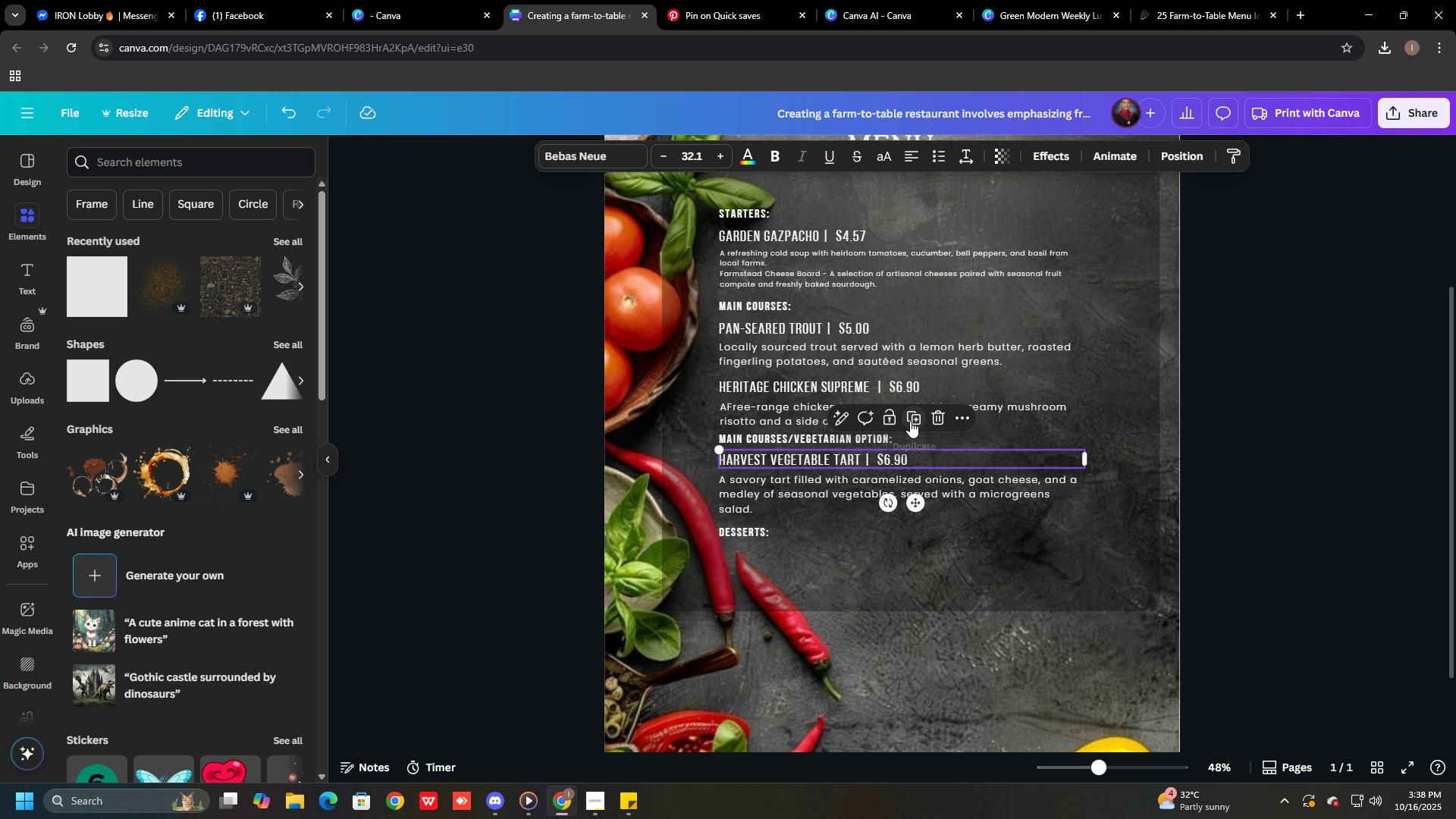 
left_click([910, 421])
 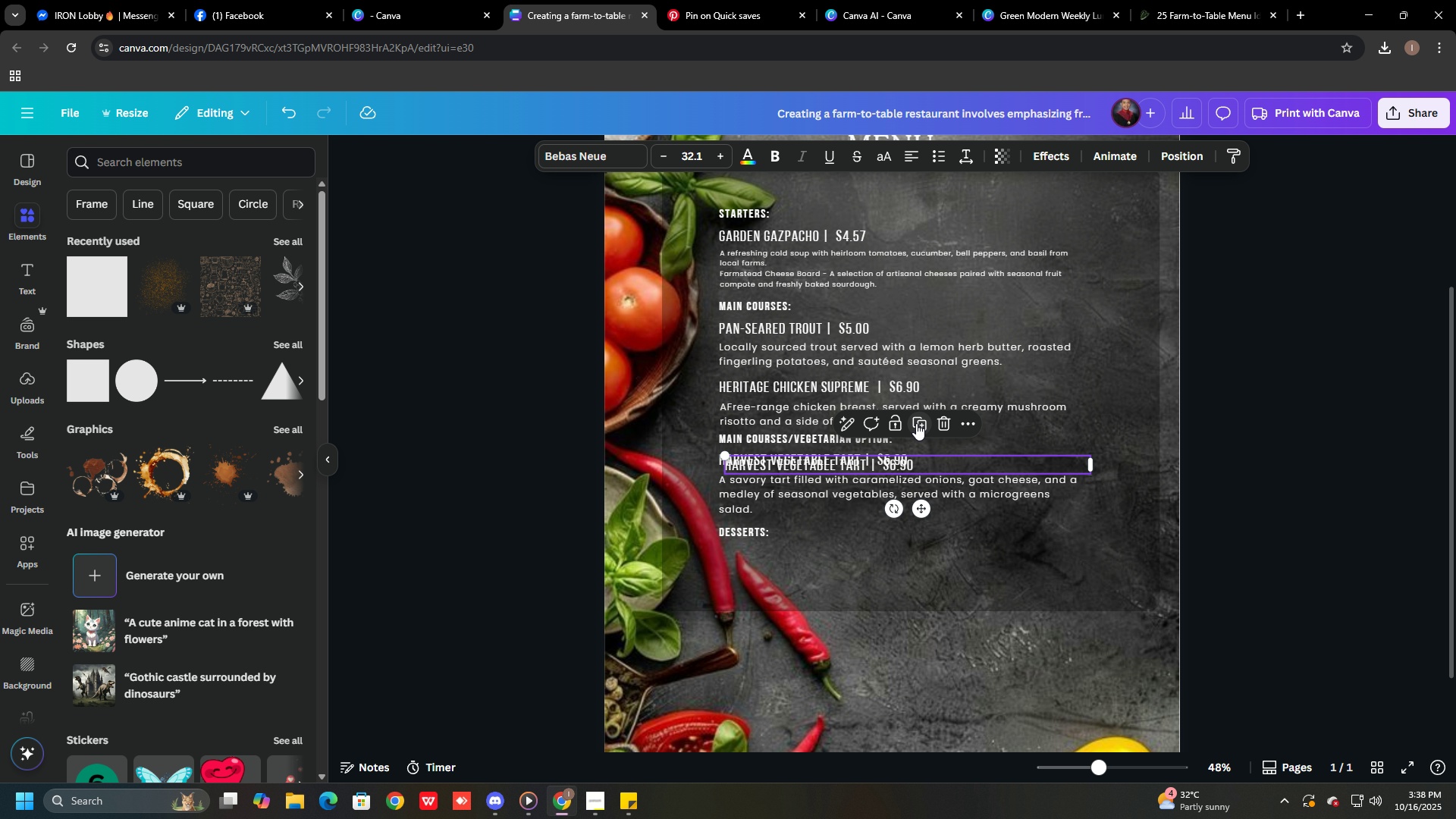 
left_click_drag(start_coordinate=[859, 464], to_coordinate=[849, 555])
 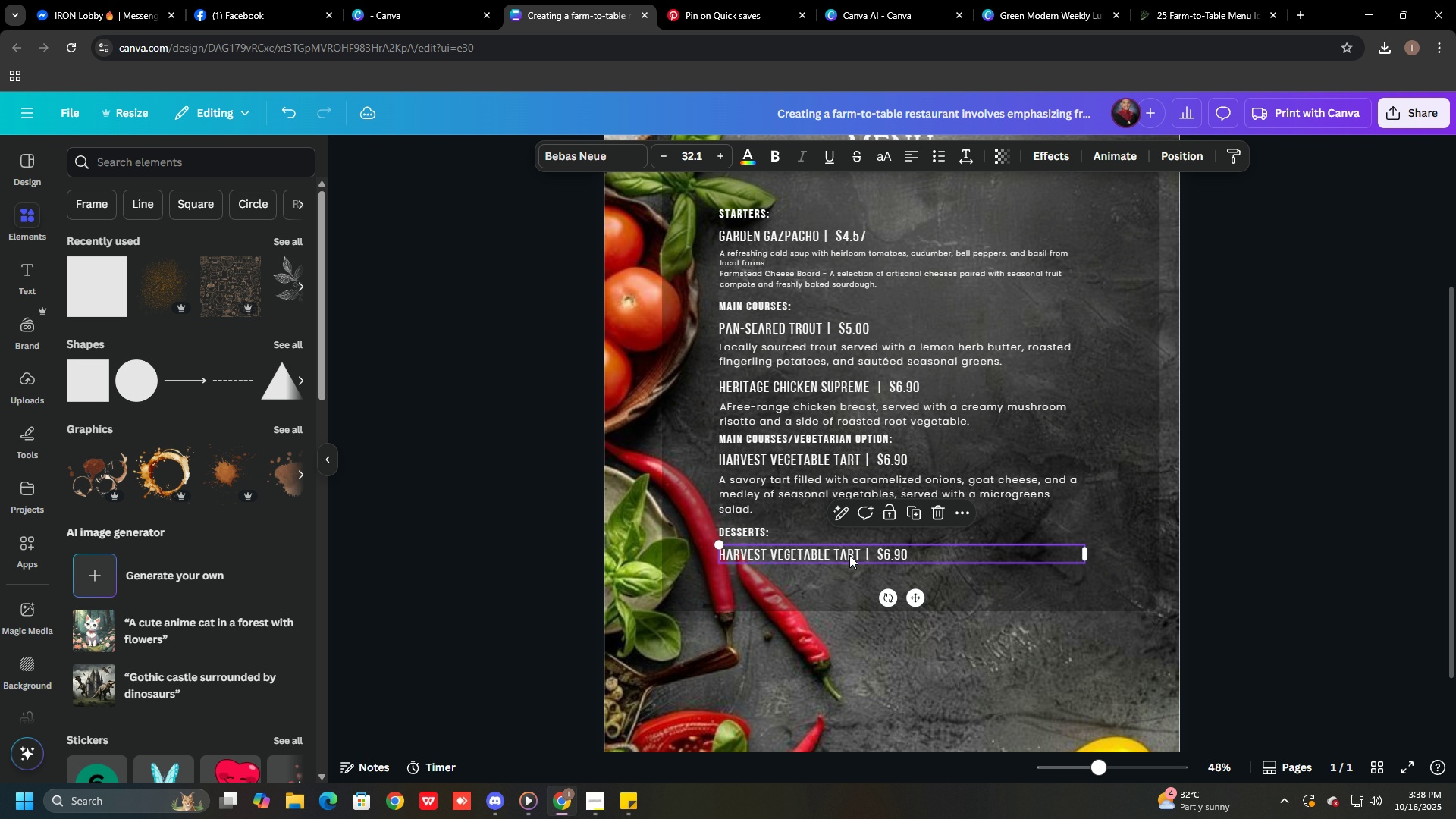 
key(Alt+AltLeft)
 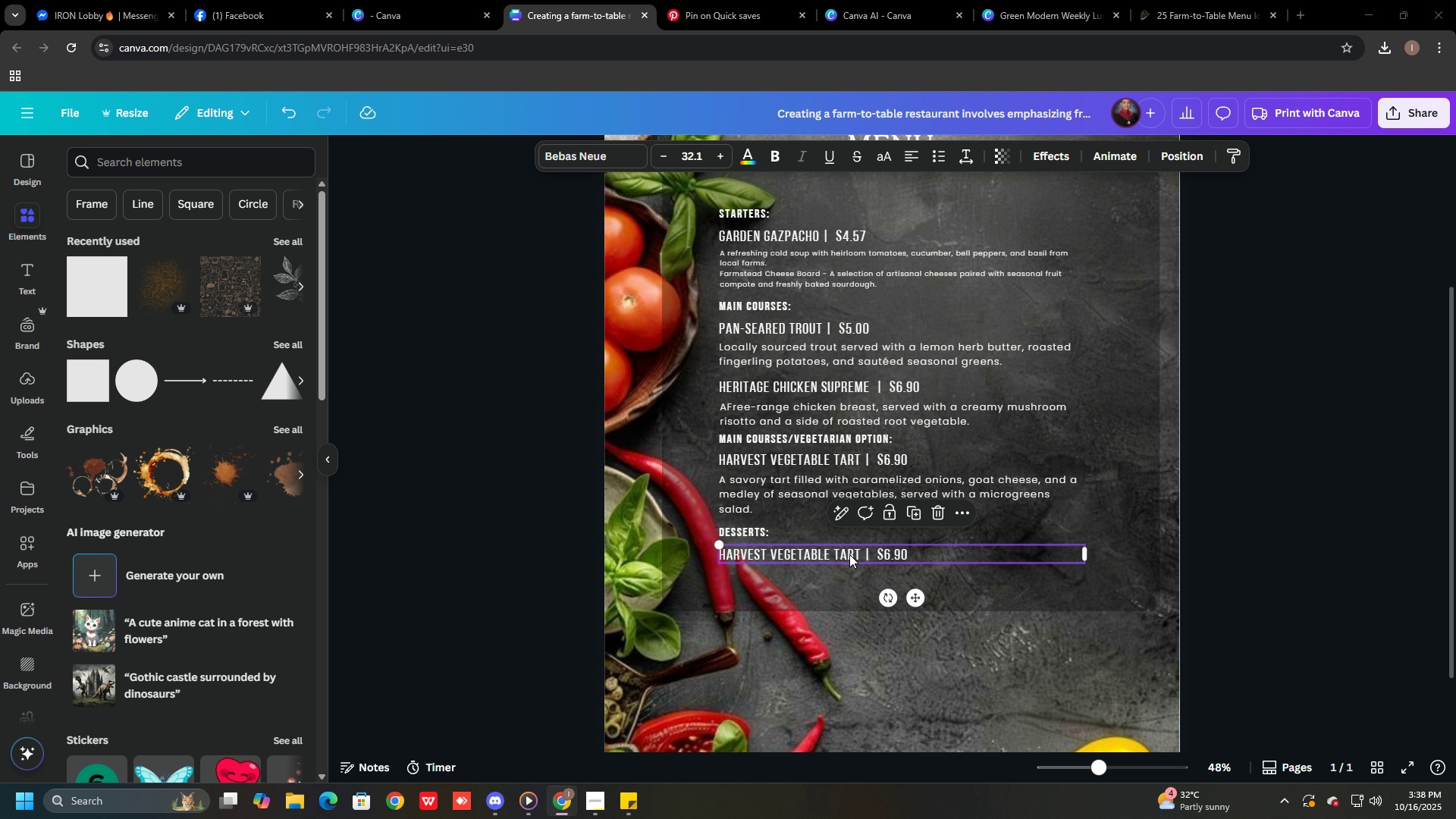 
key(Alt+Tab)
 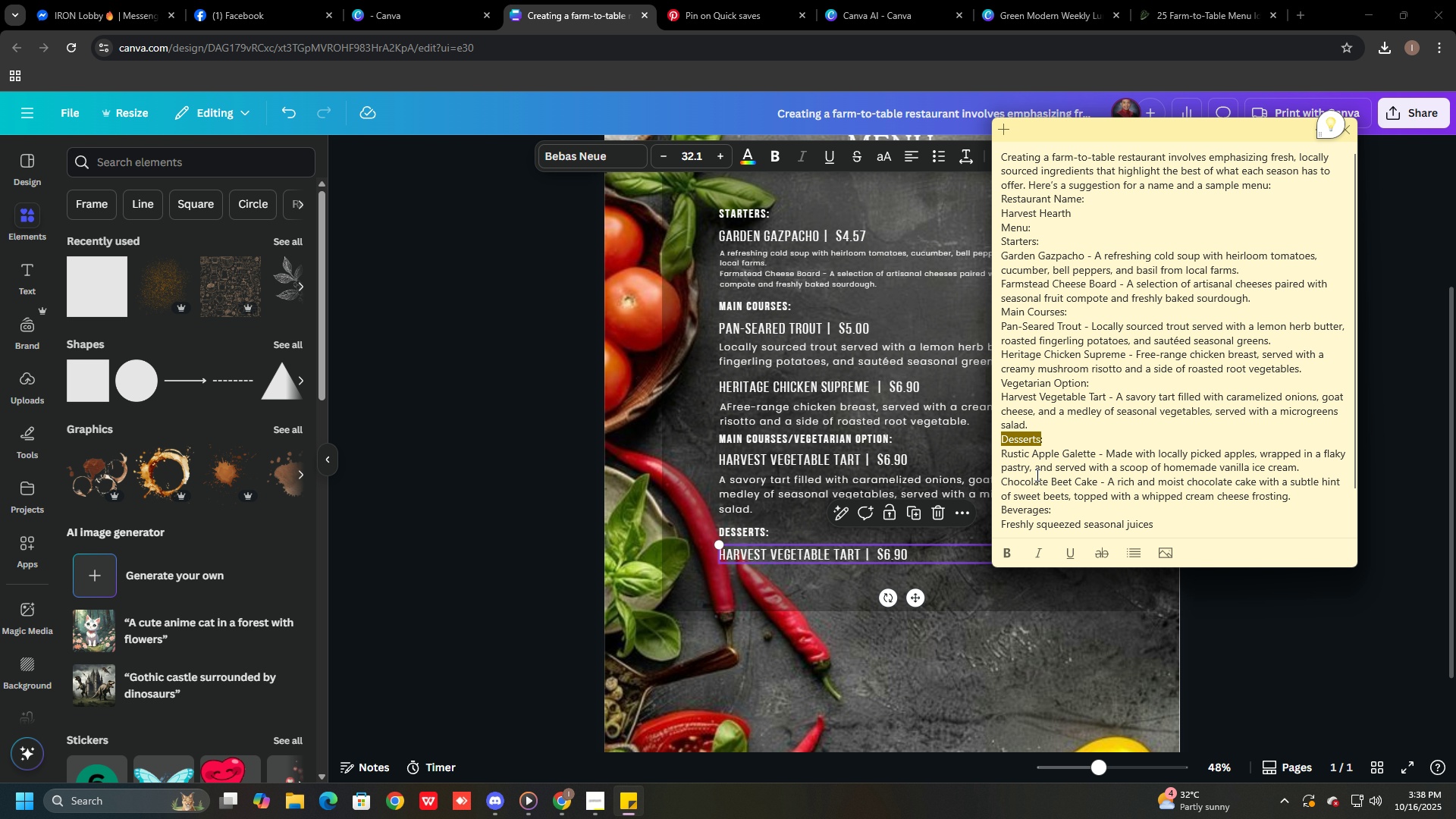 
left_click([1025, 472])
 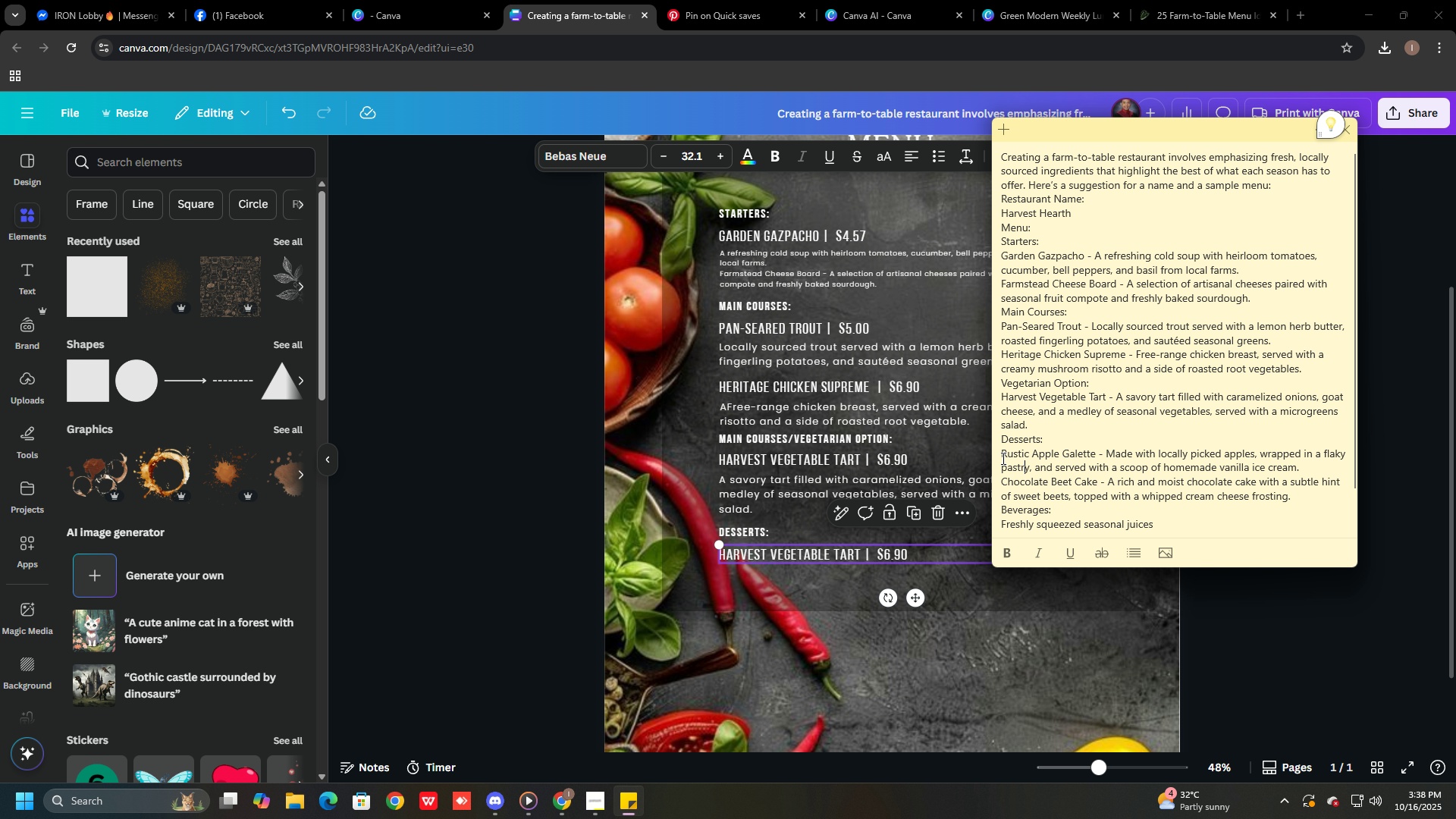 
left_click_drag(start_coordinate=[999, 457], to_coordinate=[1072, 461])
 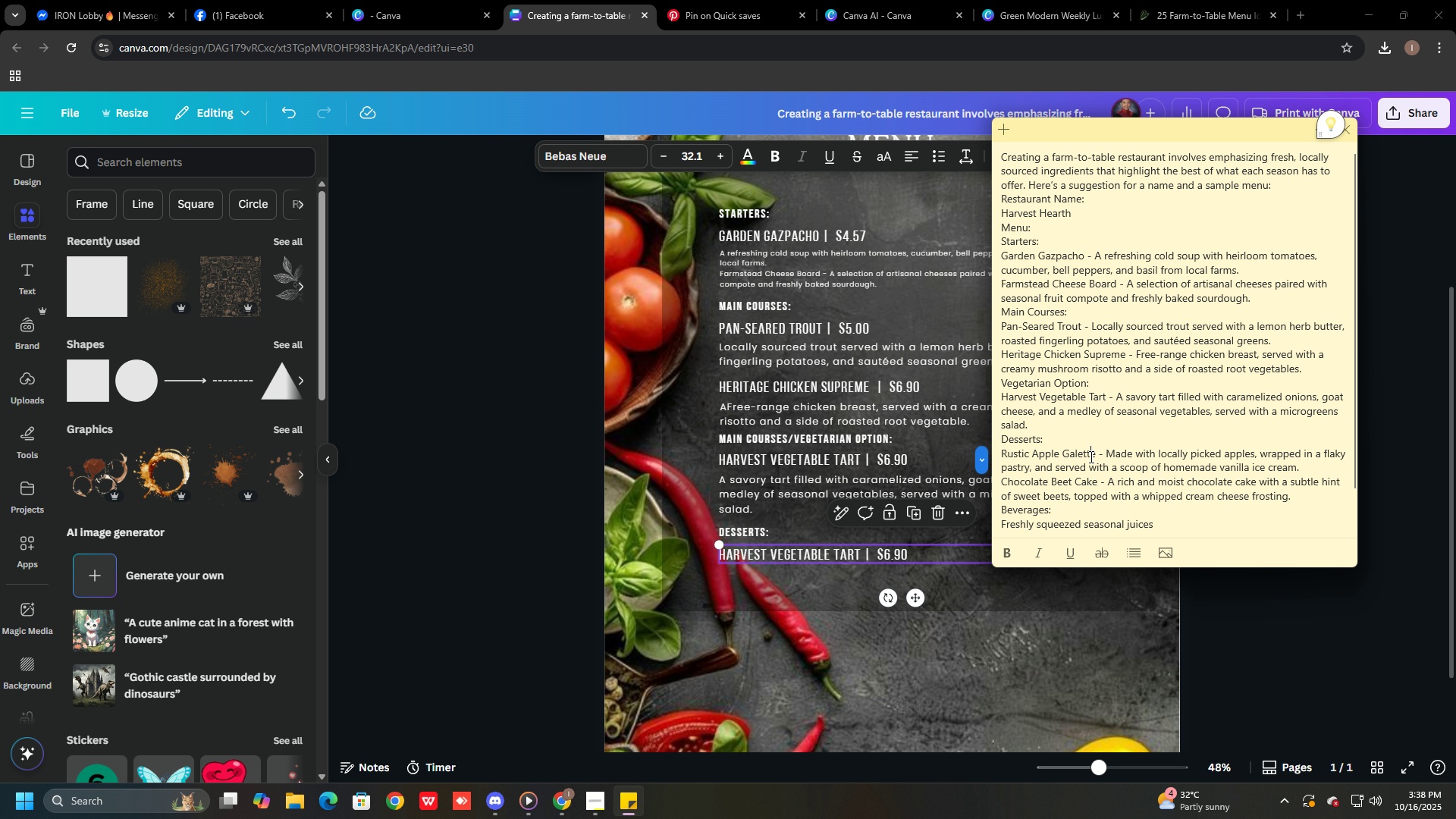 
left_click([1090, 457])
 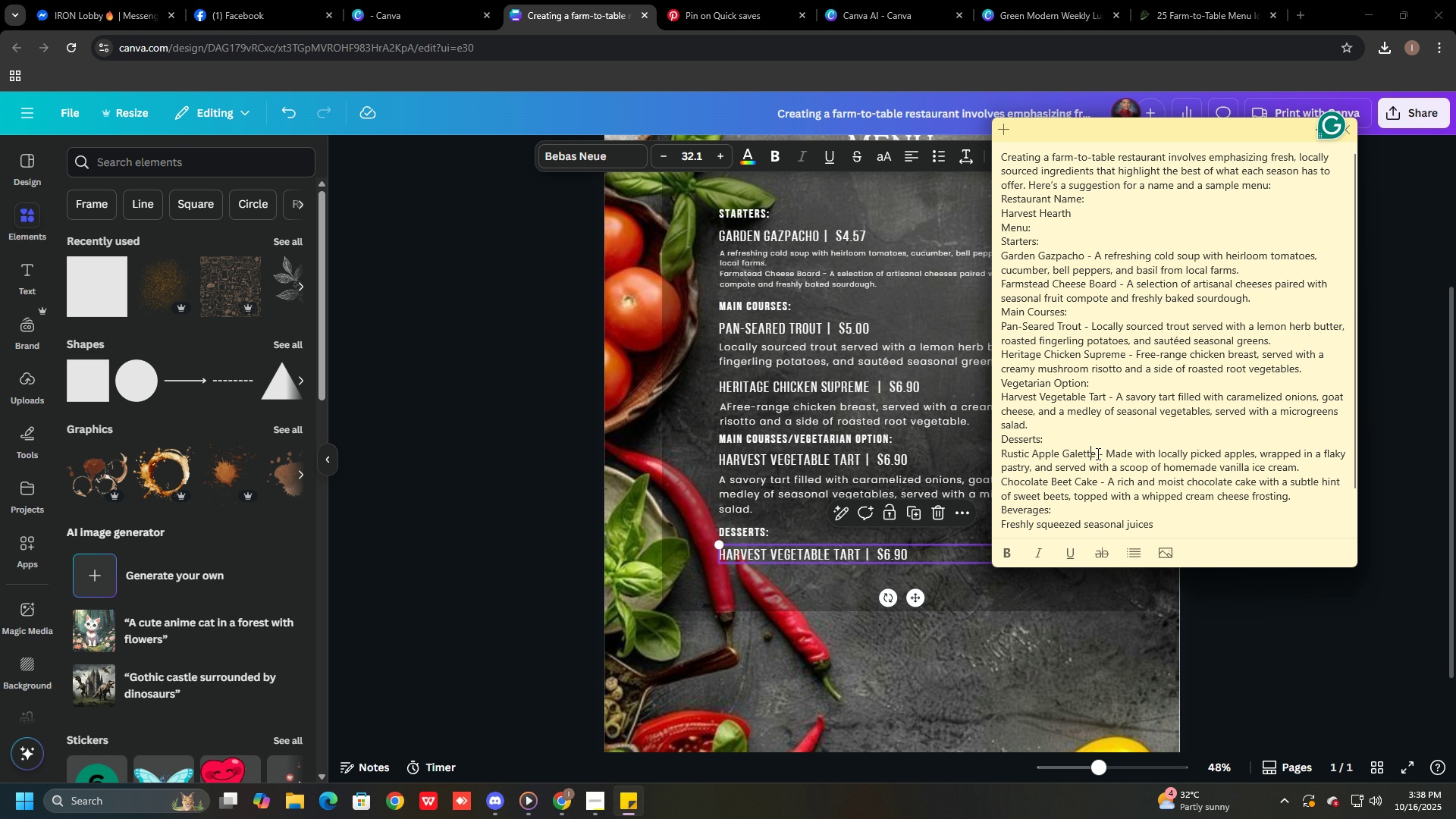 
left_click_drag(start_coordinate=[1095, 453], to_coordinate=[1001, 452])
 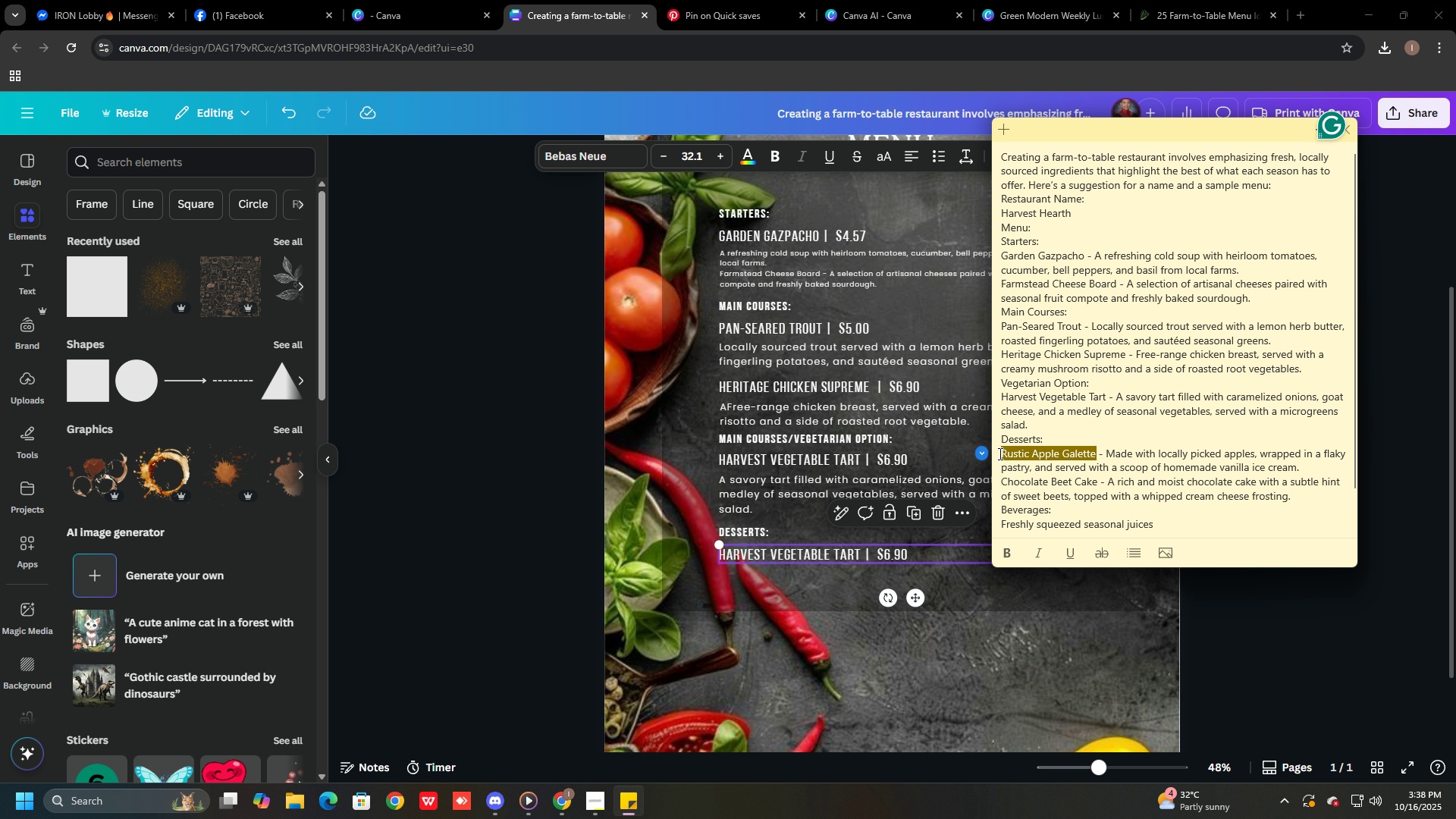 
key(Control+C)
 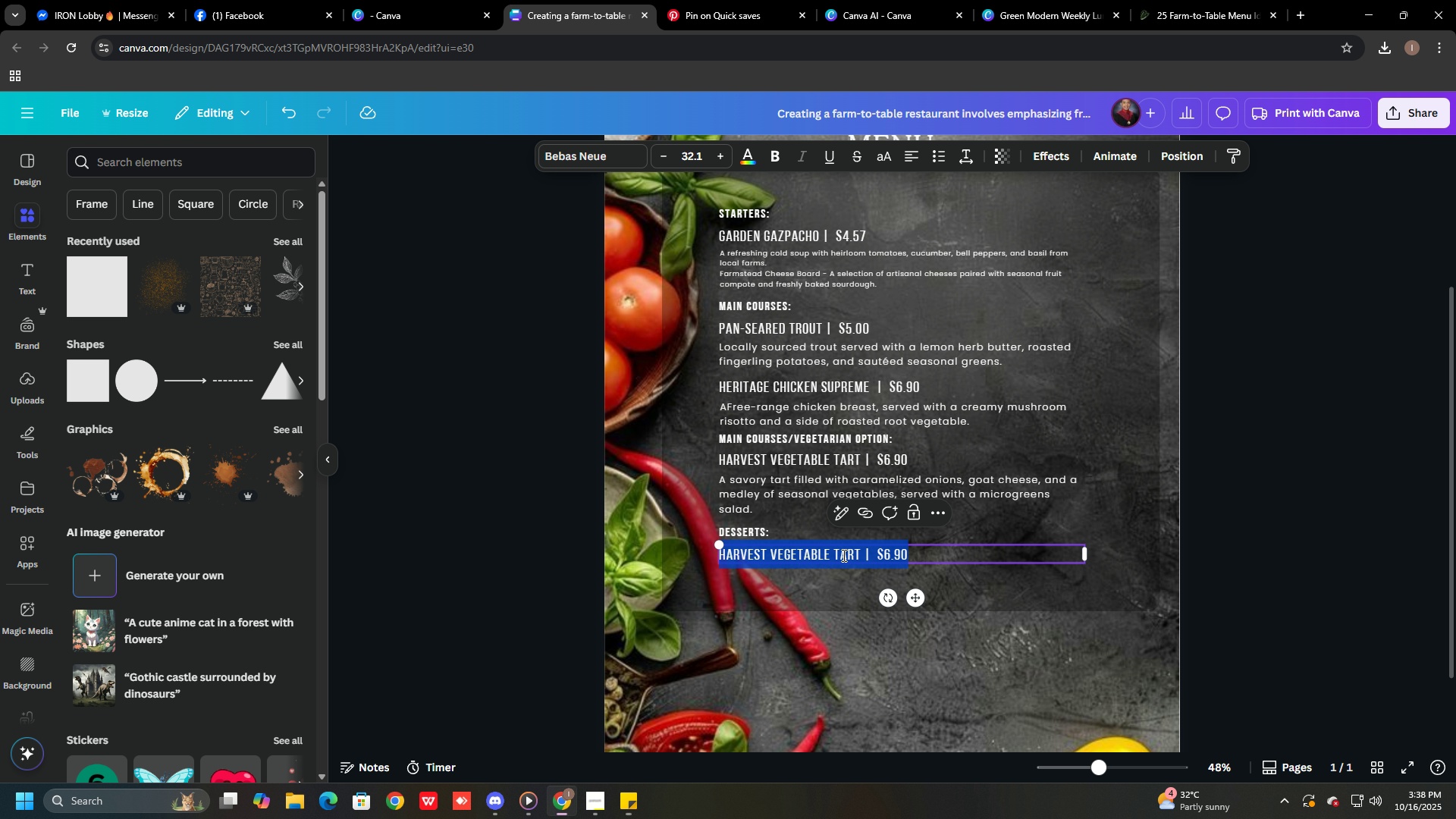 
double_click([843, 555])
 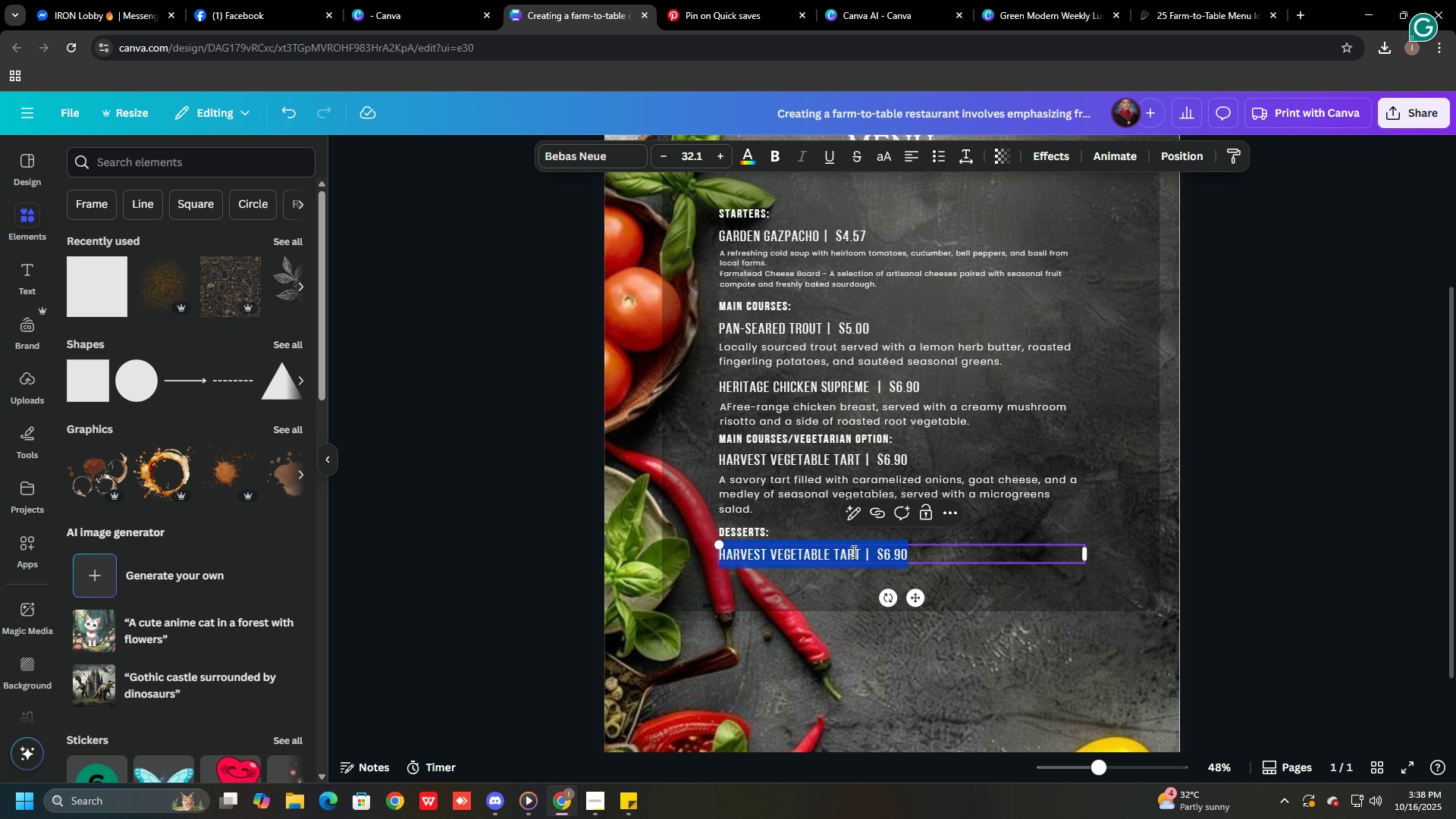 
left_click([852, 551])
 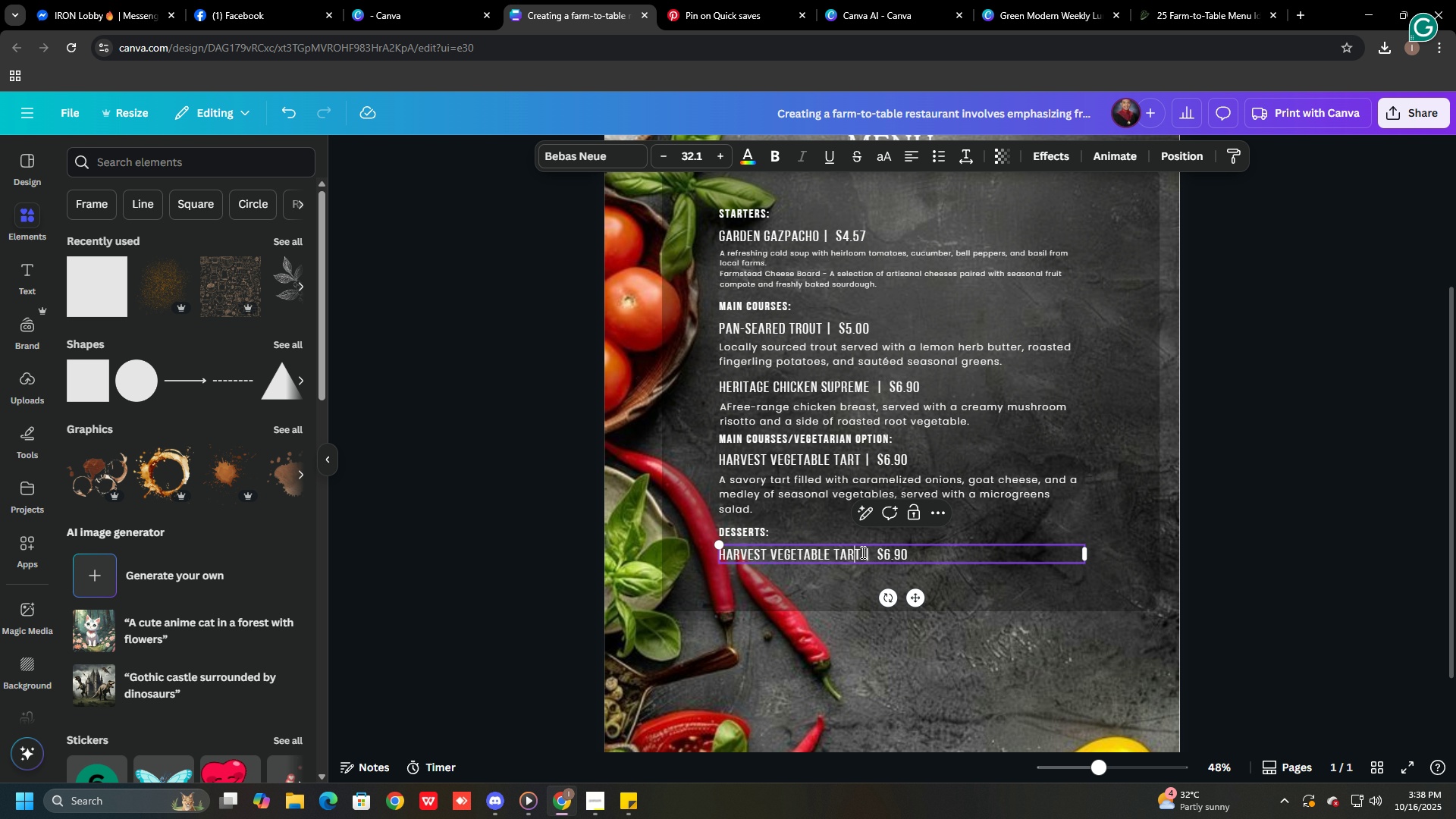 
left_click_drag(start_coordinate=[861, 552], to_coordinate=[722, 557])
 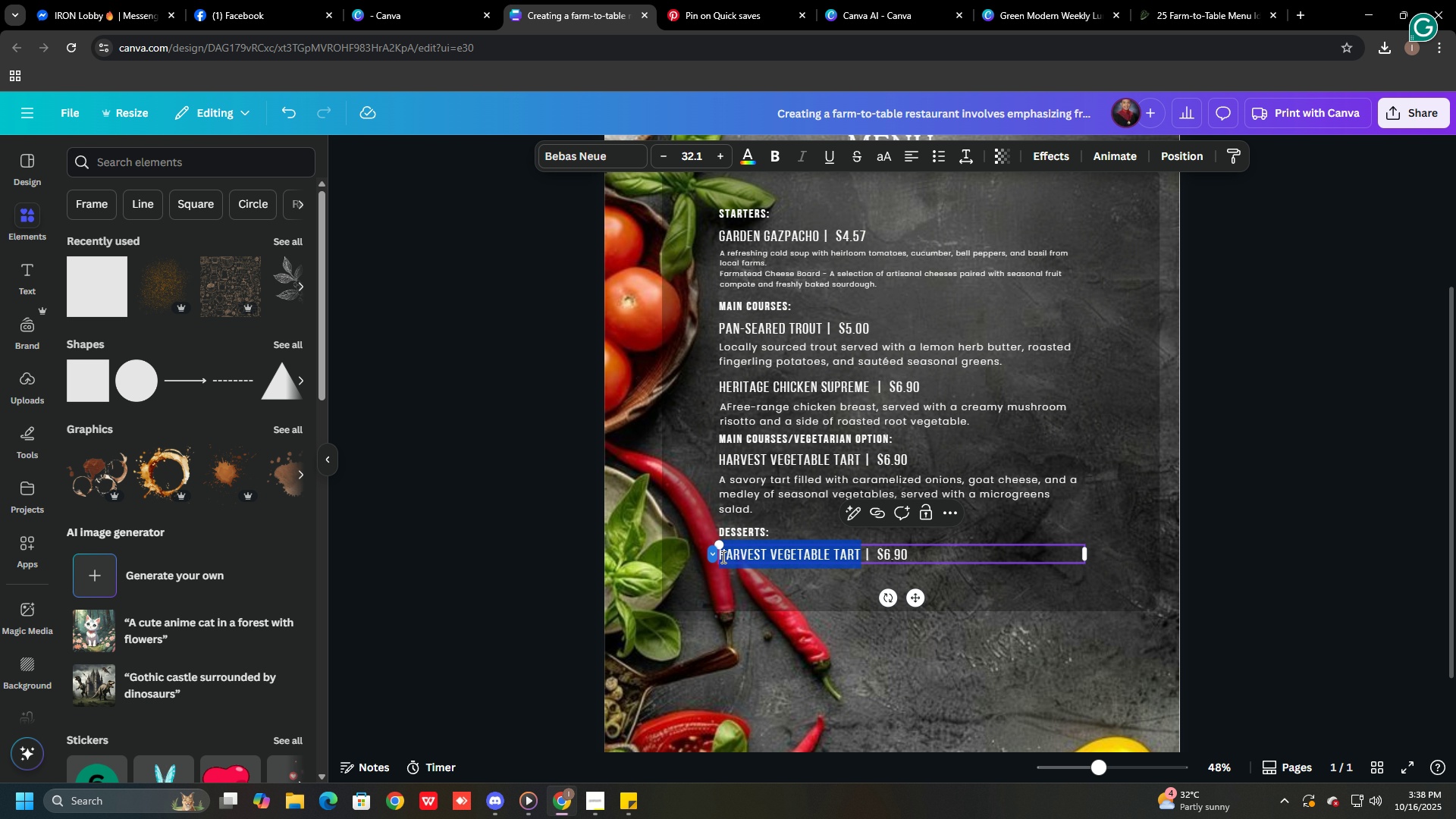 
key(Control+V)
 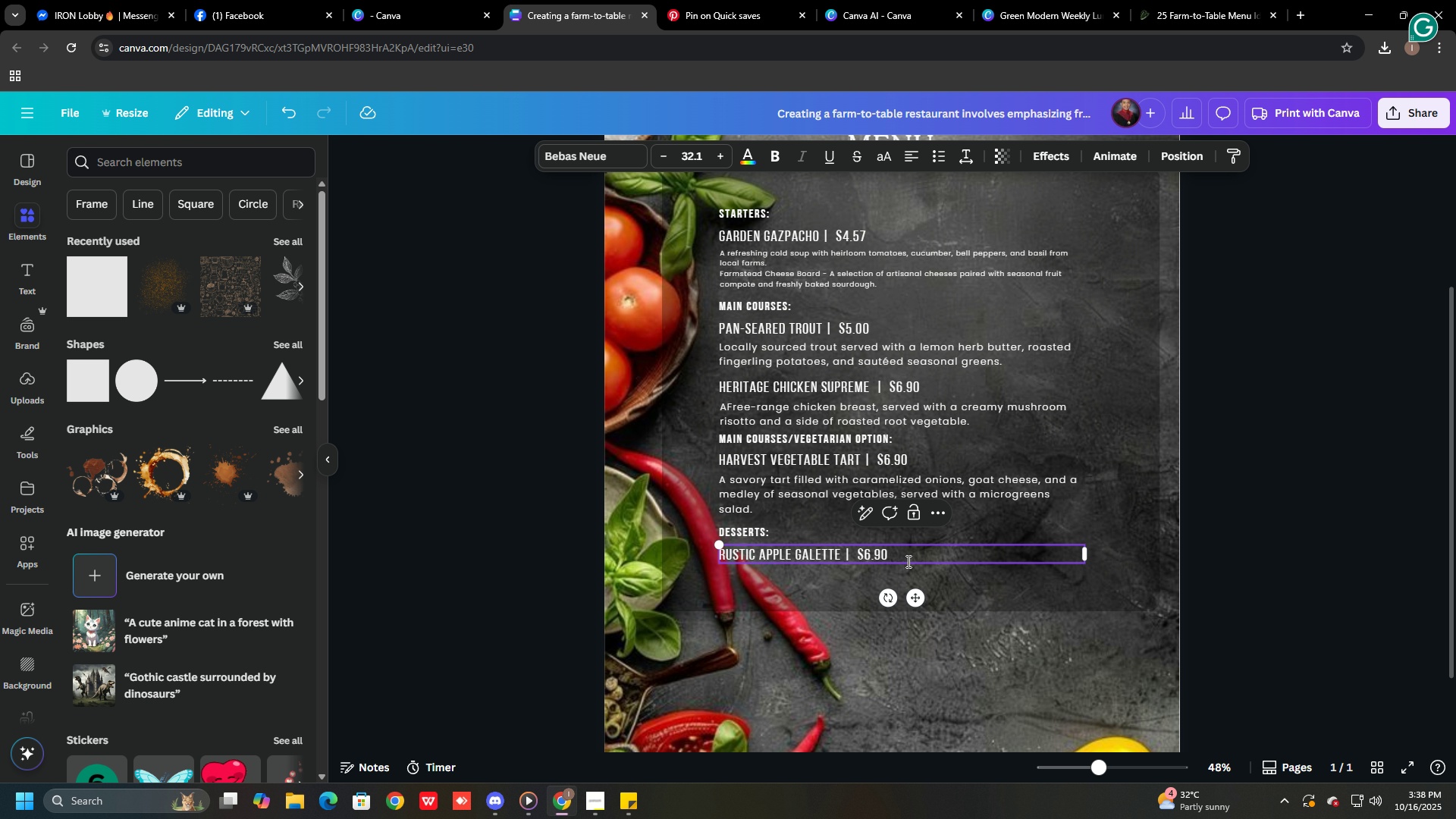 
key(Alt+AltLeft)
 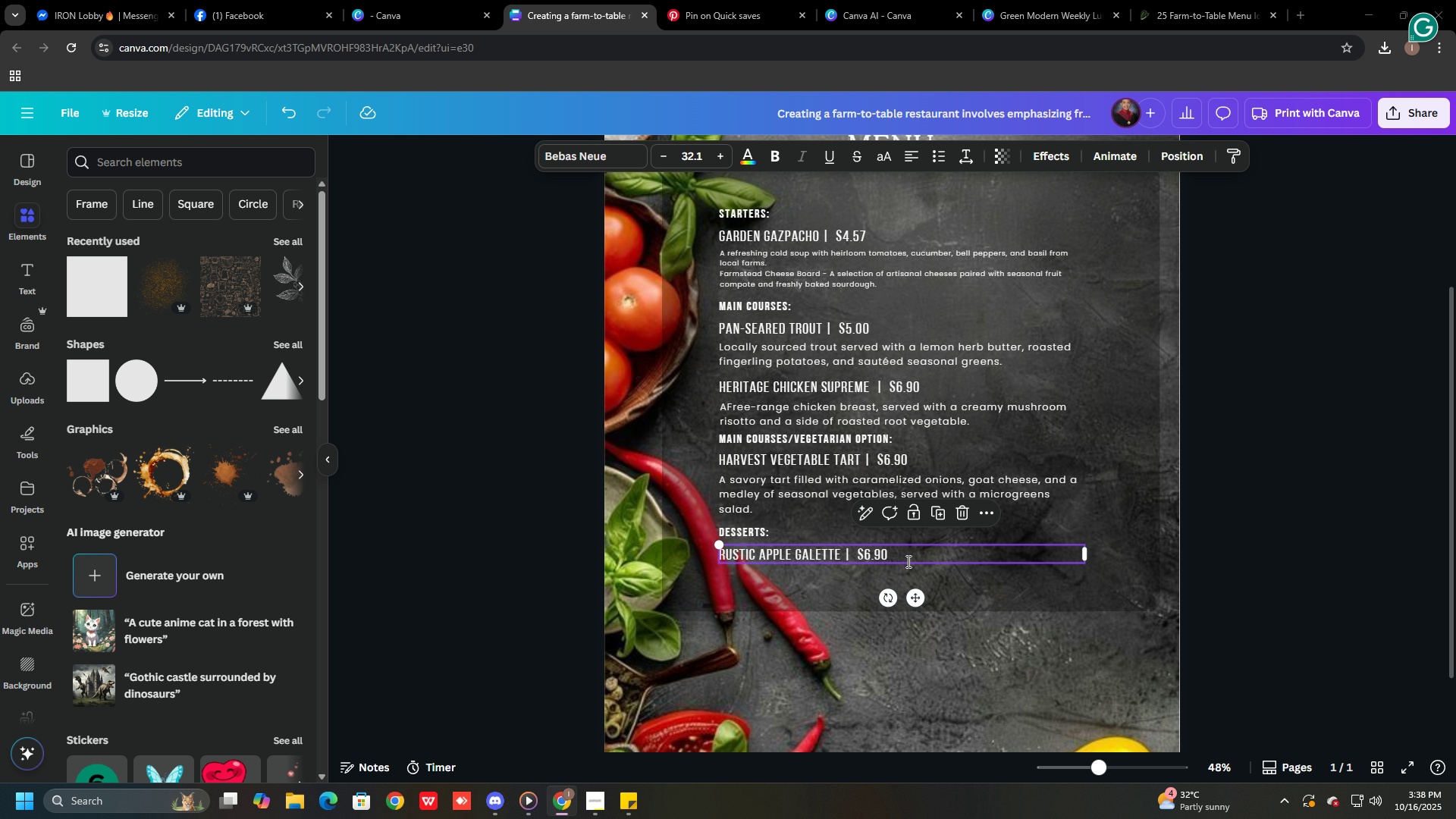 
key(Alt+Tab)
 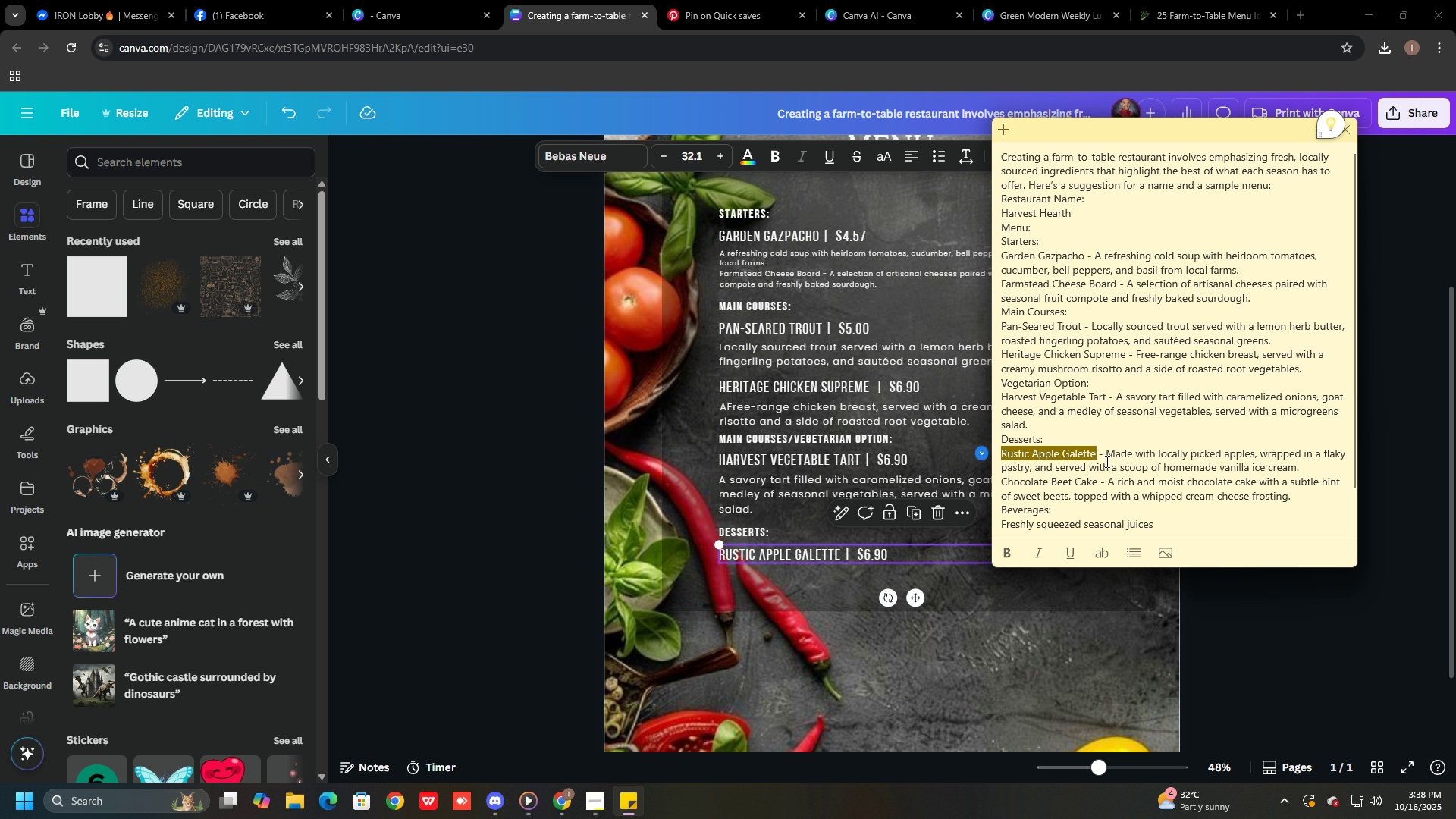 
left_click_drag(start_coordinate=[1106, 458], to_coordinate=[1304, 465])
 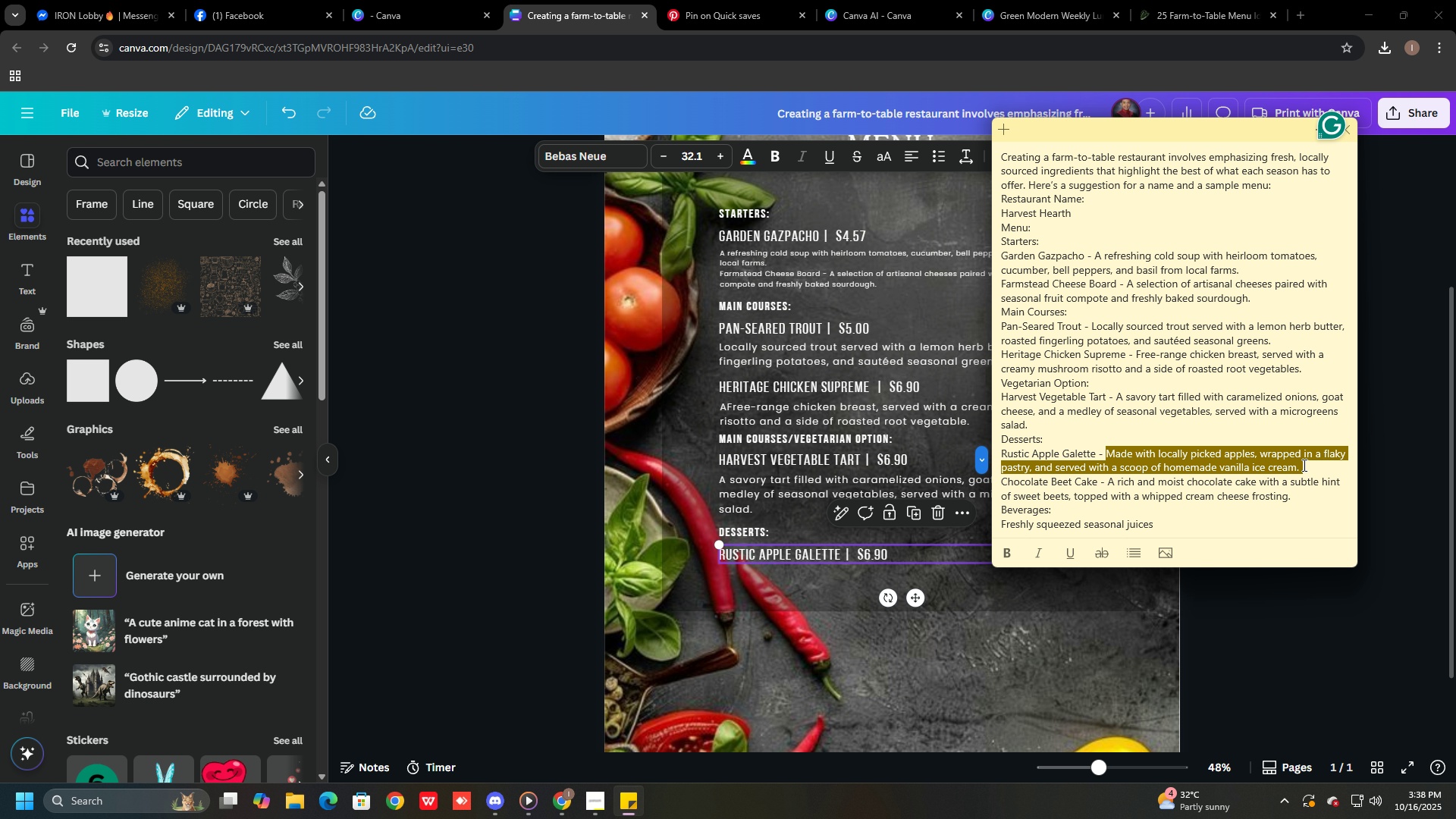 
key(Control+C)
 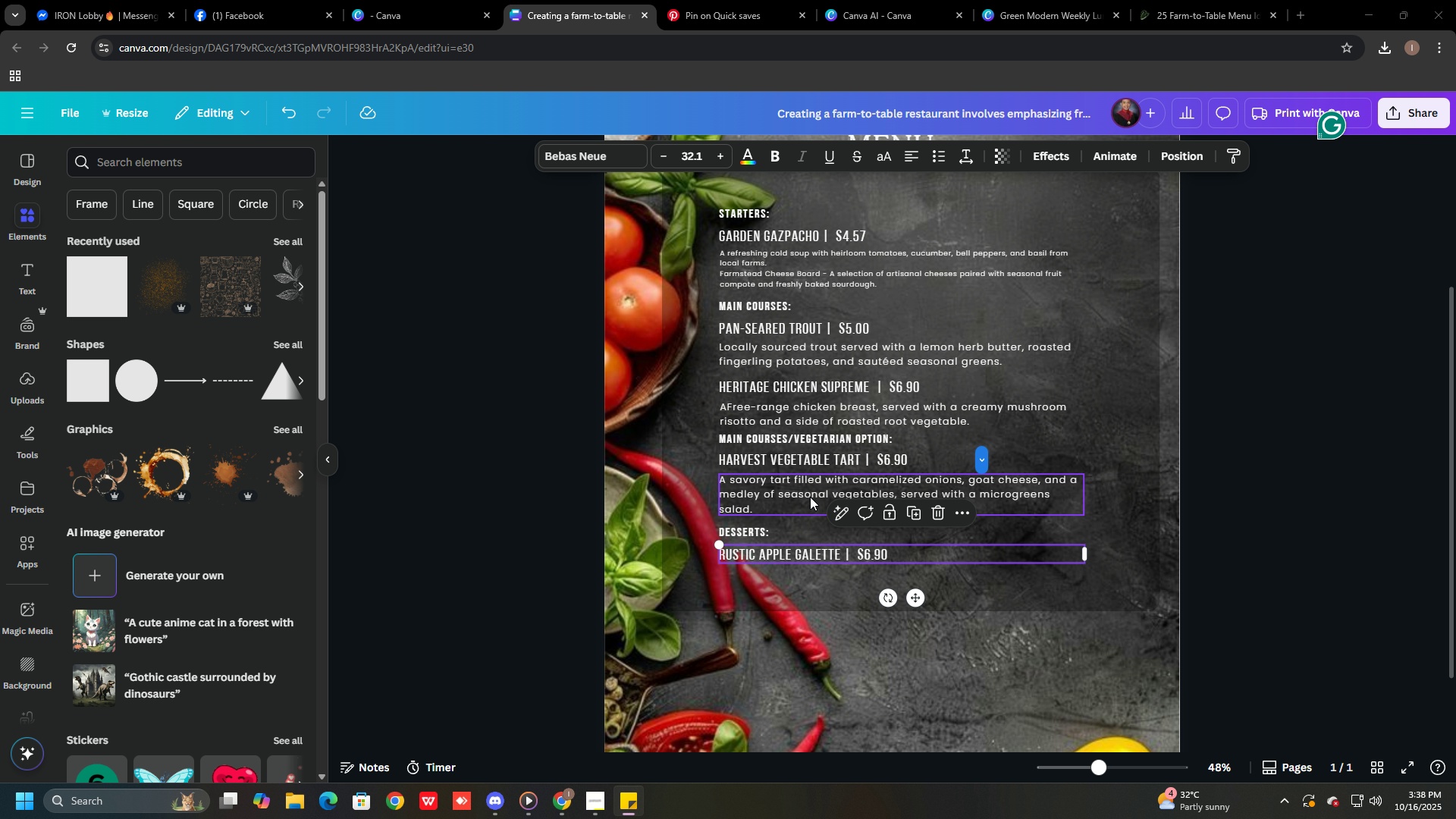 
left_click([810, 497])
 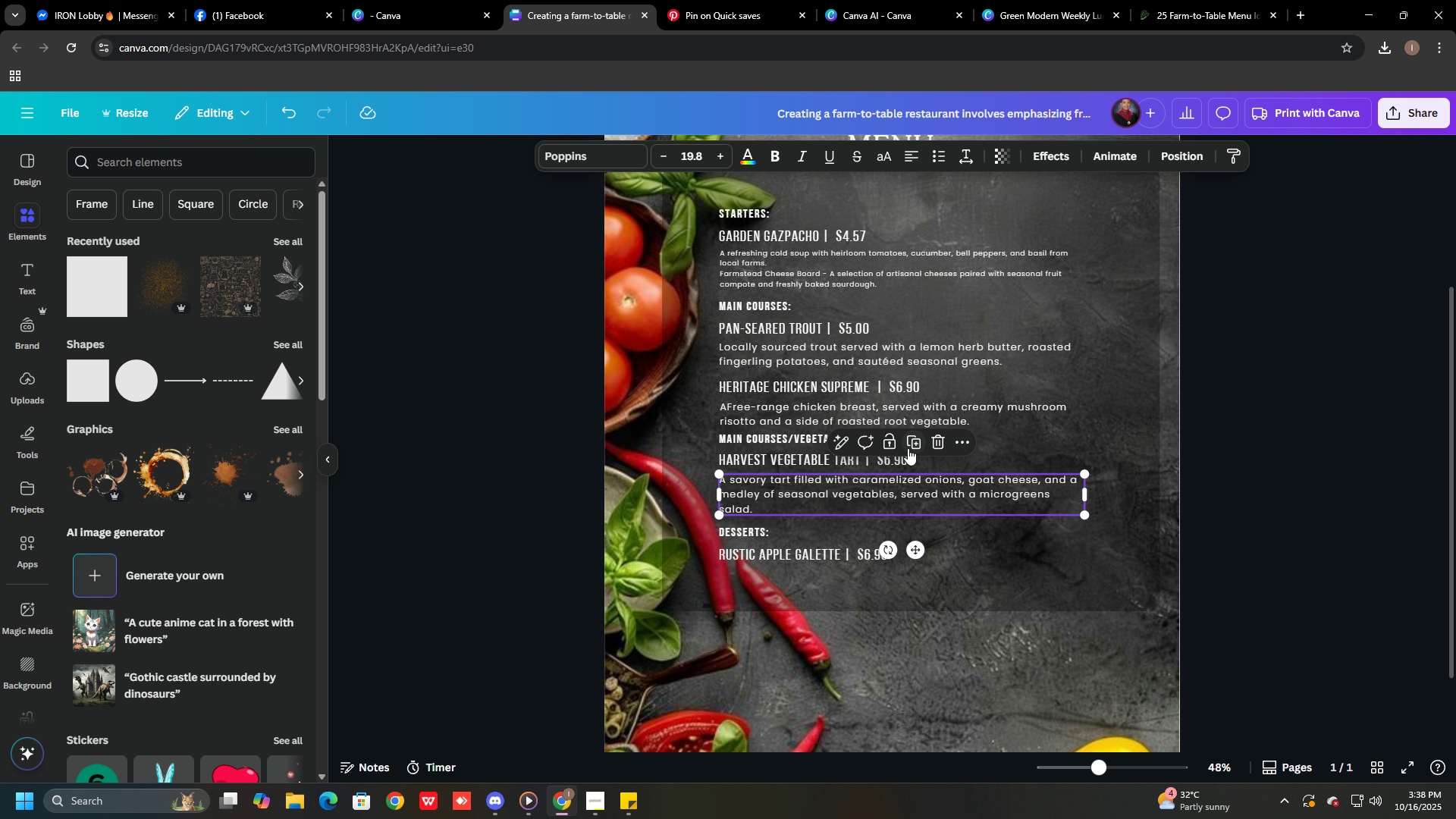 
left_click([908, 447])
 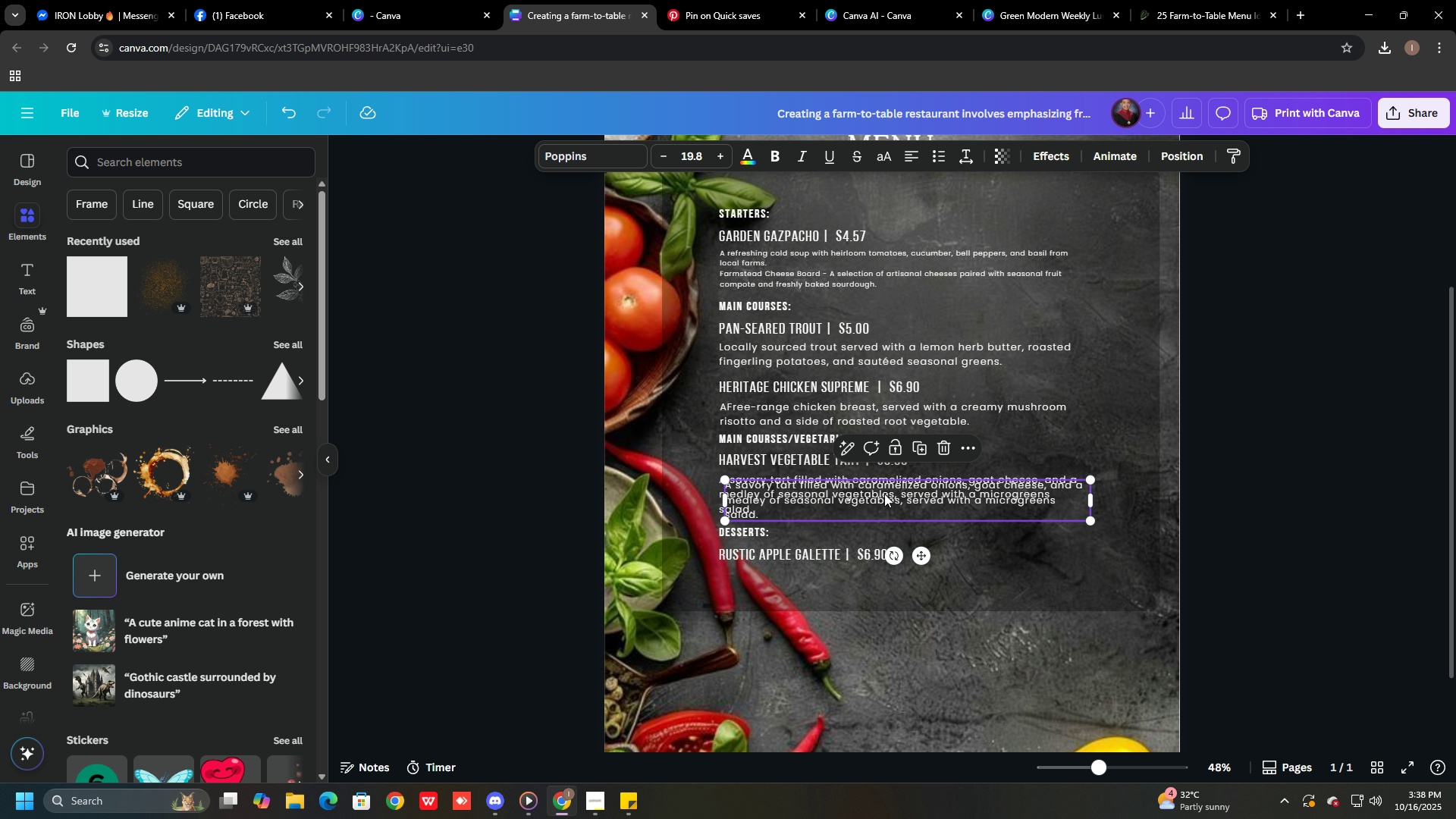 
left_click_drag(start_coordinate=[883, 494], to_coordinate=[874, 577])
 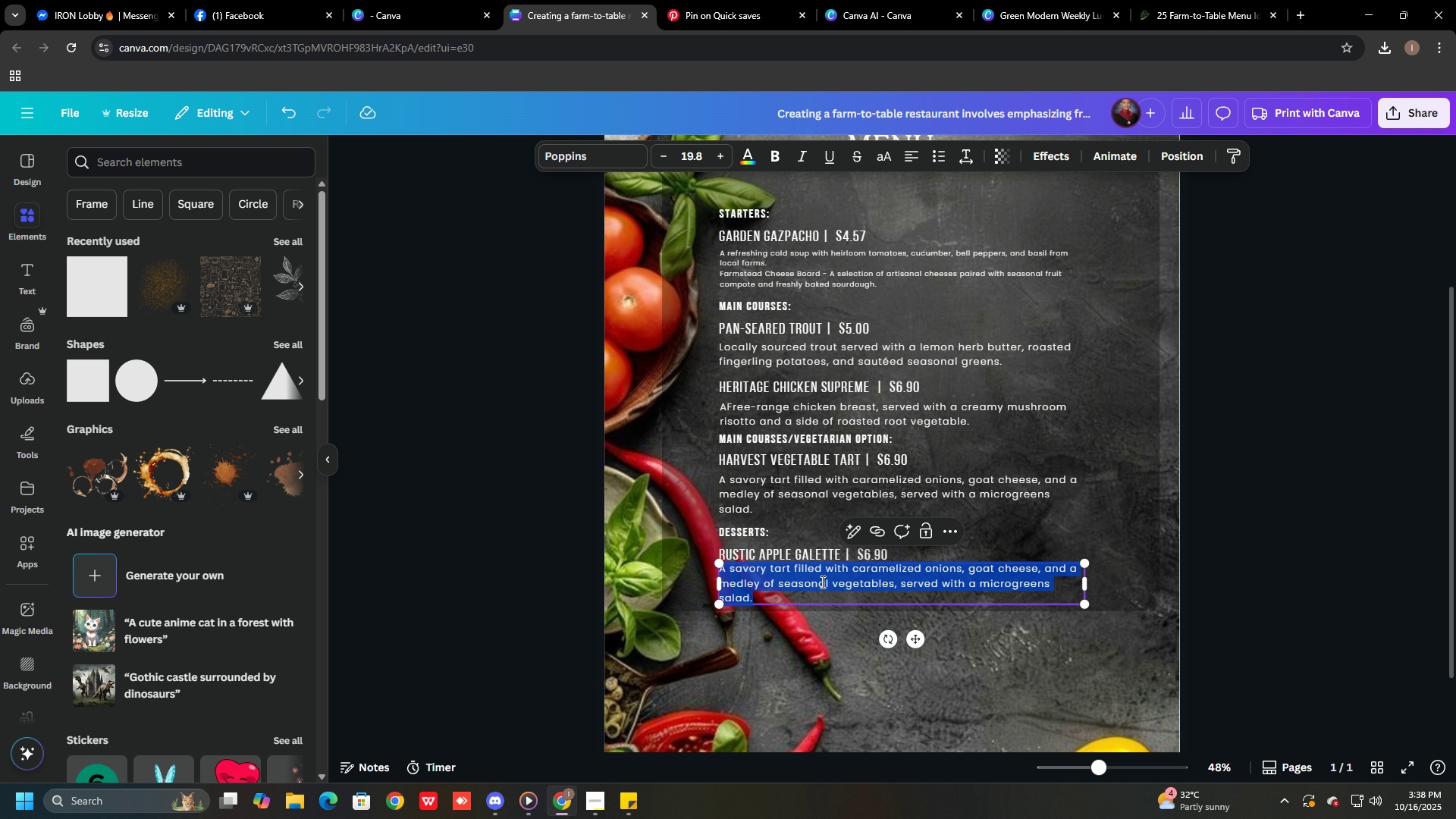 
double_click([821, 582])
 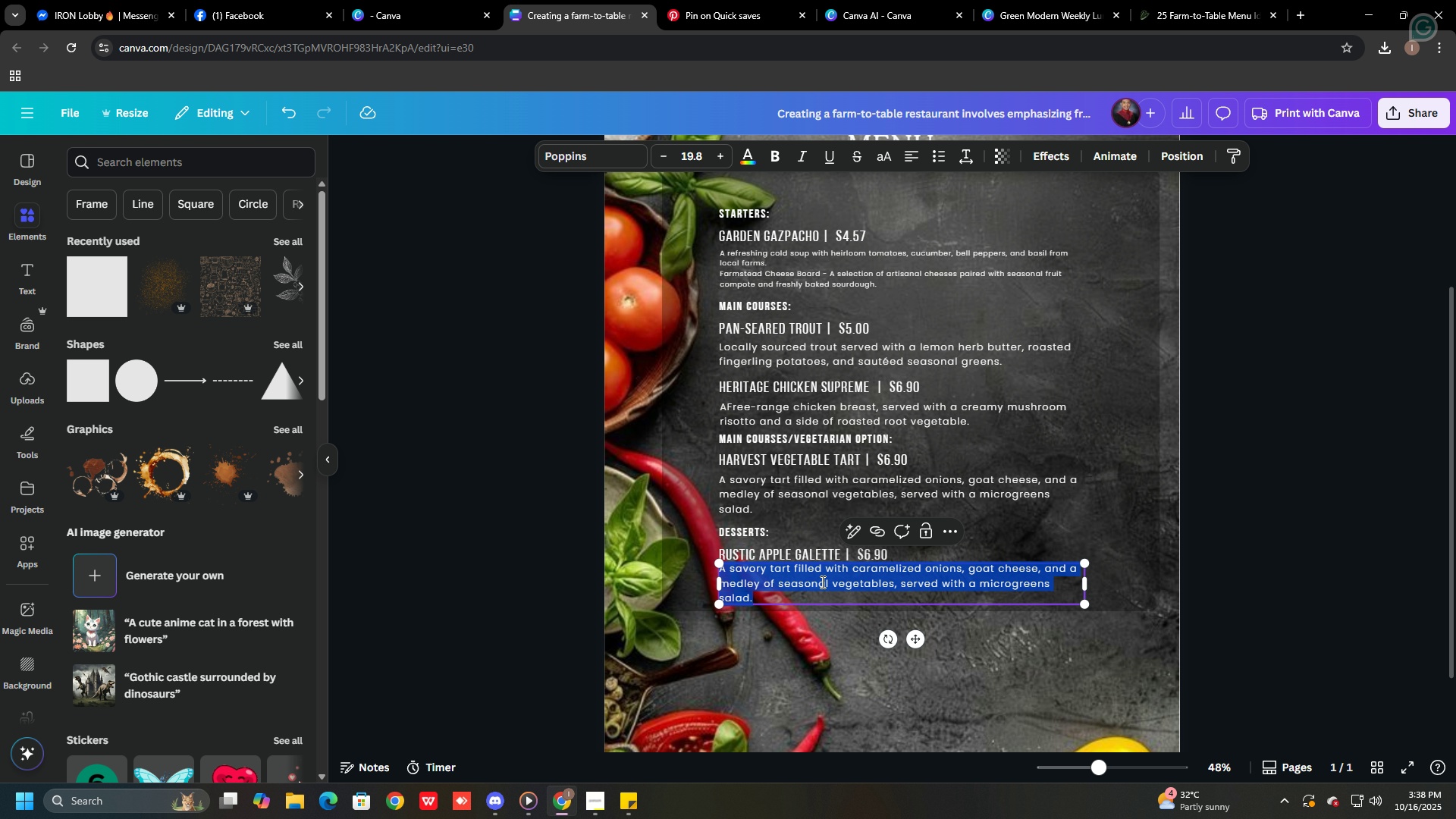 
key(Control+V)
 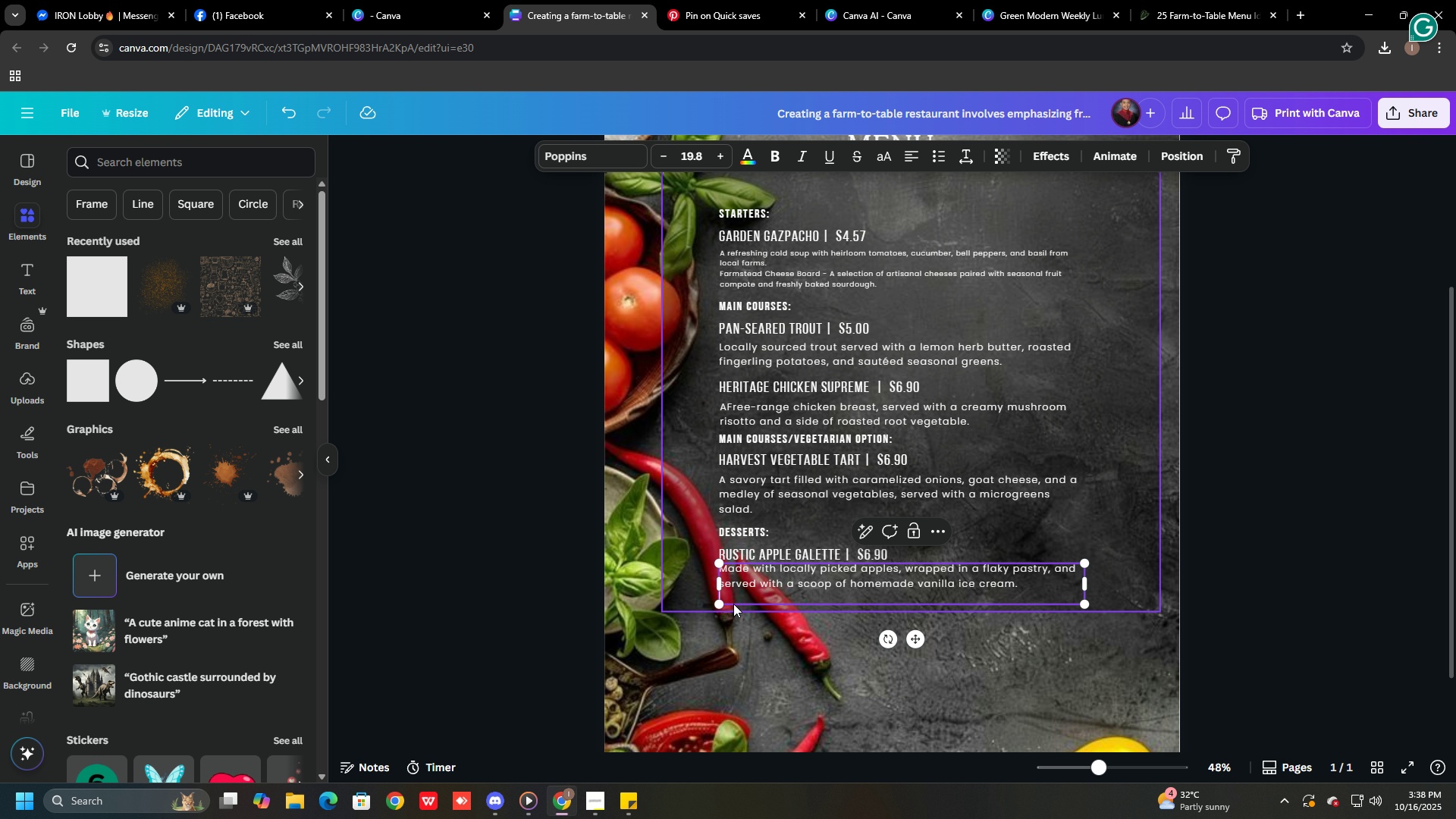 
left_click([676, 582])
 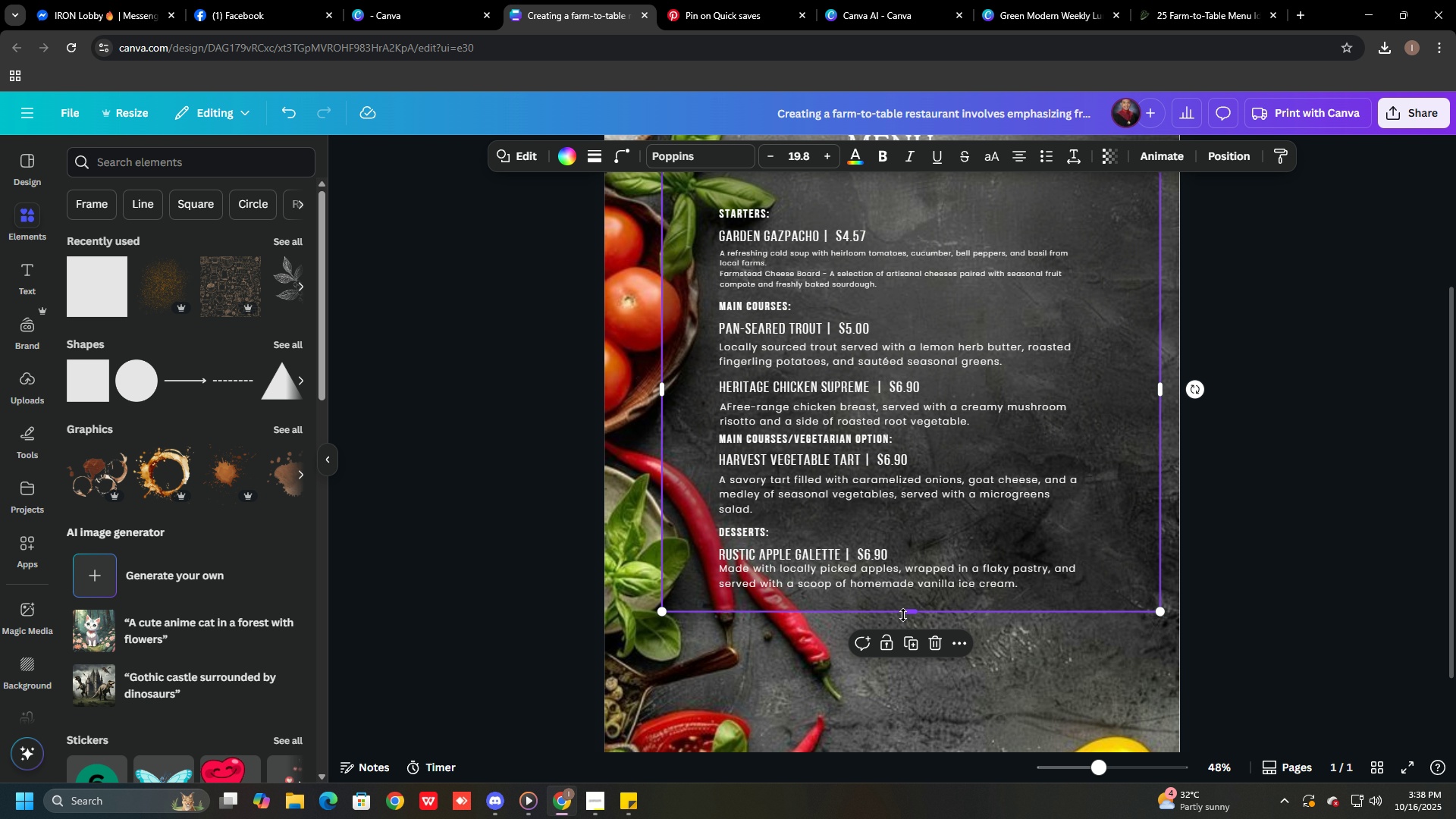 
left_click_drag(start_coordinate=[912, 615], to_coordinate=[912, 727])
 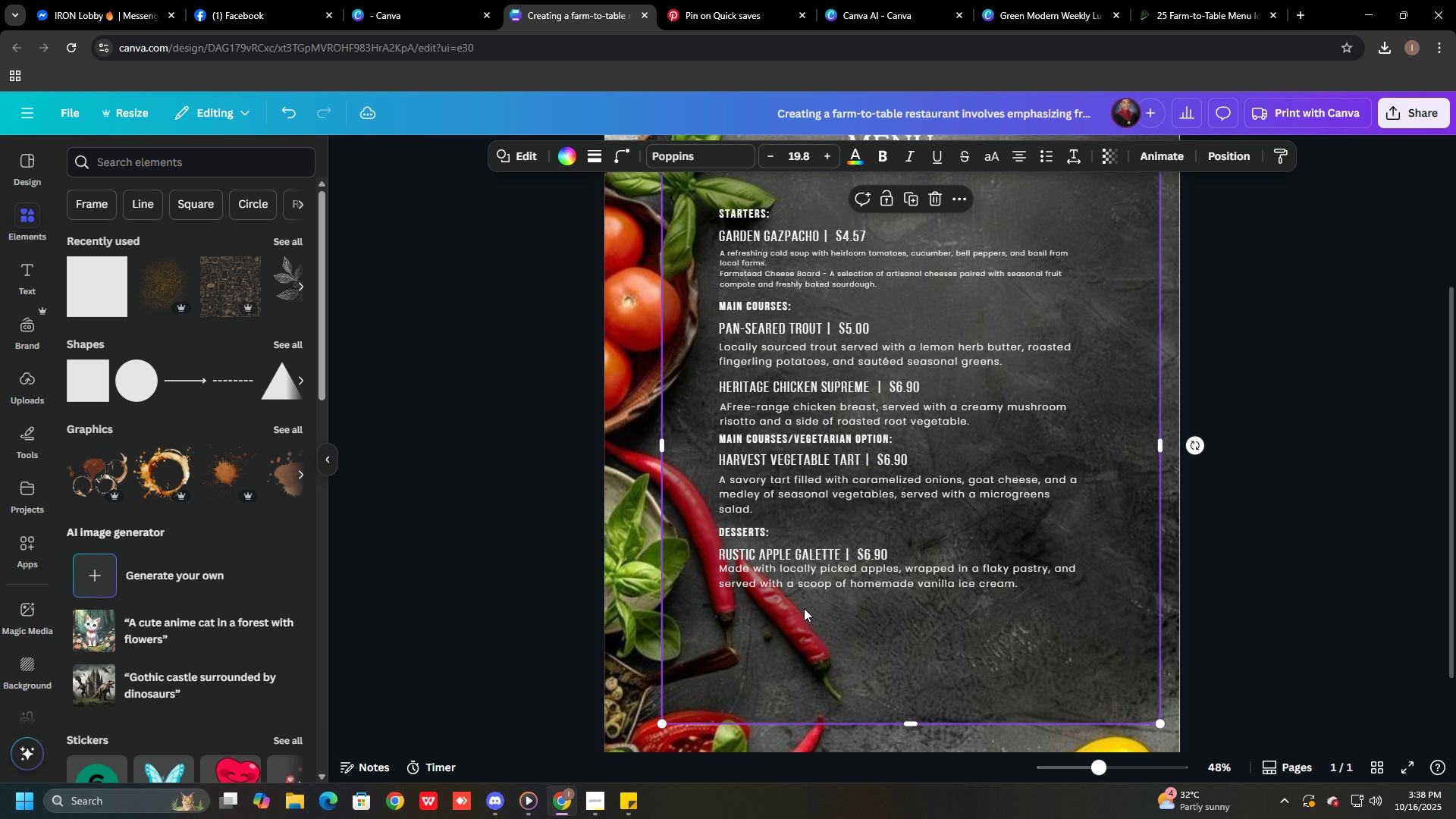 
key(Alt+AltLeft)
 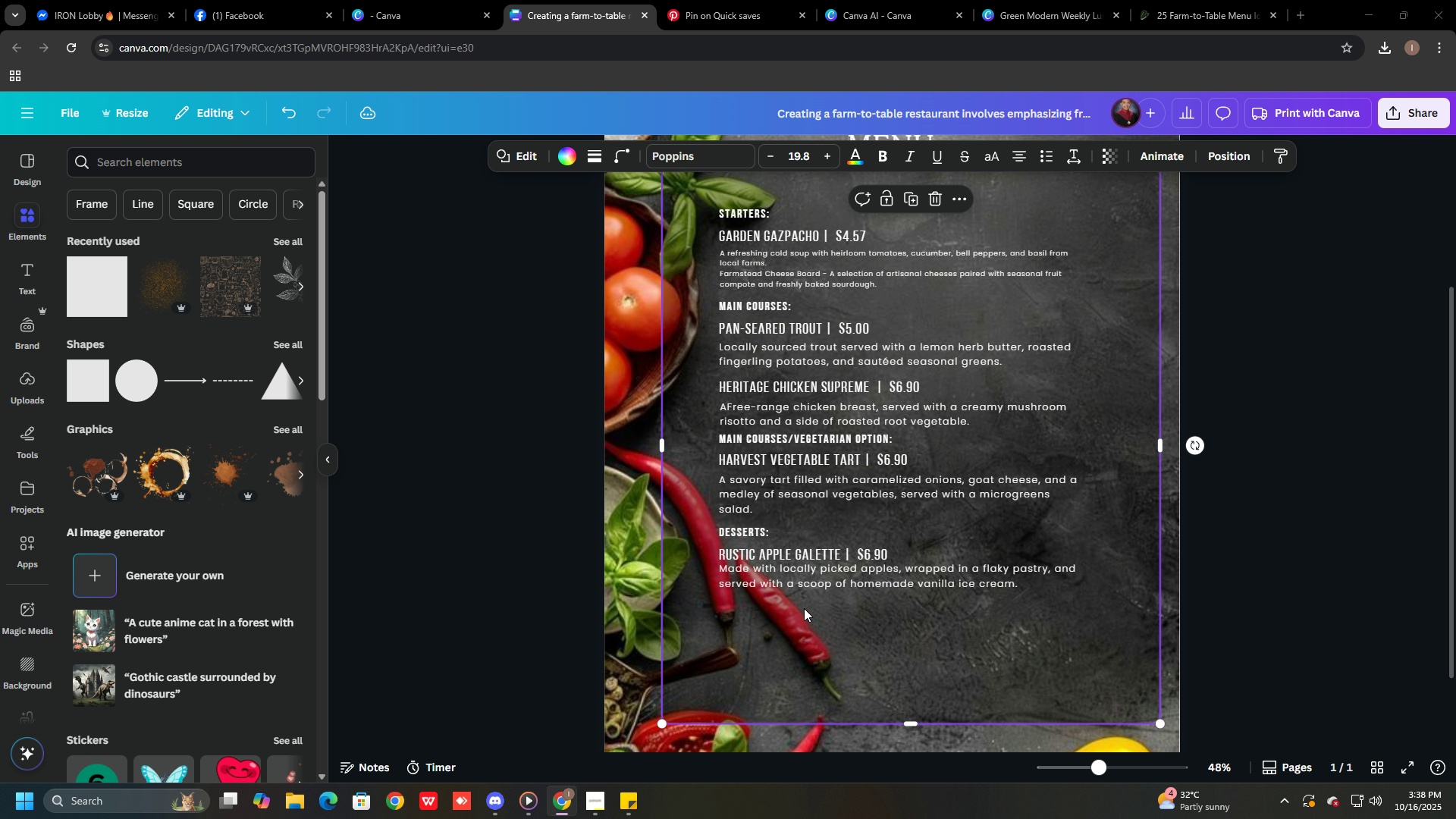 
key(Alt+Tab)
 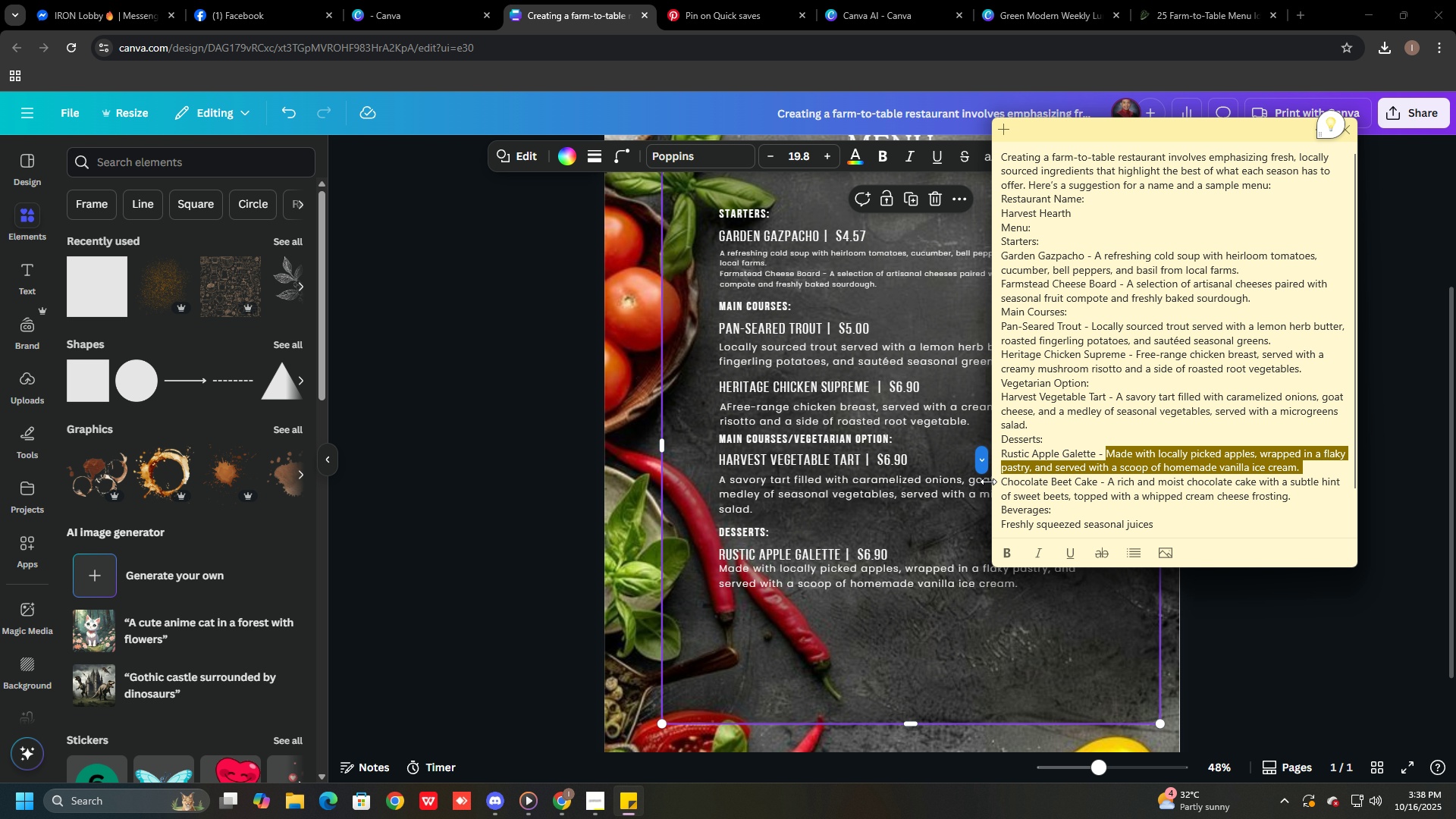 
left_click_drag(start_coordinate=[998, 483], to_coordinate=[1103, 486])
 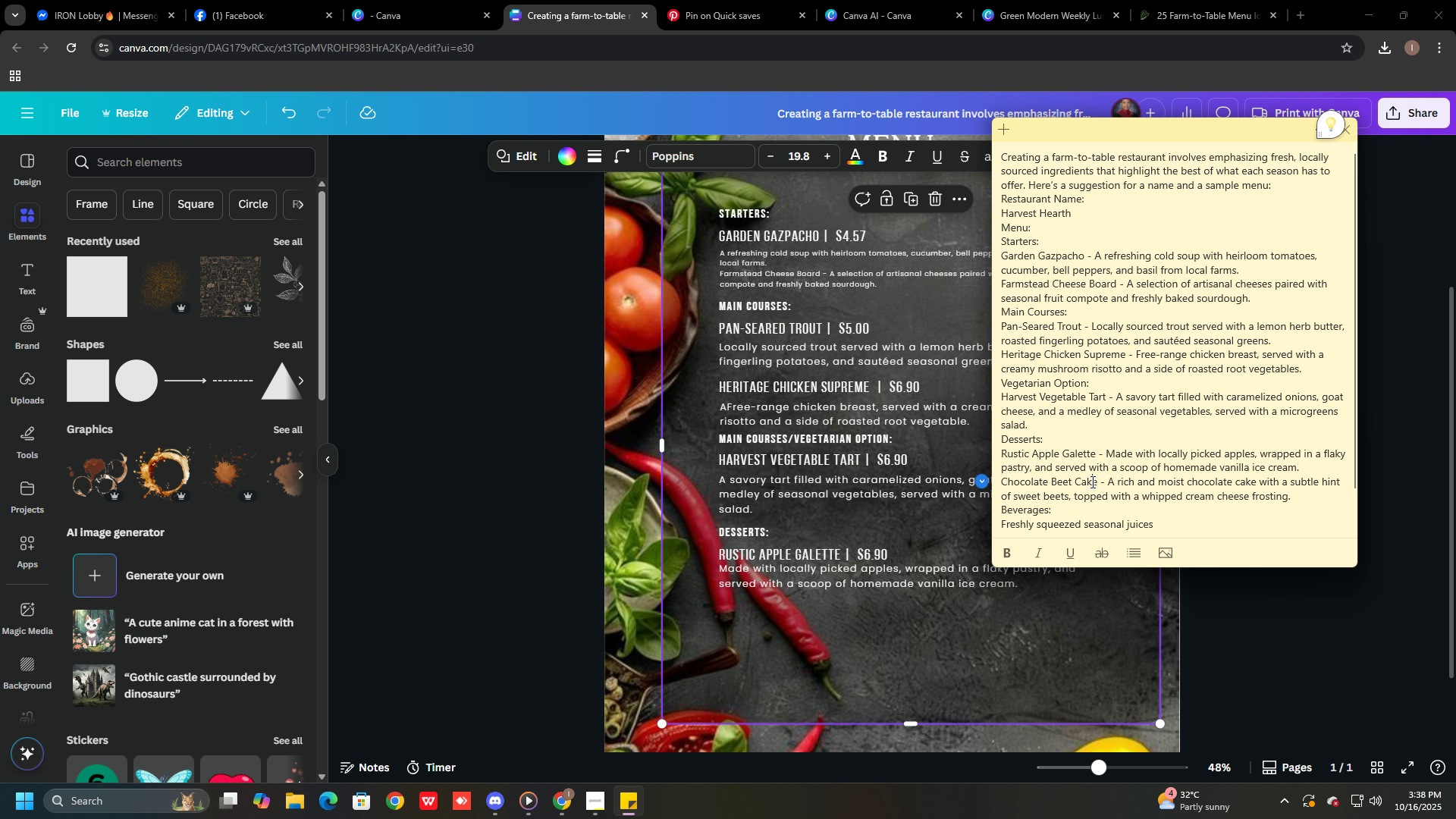 
left_click([1091, 482])
 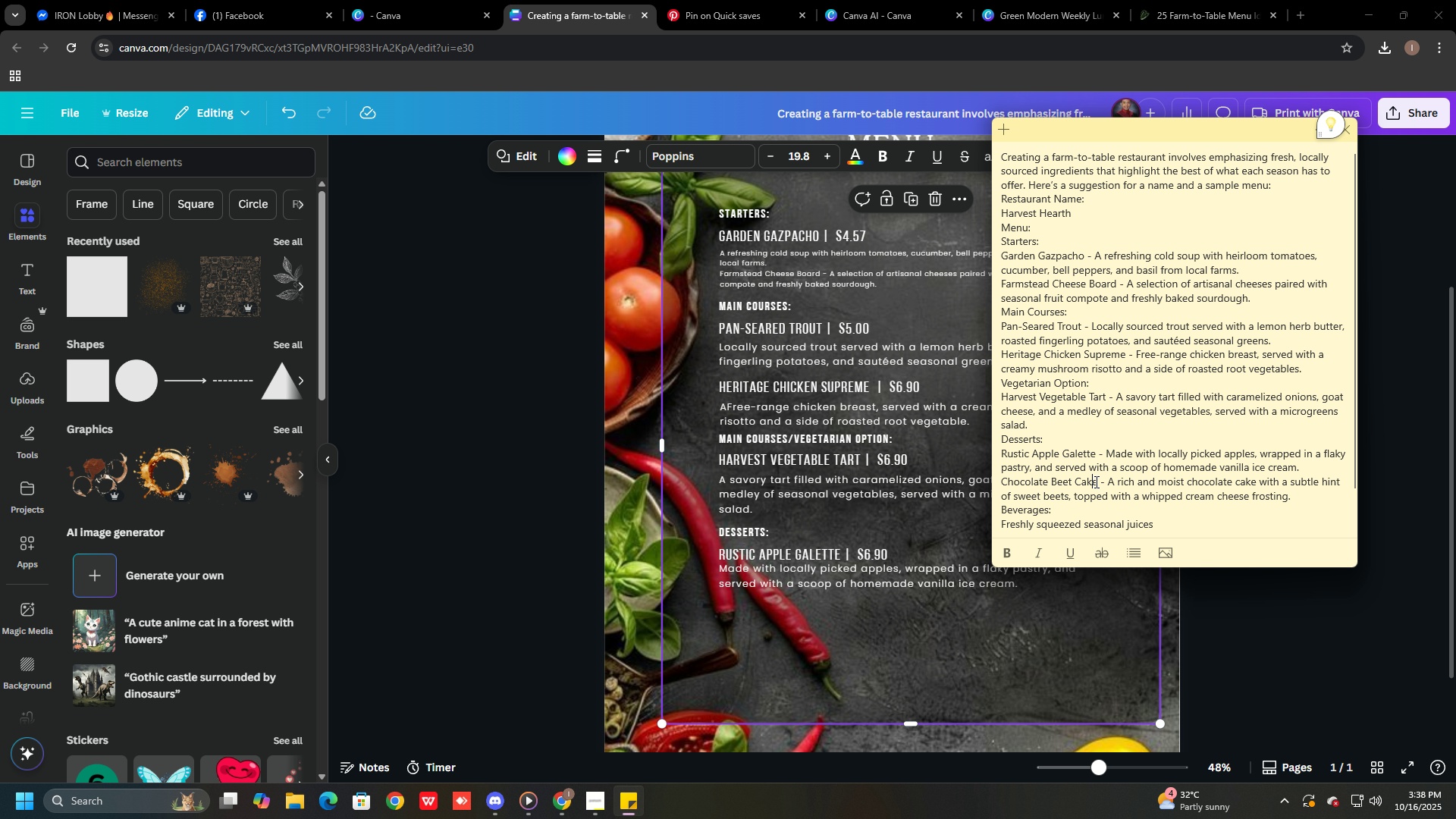 
left_click_drag(start_coordinate=[1095, 482], to_coordinate=[1001, 482])
 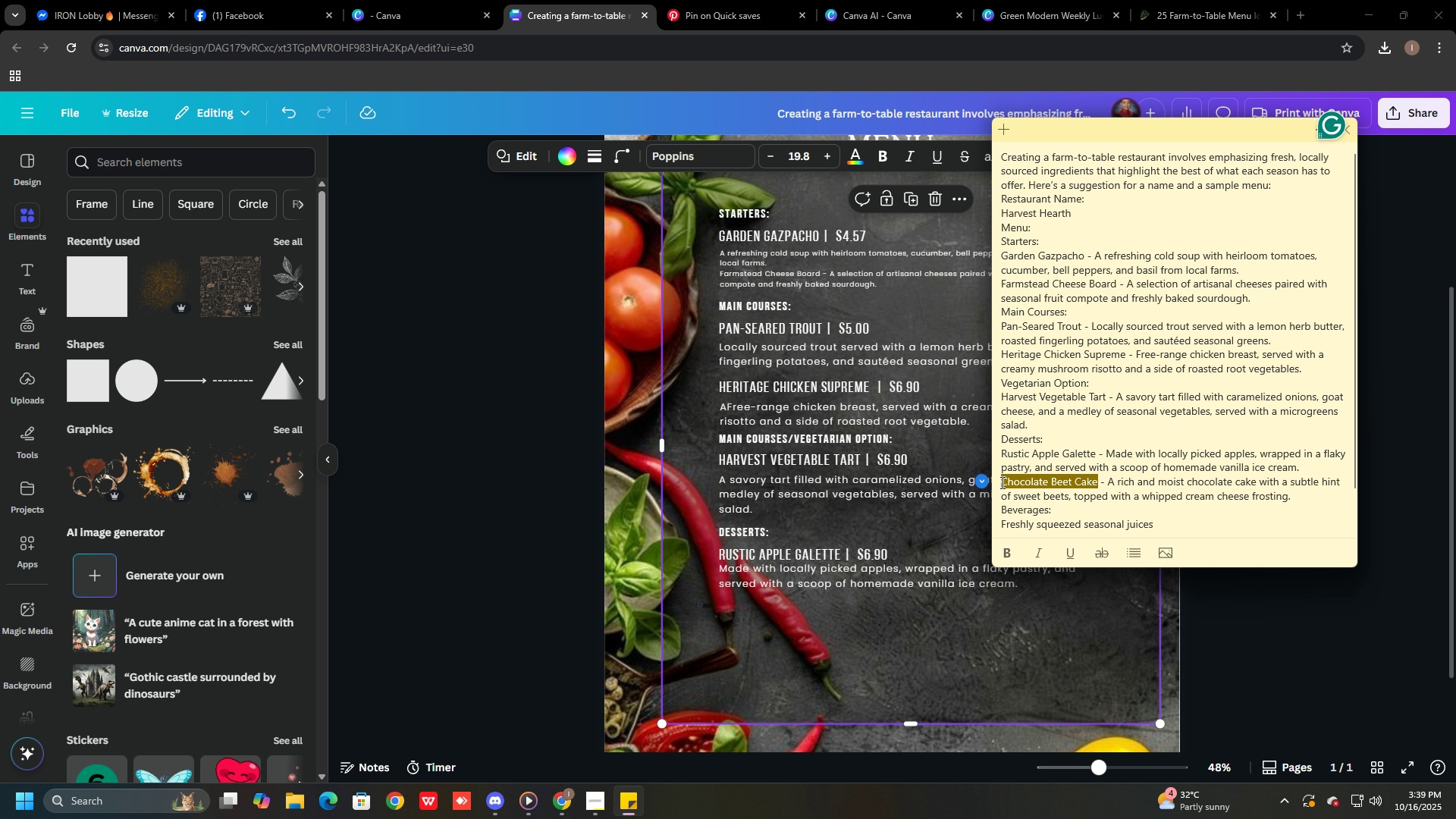 
key(Control+C)
 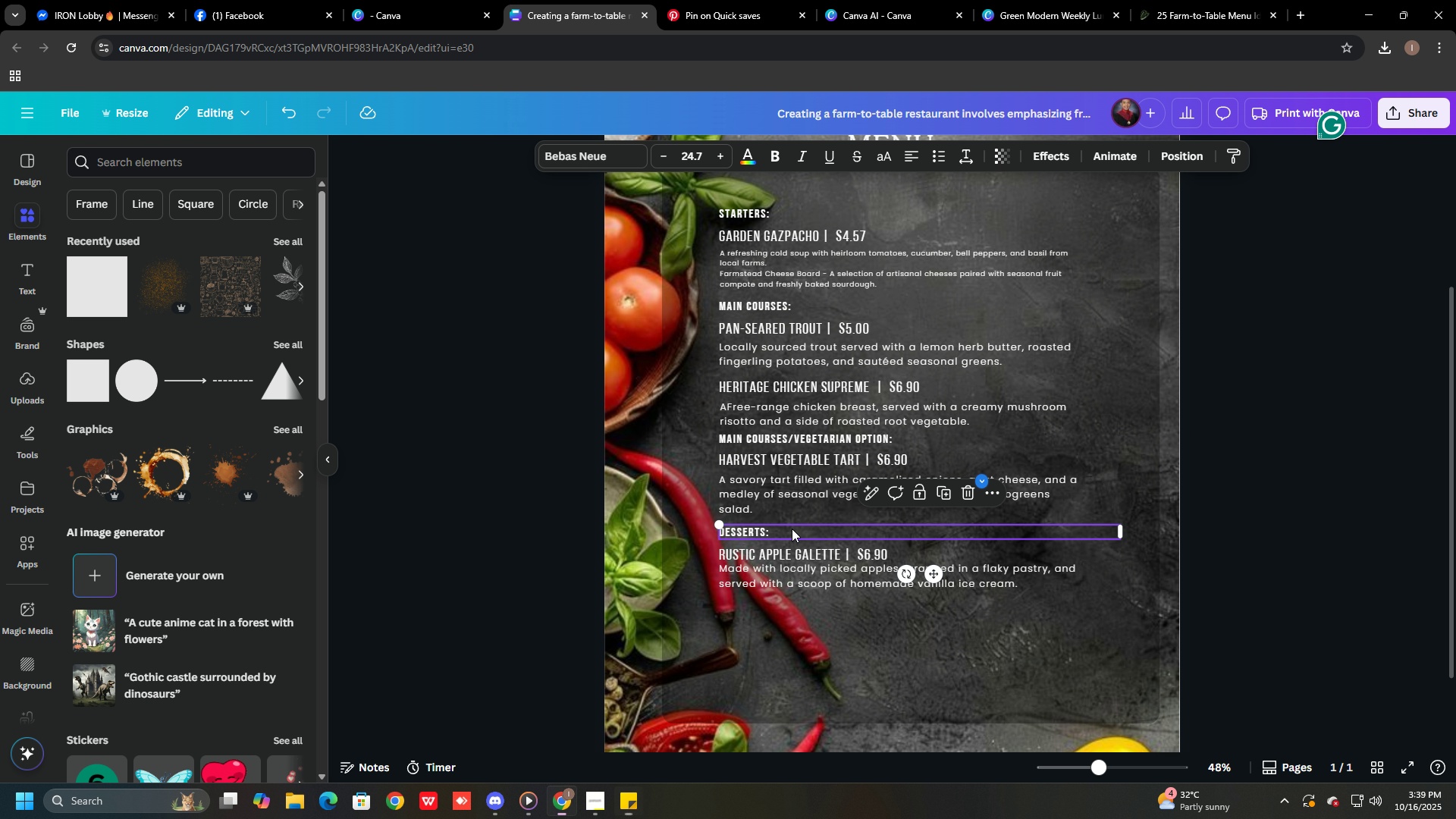 
right_click([792, 529])
 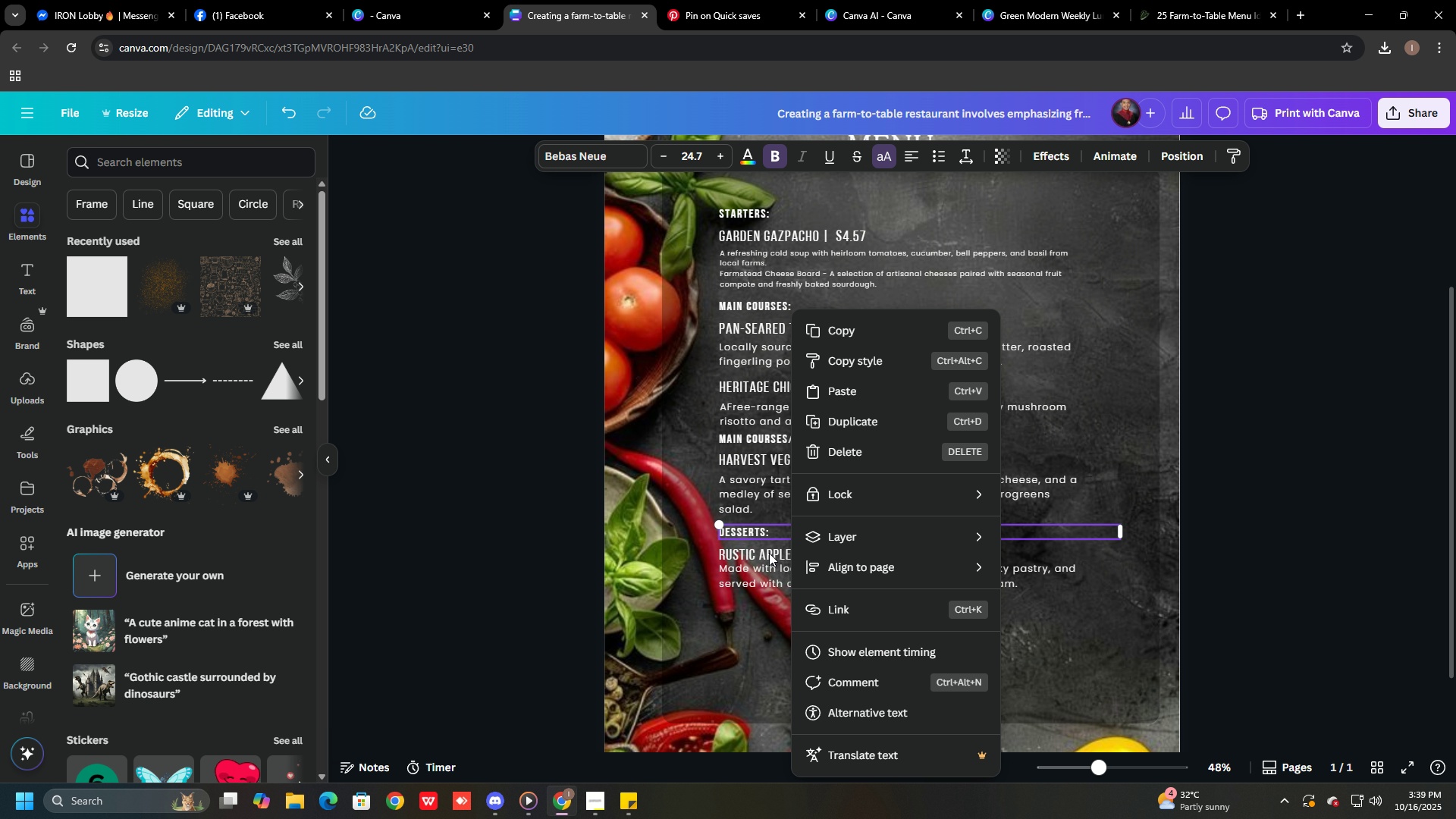 
left_click([769, 553])
 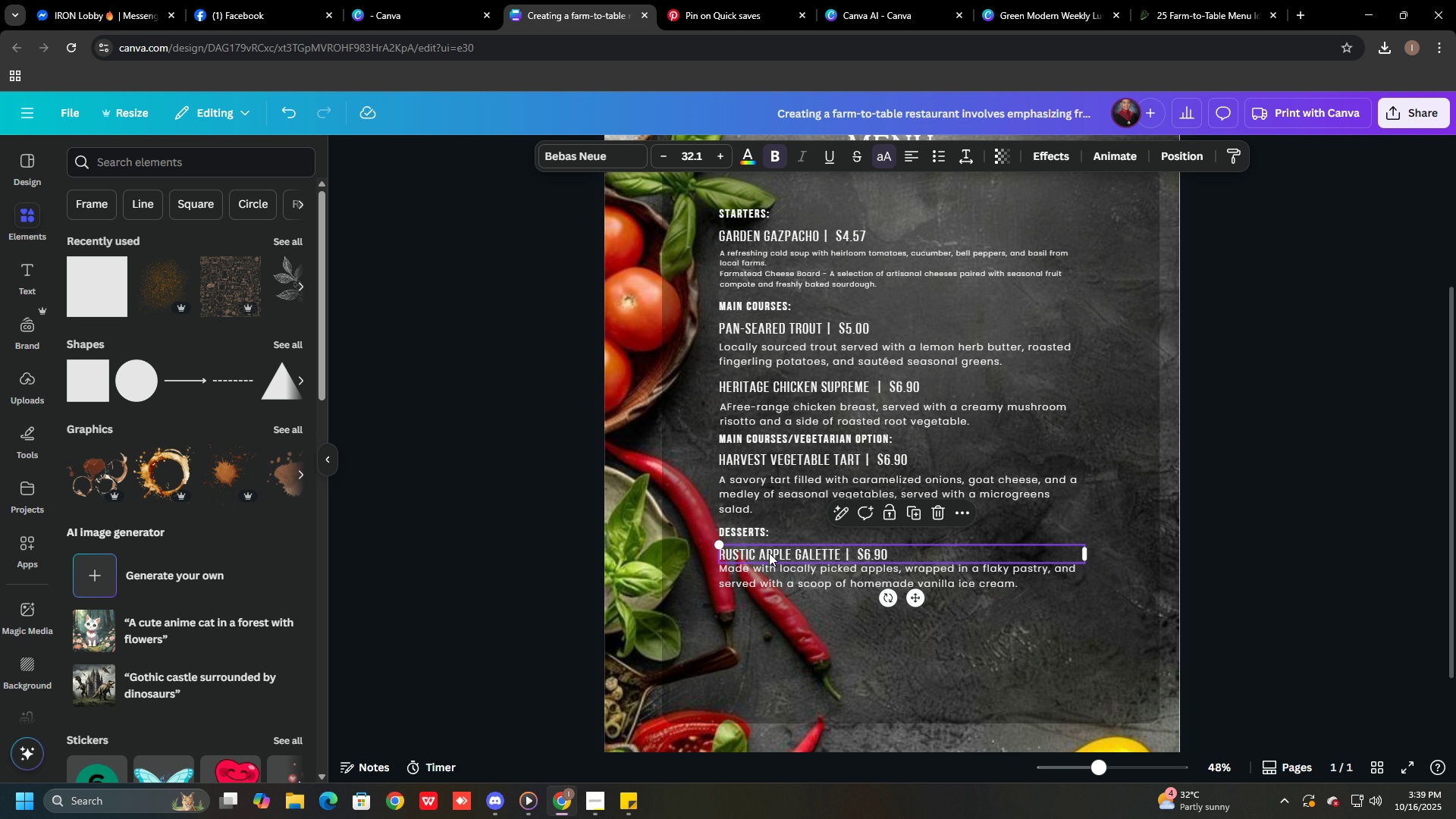 
right_click([769, 553])
 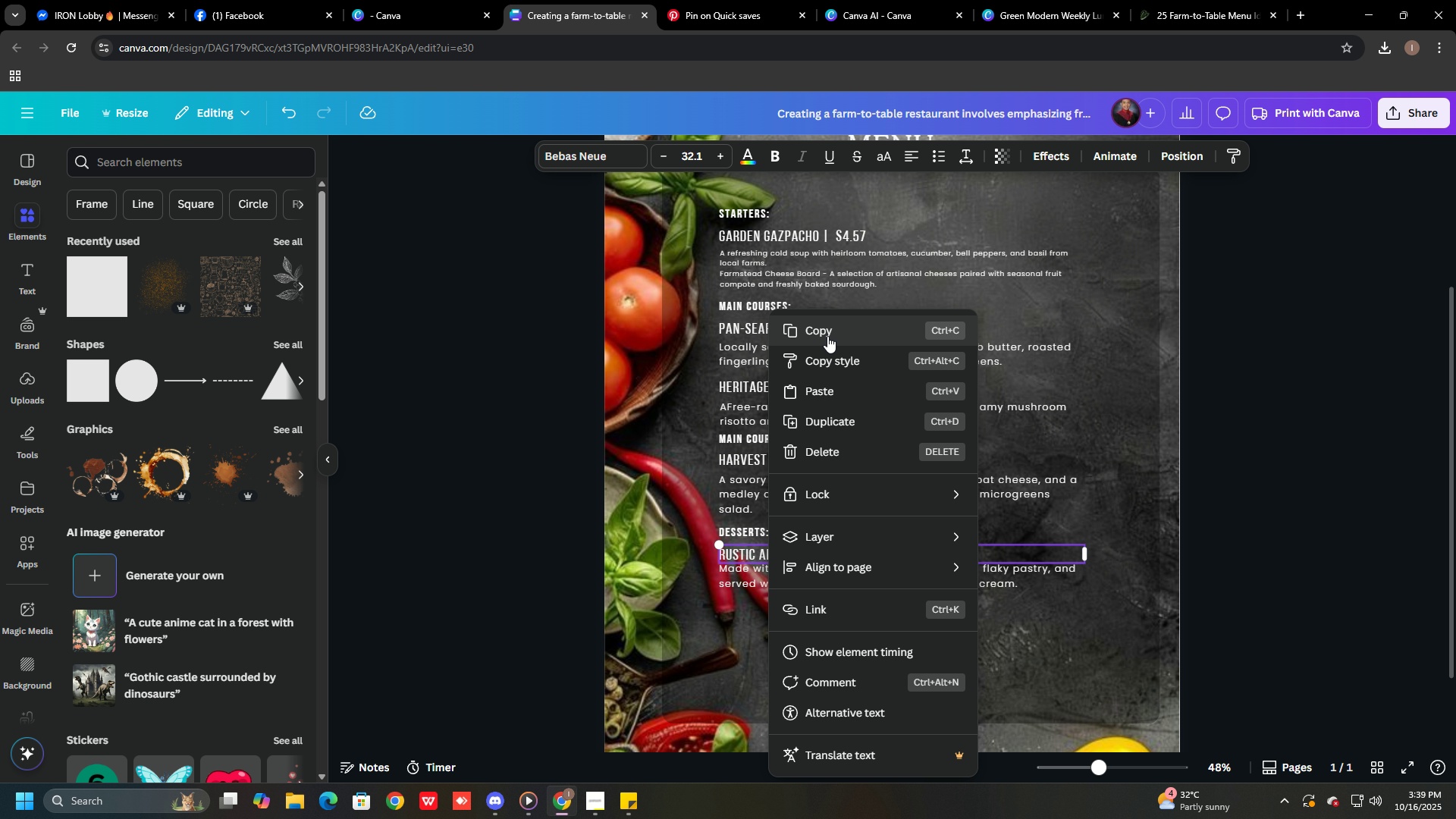 
left_click([827, 336])
 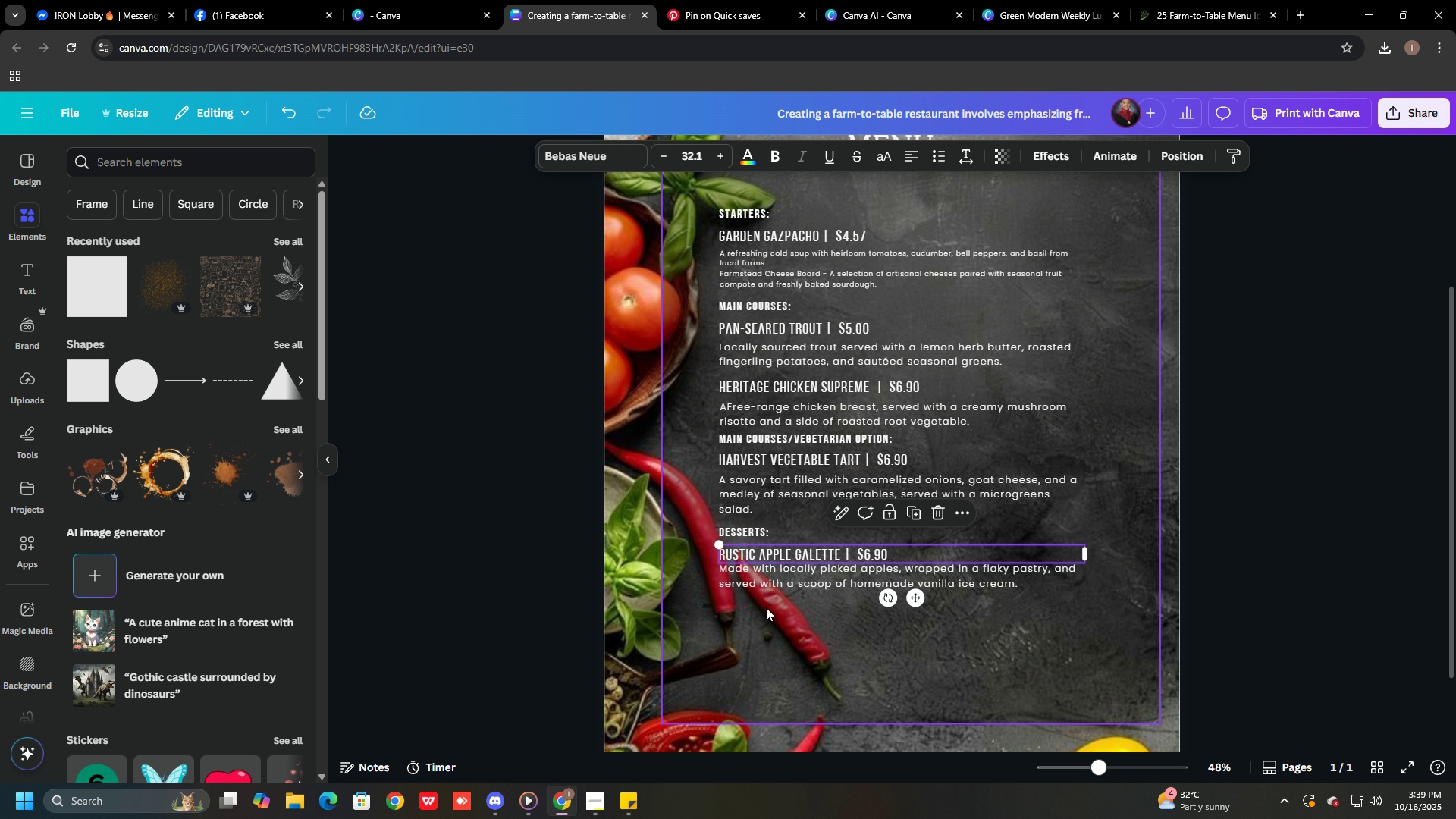 
left_click([766, 607])
 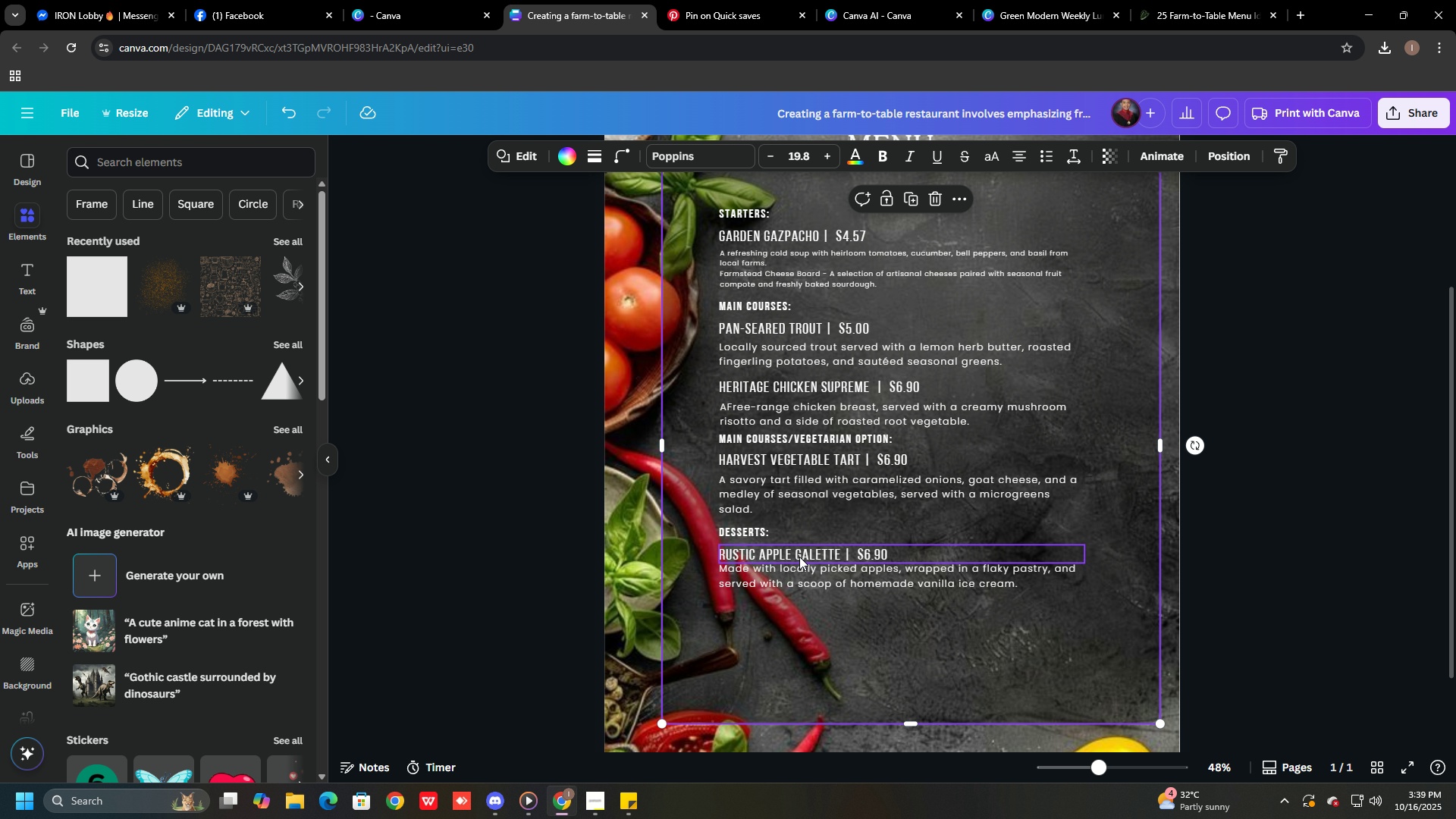 
left_click([799, 557])
 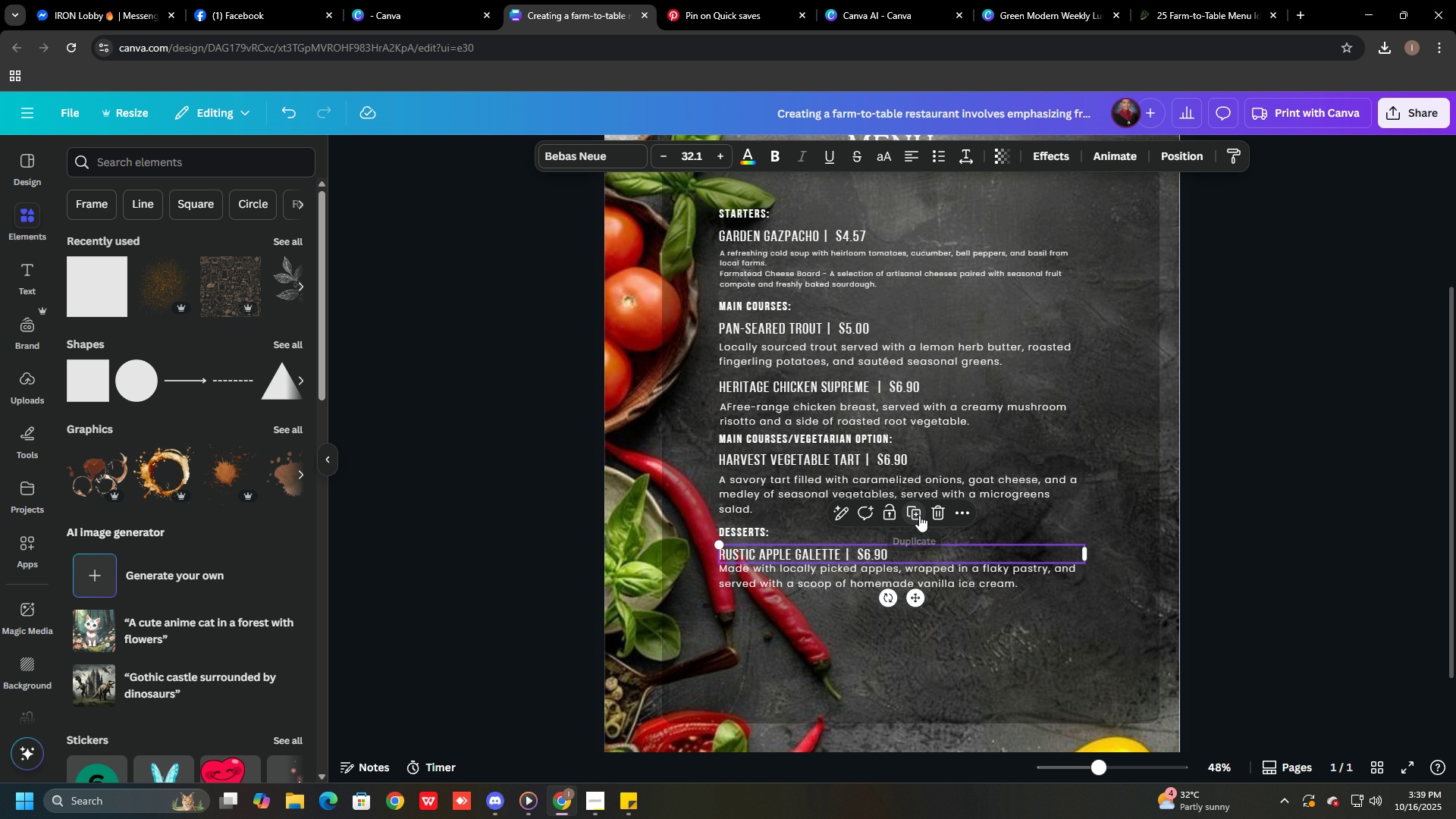 
left_click([918, 513])
 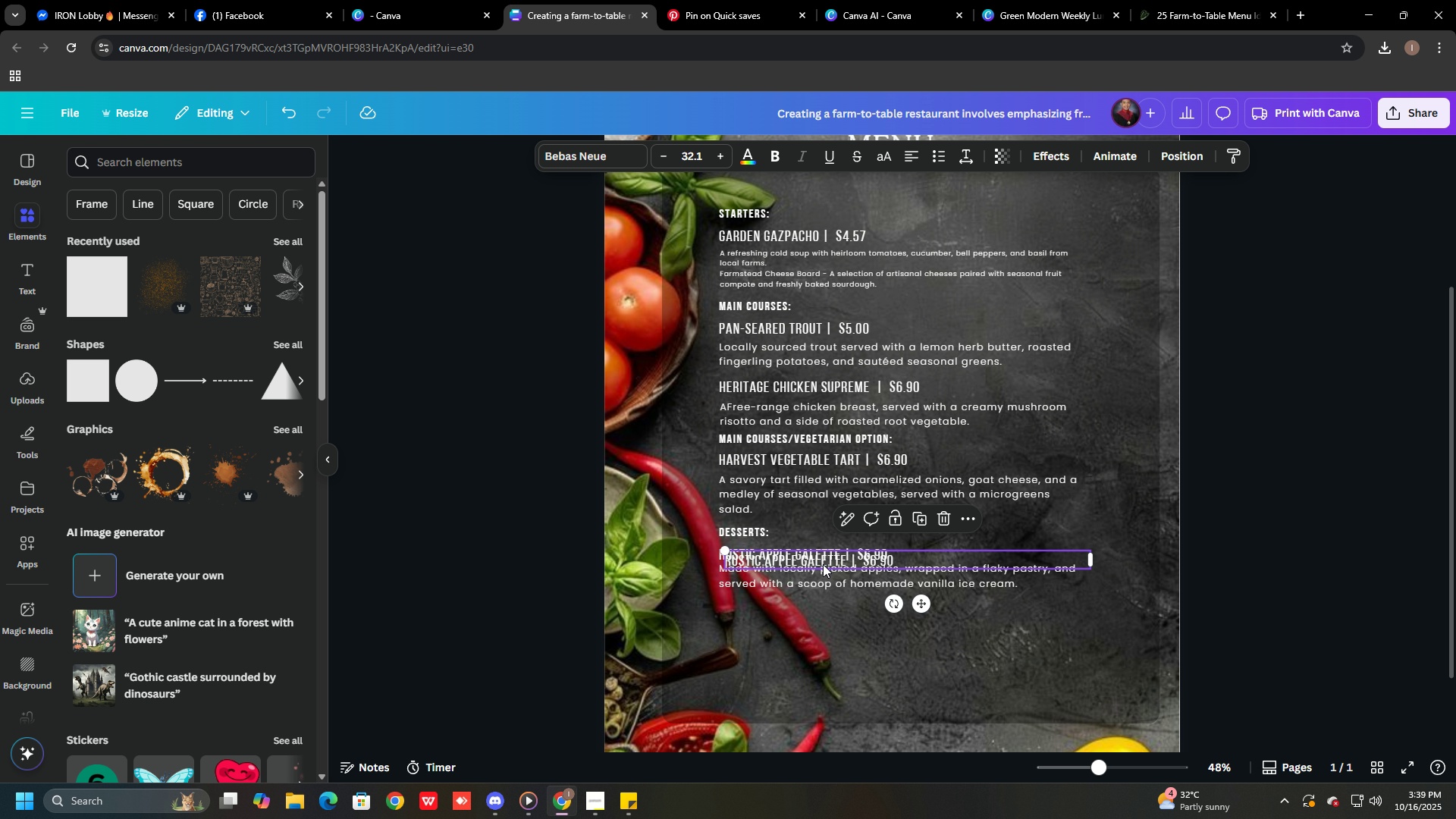 
left_click_drag(start_coordinate=[823, 560], to_coordinate=[817, 606])
 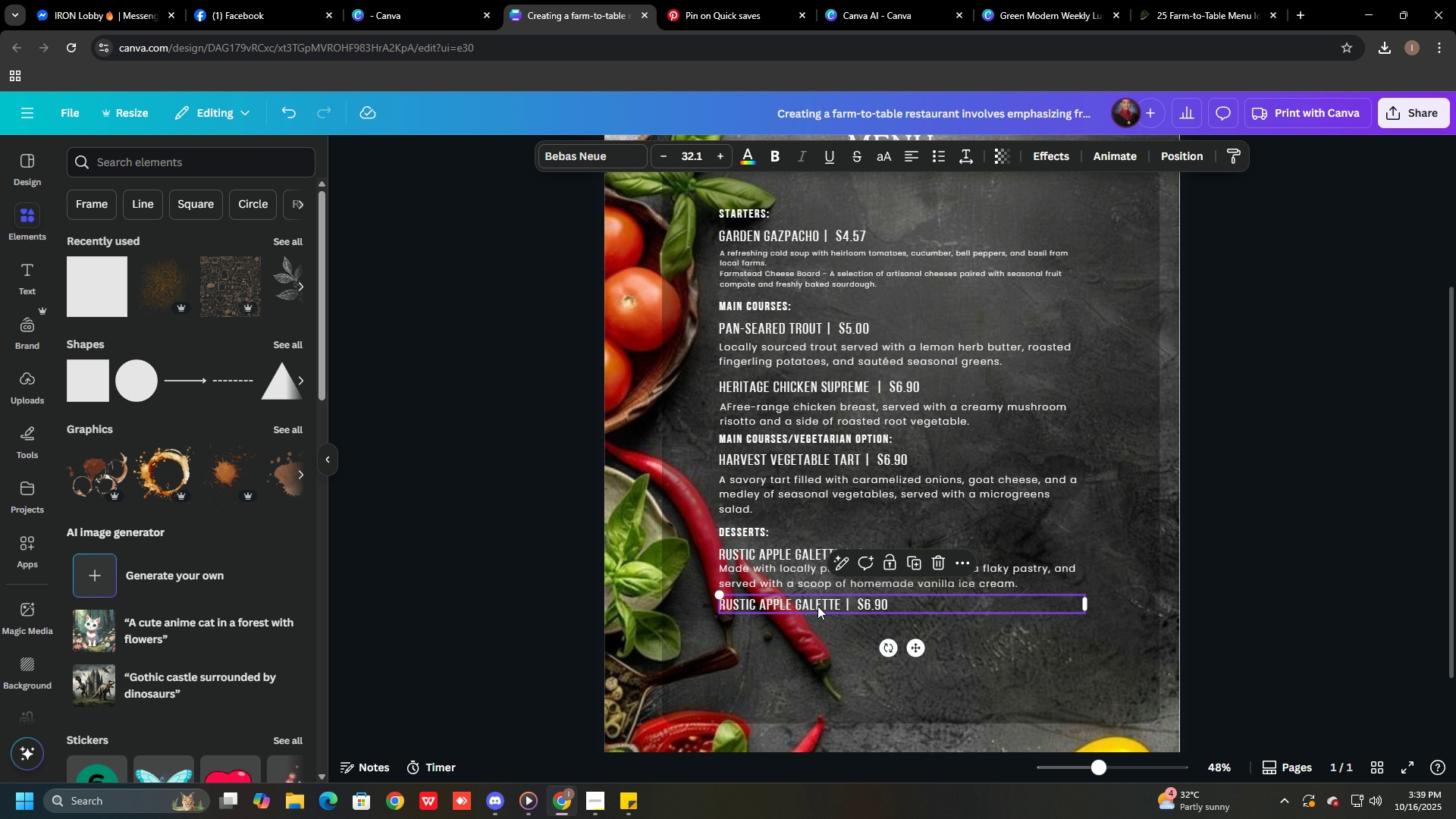 
key(Alt+AltLeft)
 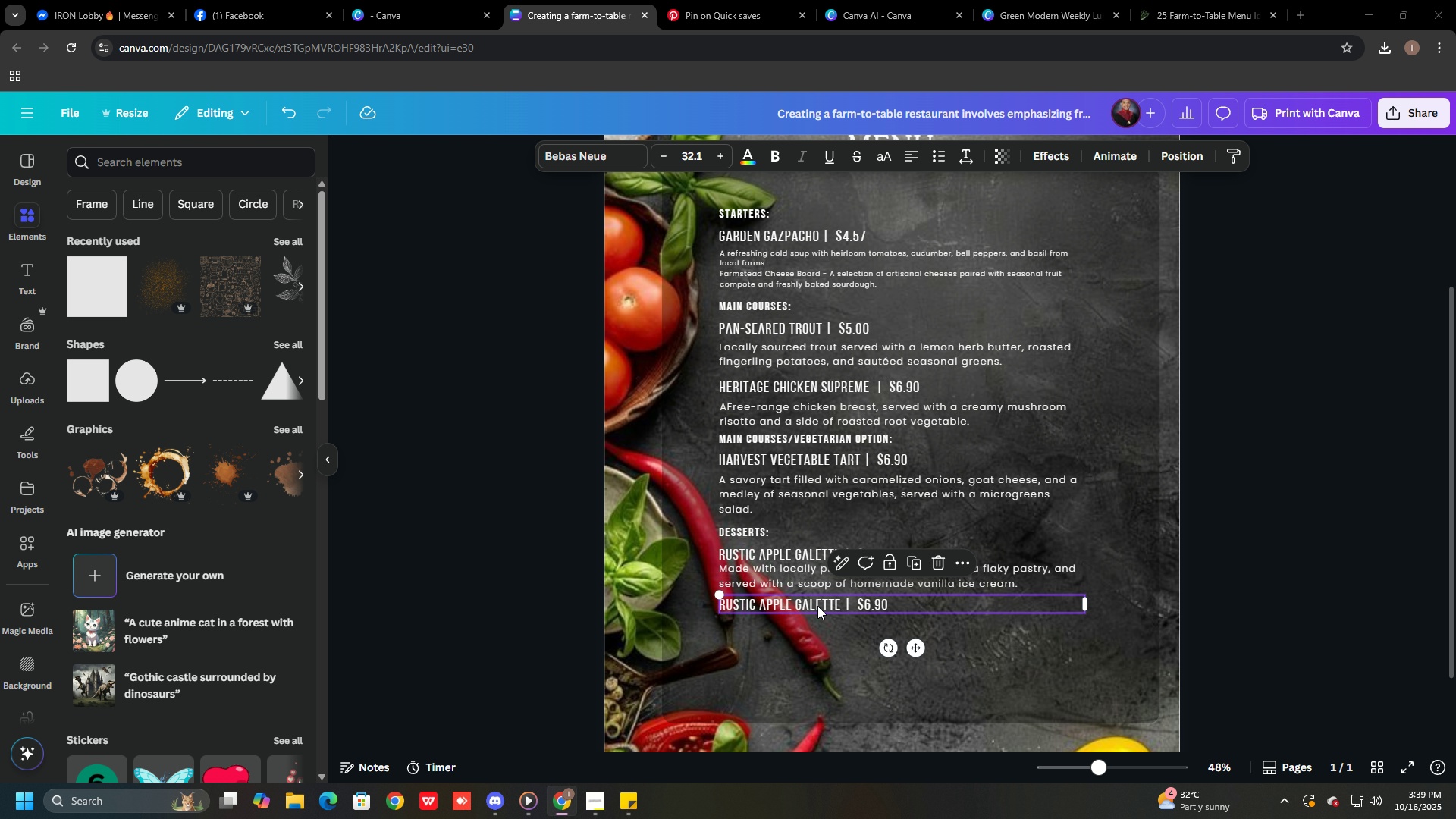 
key(Alt+Tab)
 